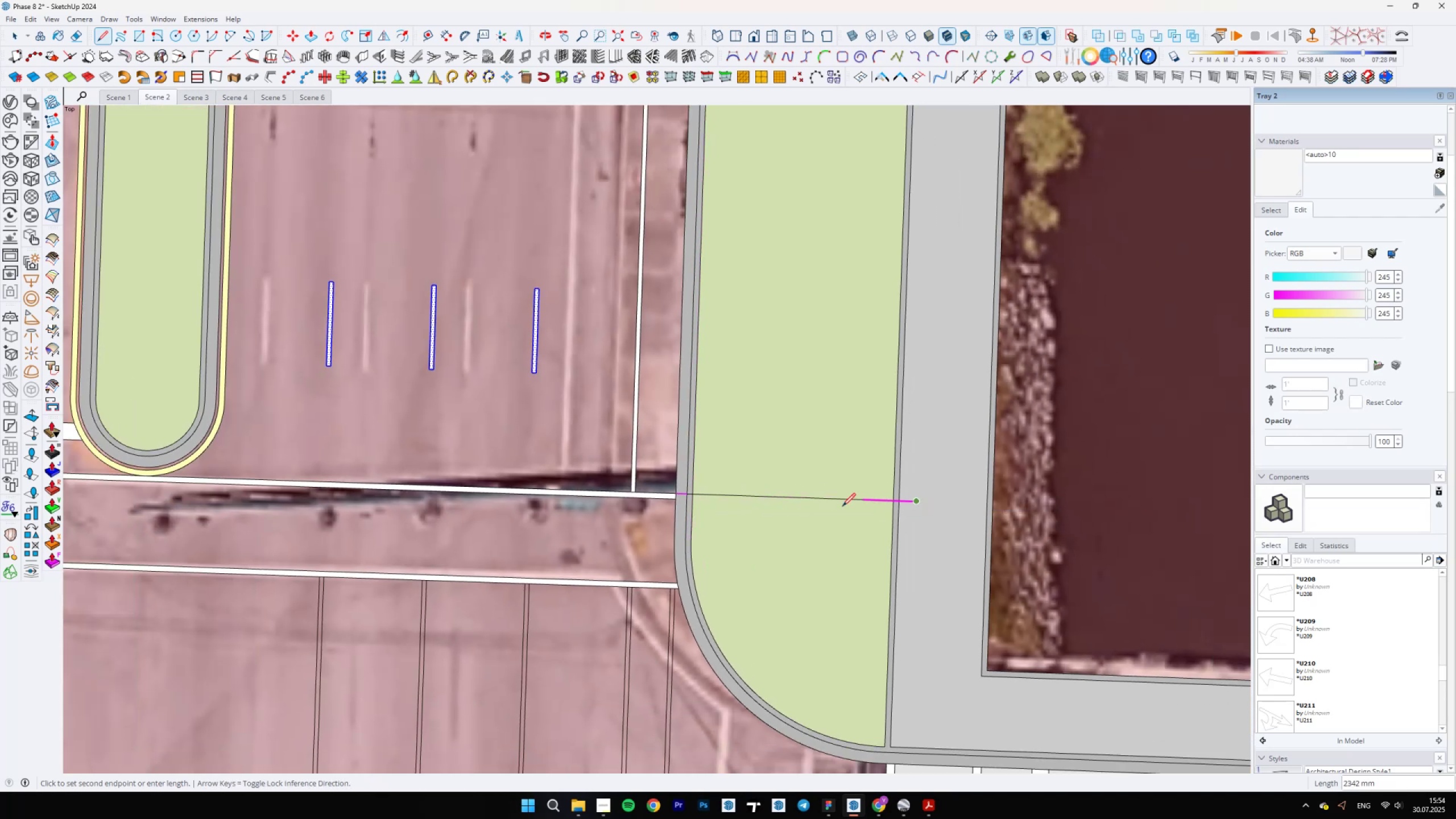 
key(Shift+ShiftLeft)
 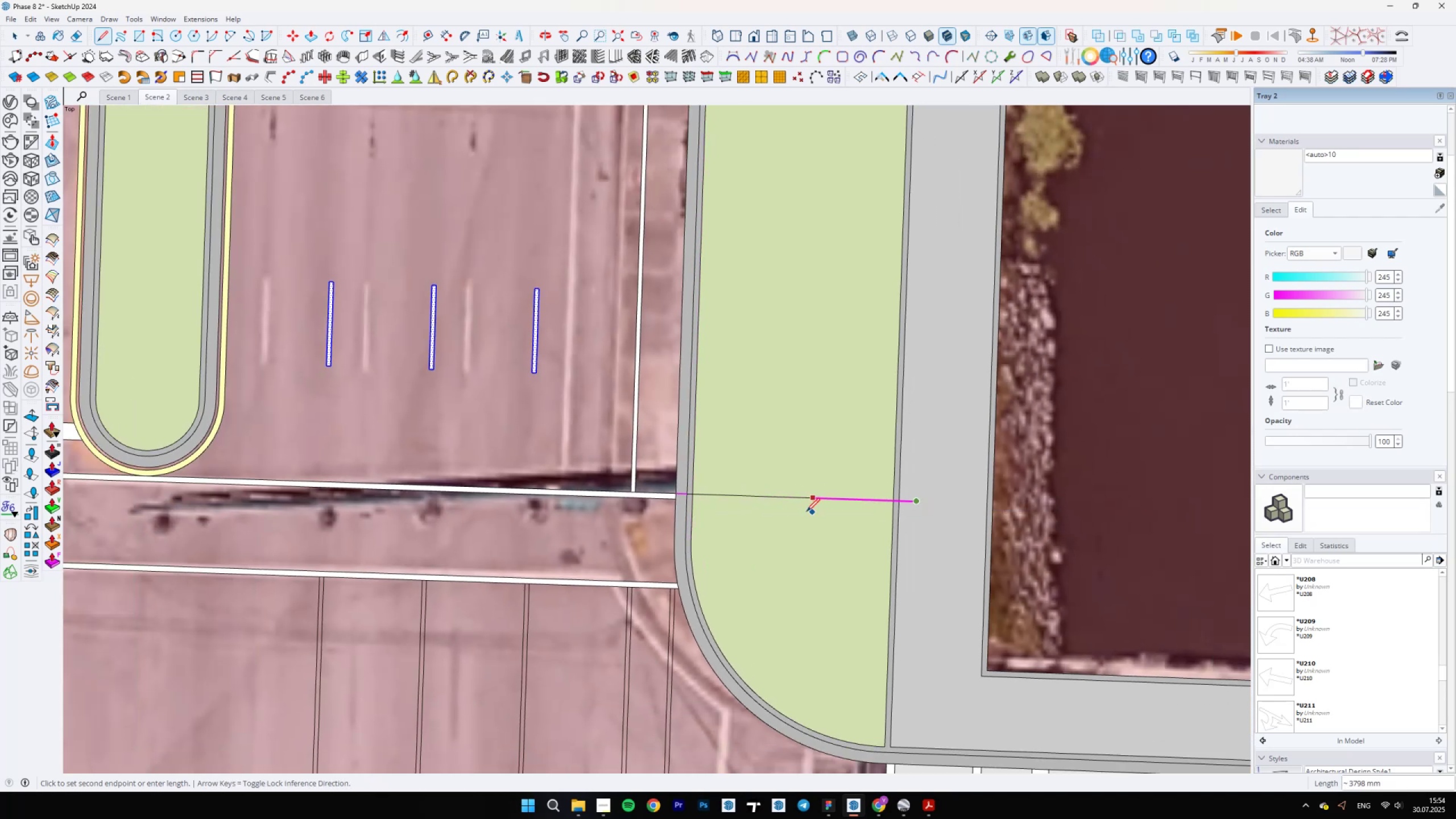 
scroll: coordinate [866, 501], scroll_direction: up, amount: 5.0
 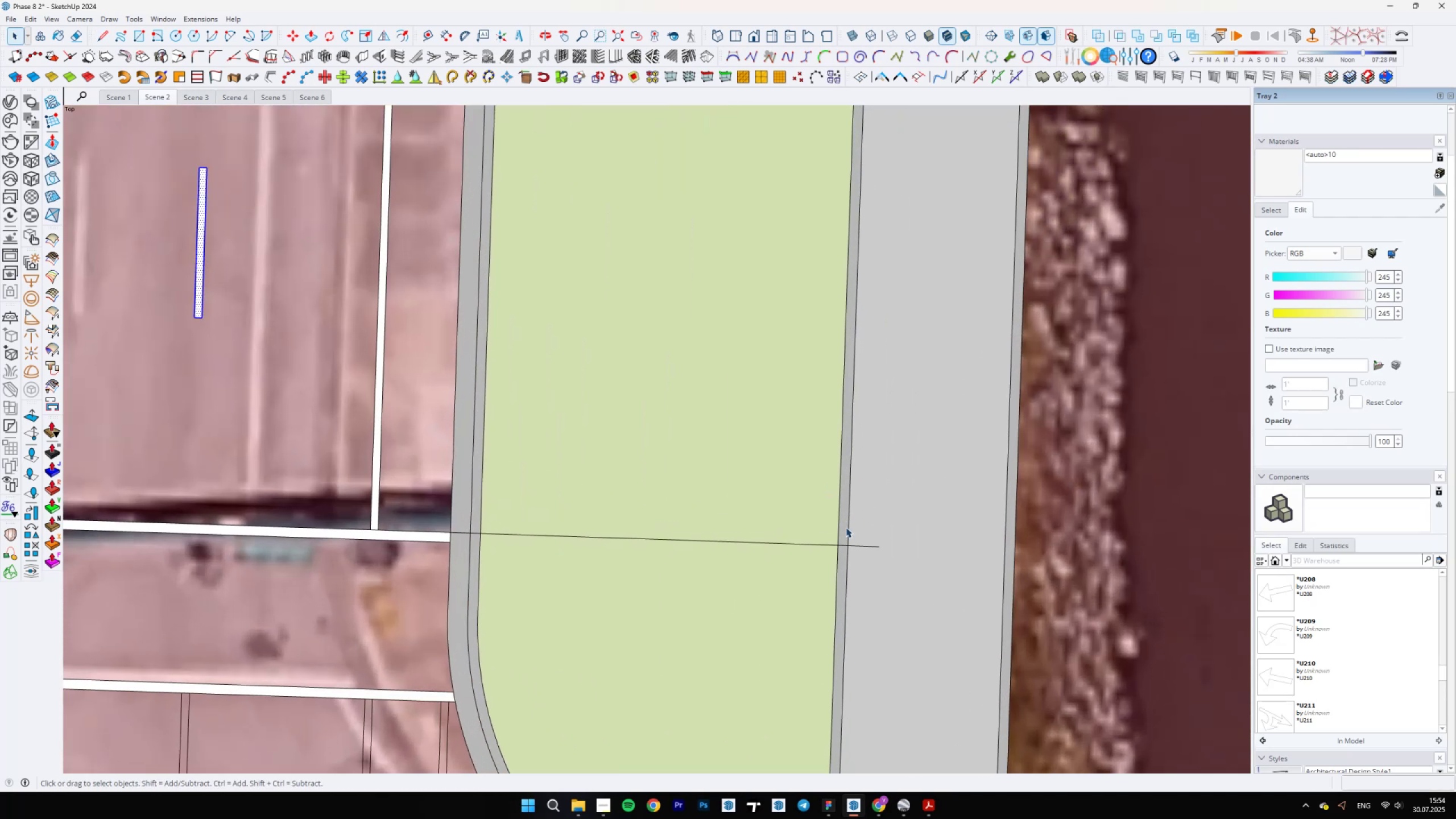 
key(Space)
 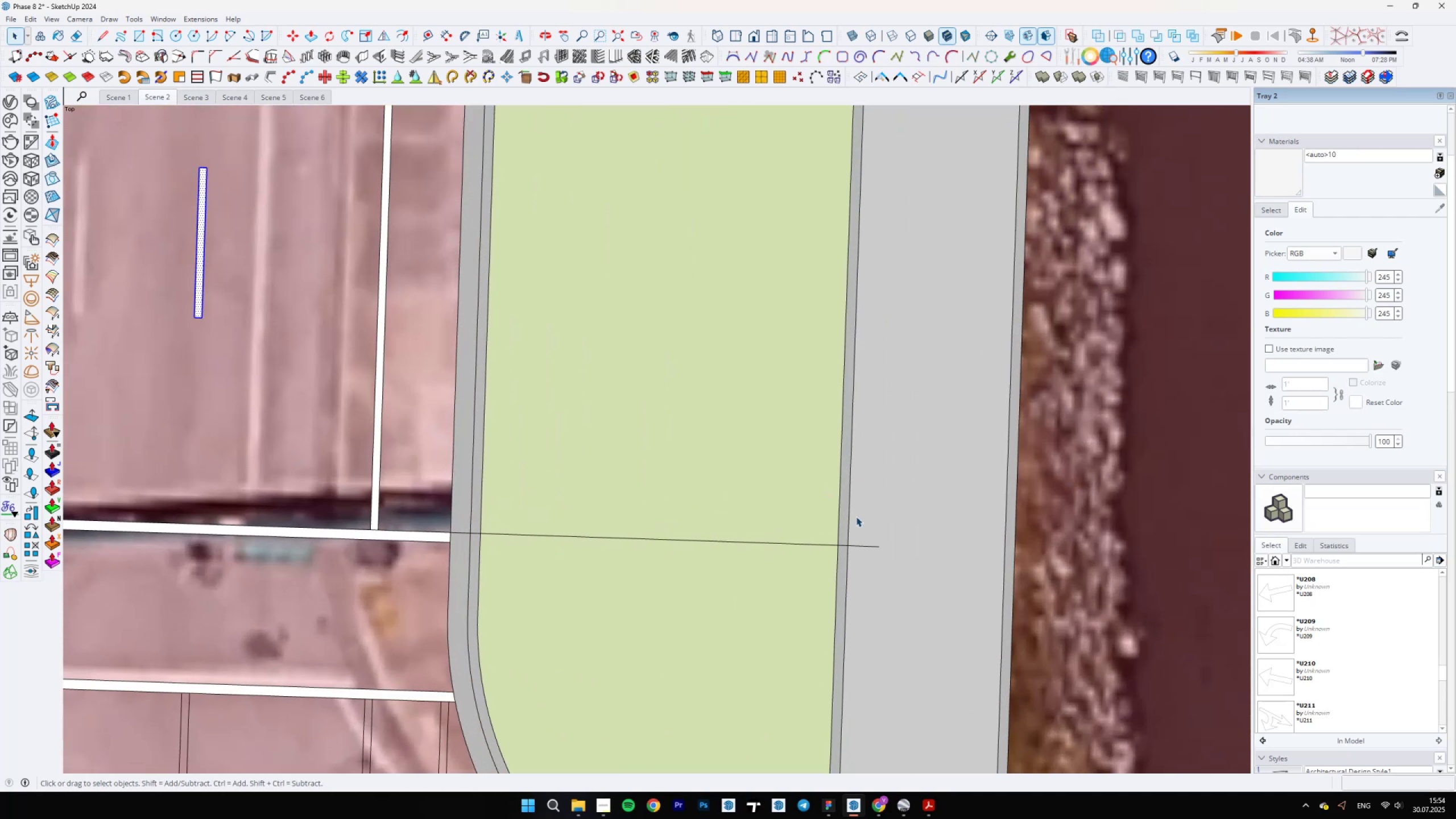 
key(L)
 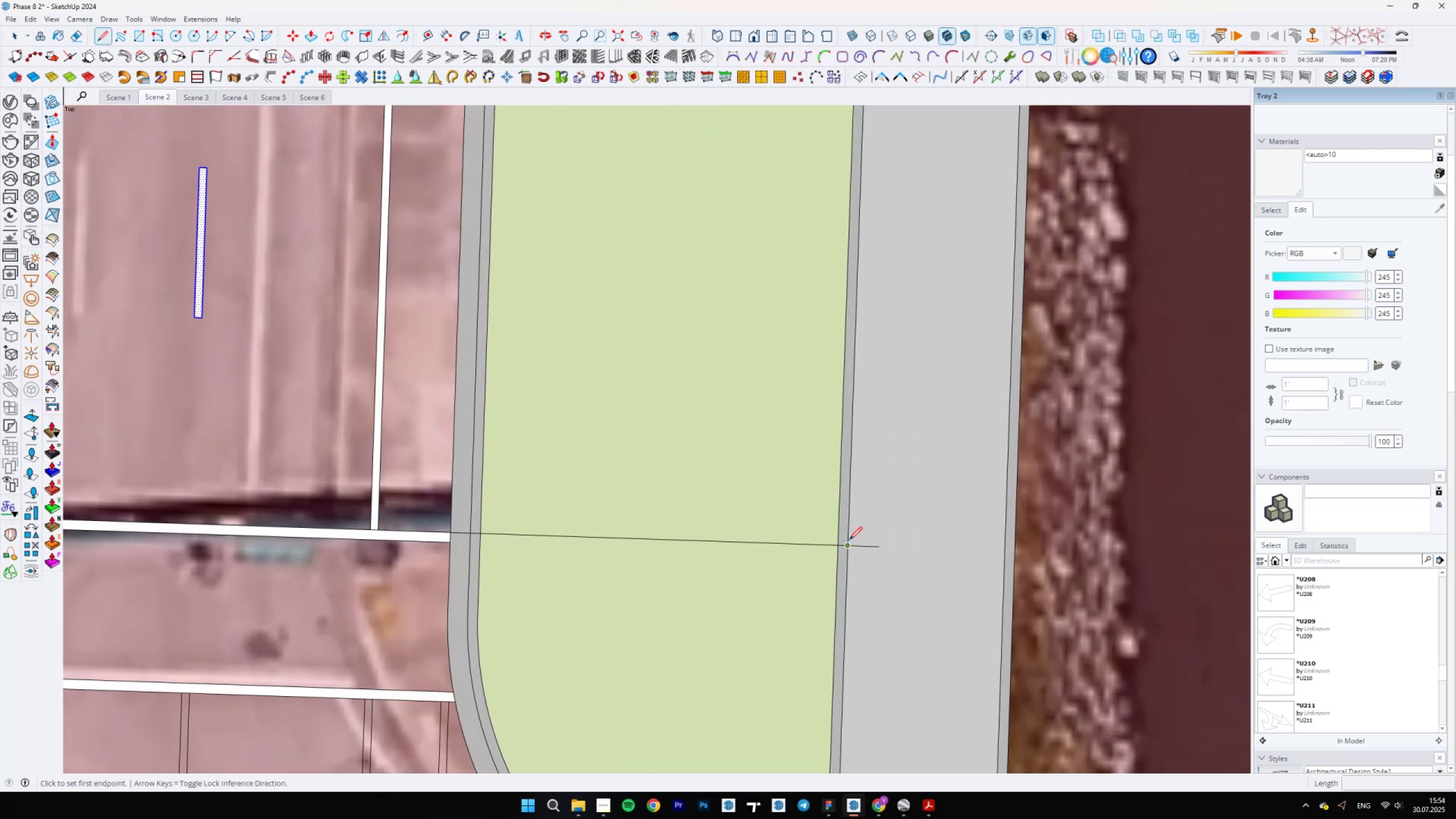 
left_click([849, 540])
 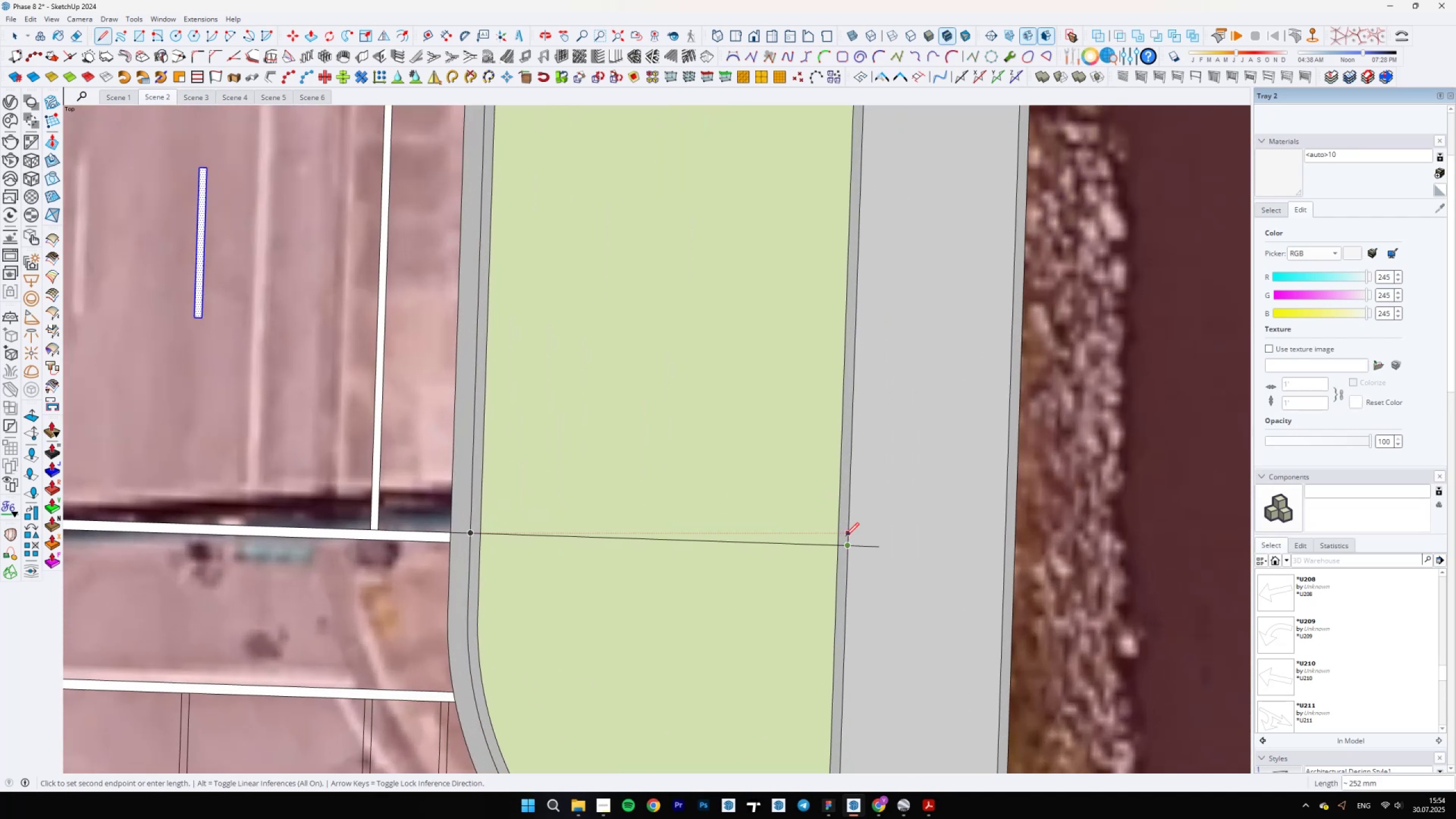 
scroll: coordinate [852, 537], scroll_direction: up, amount: 11.0
 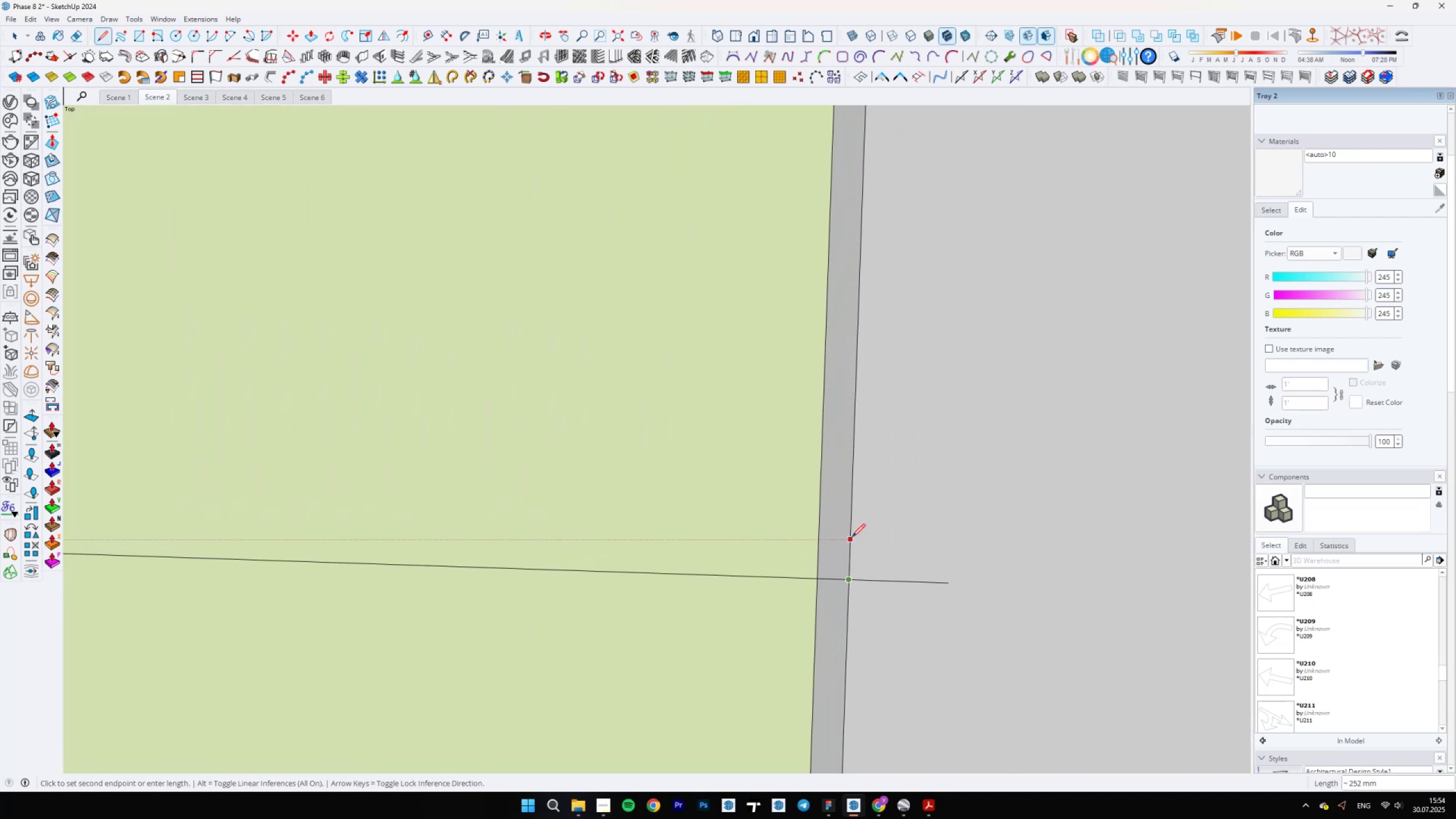 
type(200)
 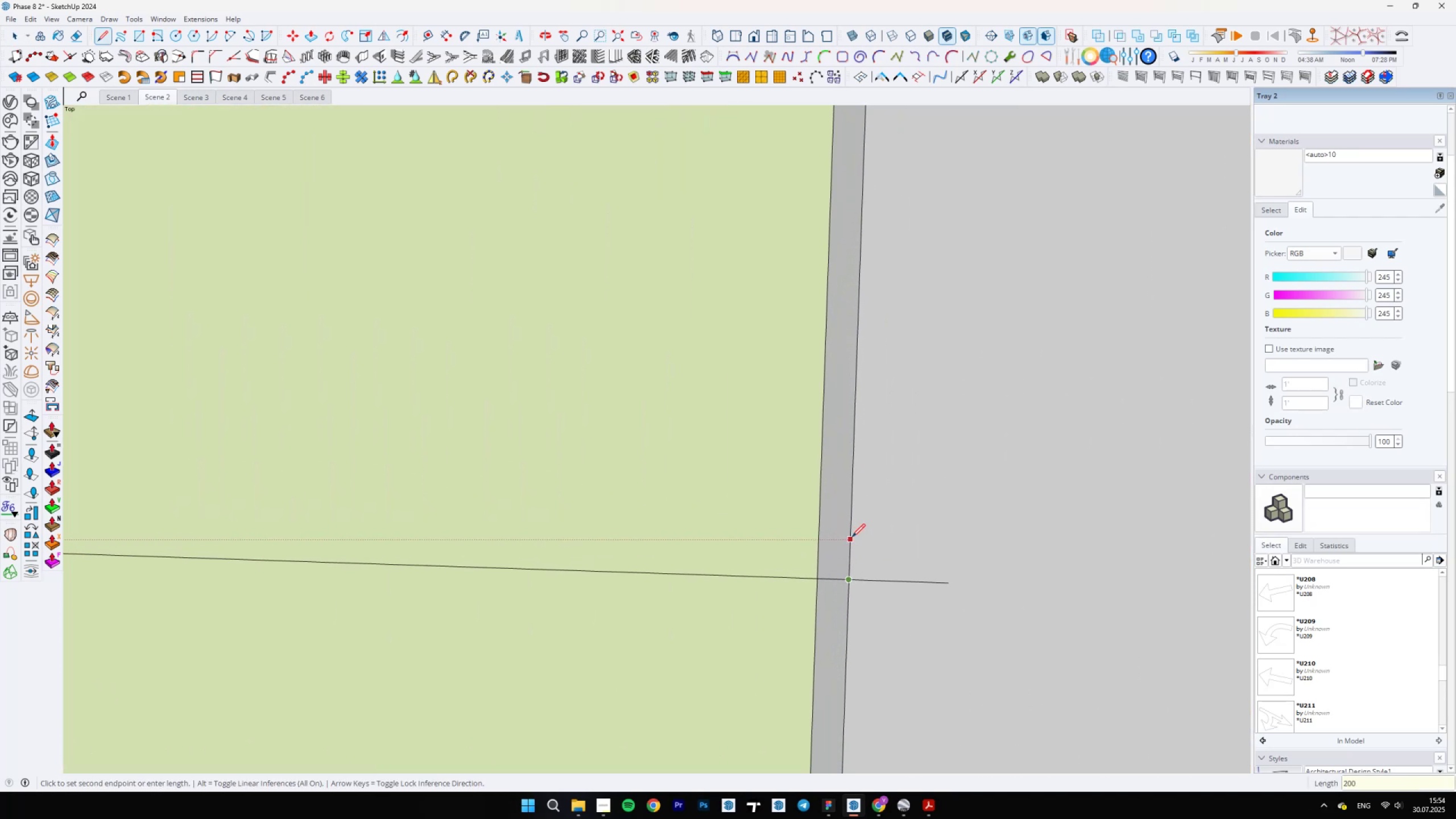 
key(Enter)
 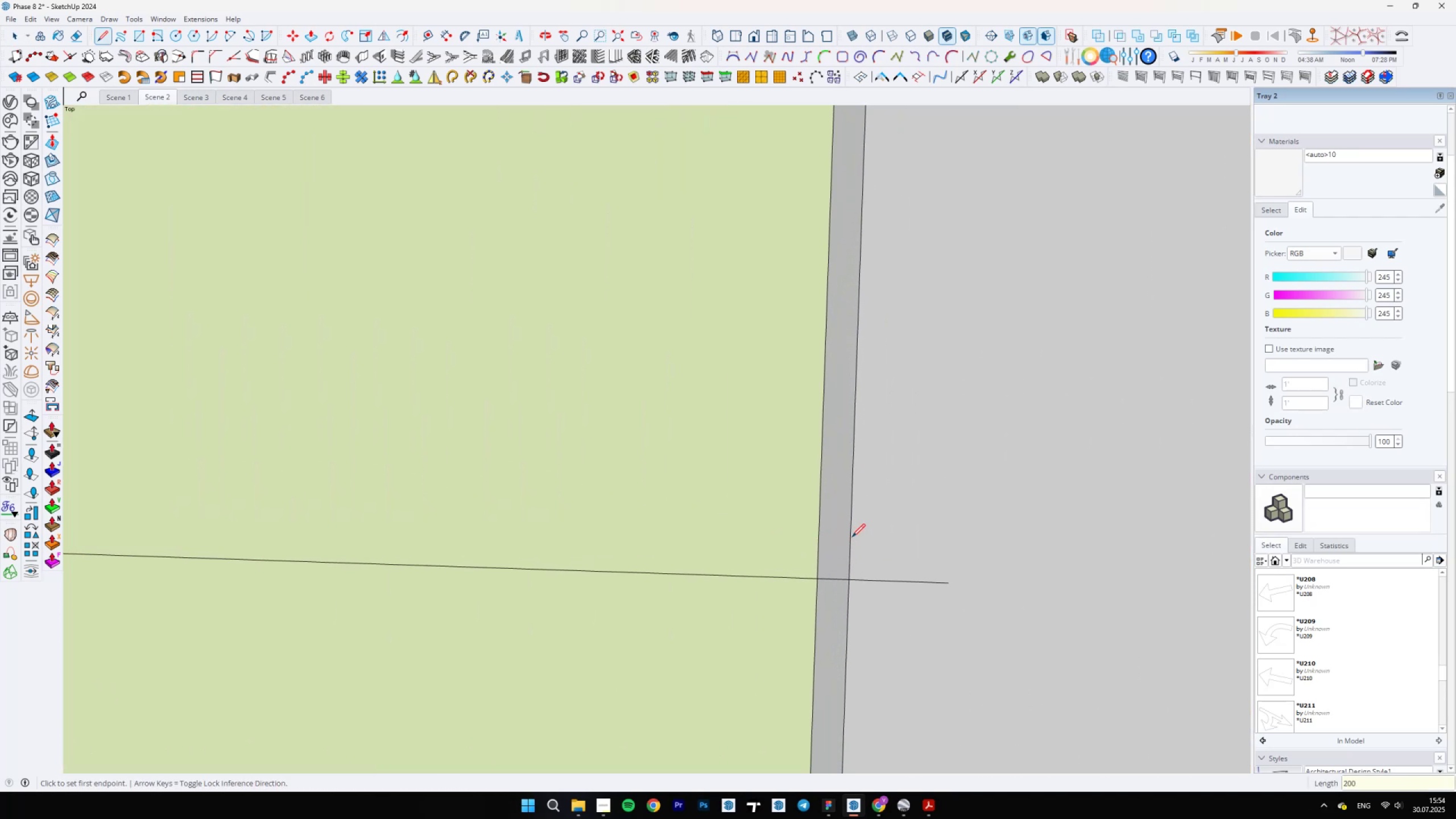 
scroll: coordinate [852, 537], scroll_direction: up, amount: 1.0
 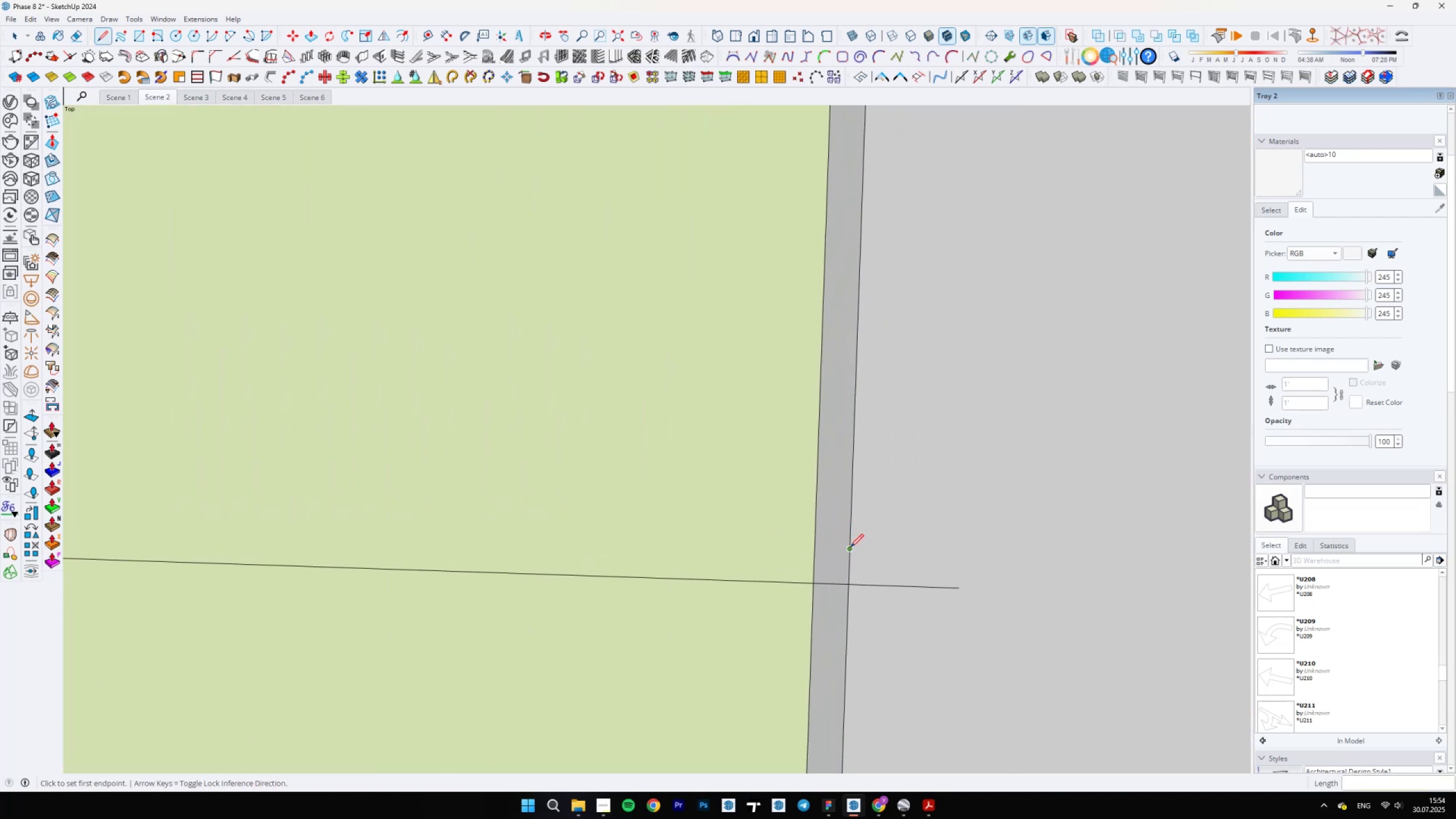 
left_click([850, 551])
 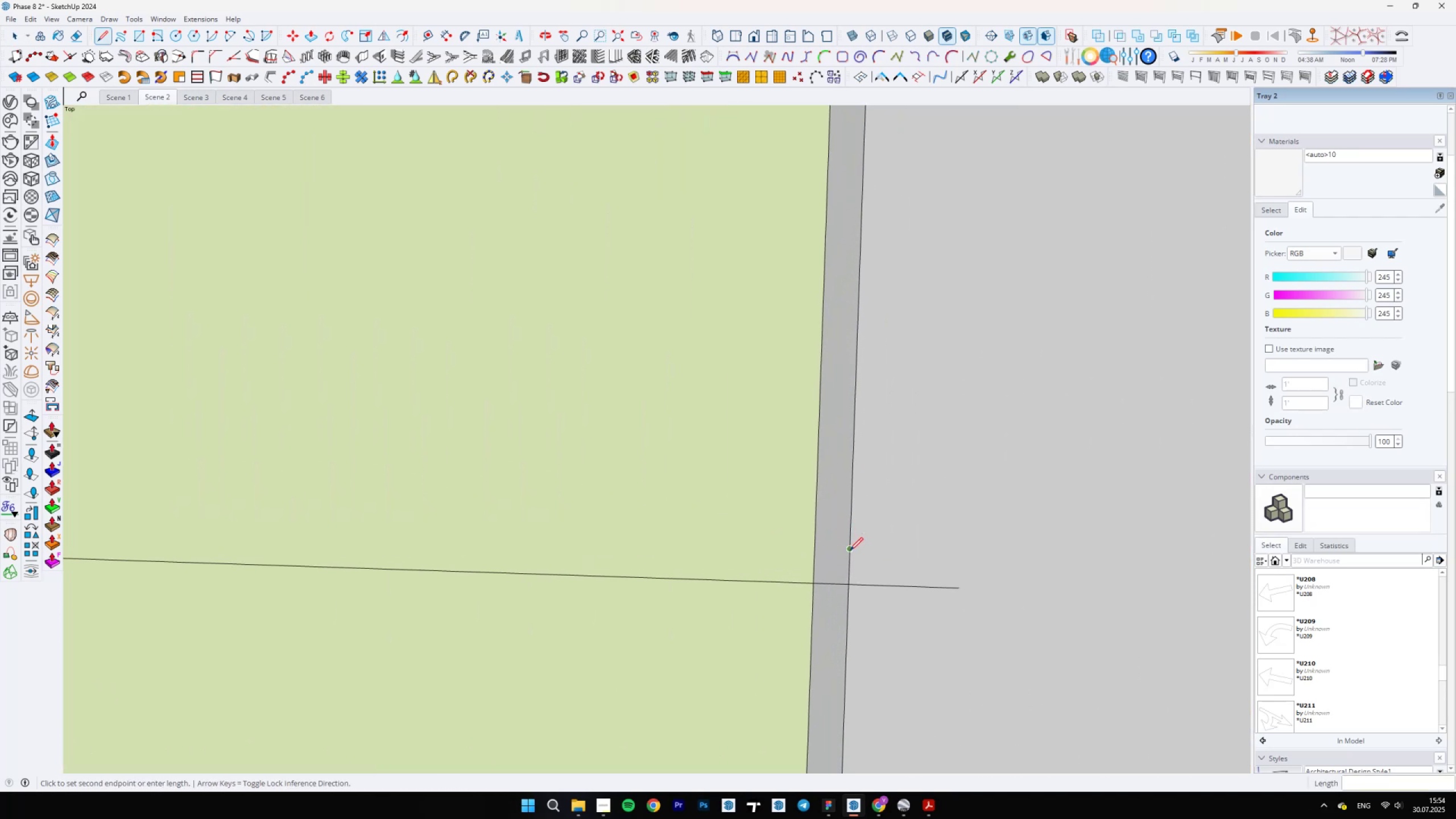 
key(Shift+ShiftLeft)
 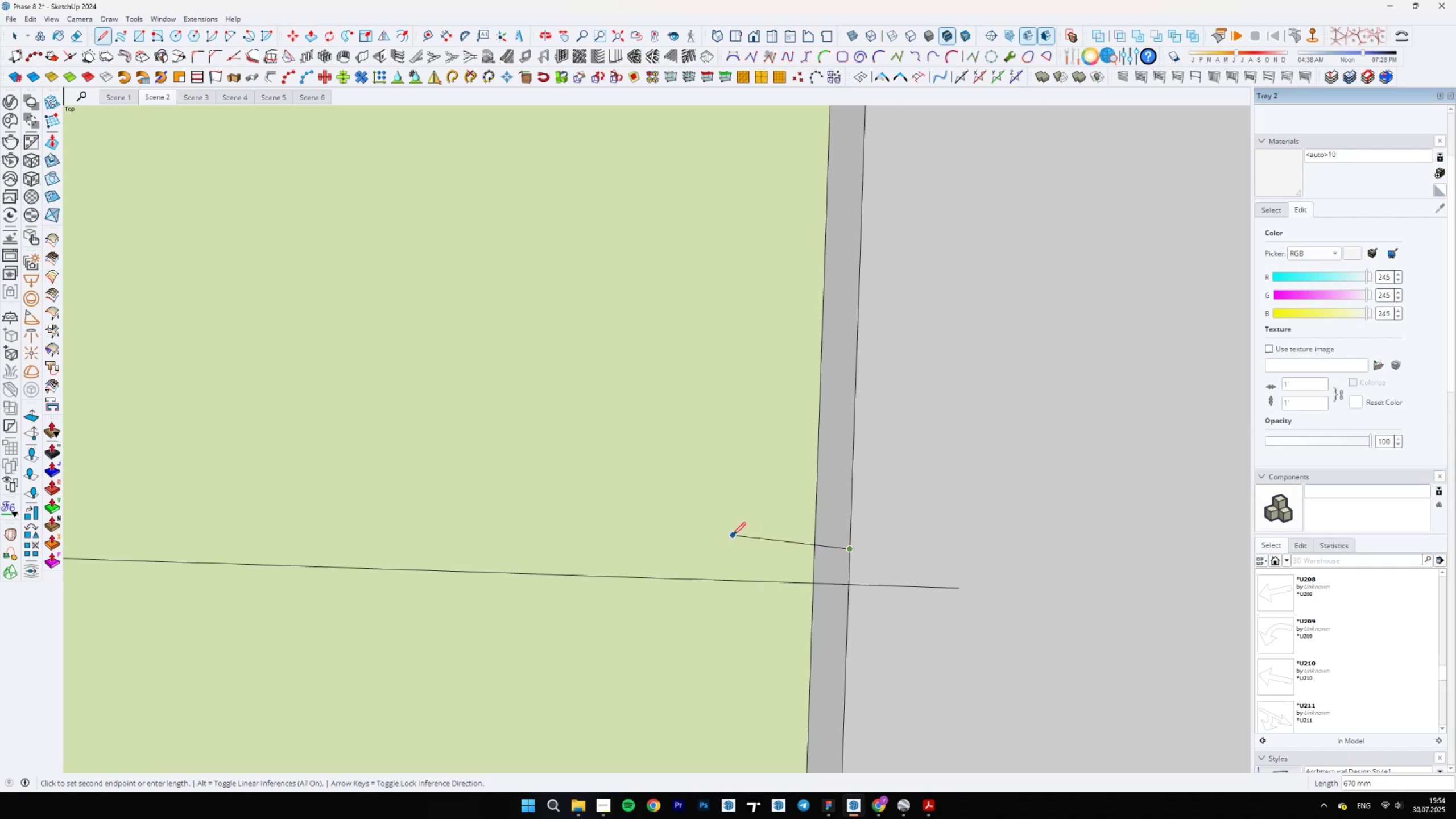 
hold_key(key=ShiftLeft, duration=1.53)
scroll: coordinate [962, 548], scroll_direction: down, amount: 12.0
 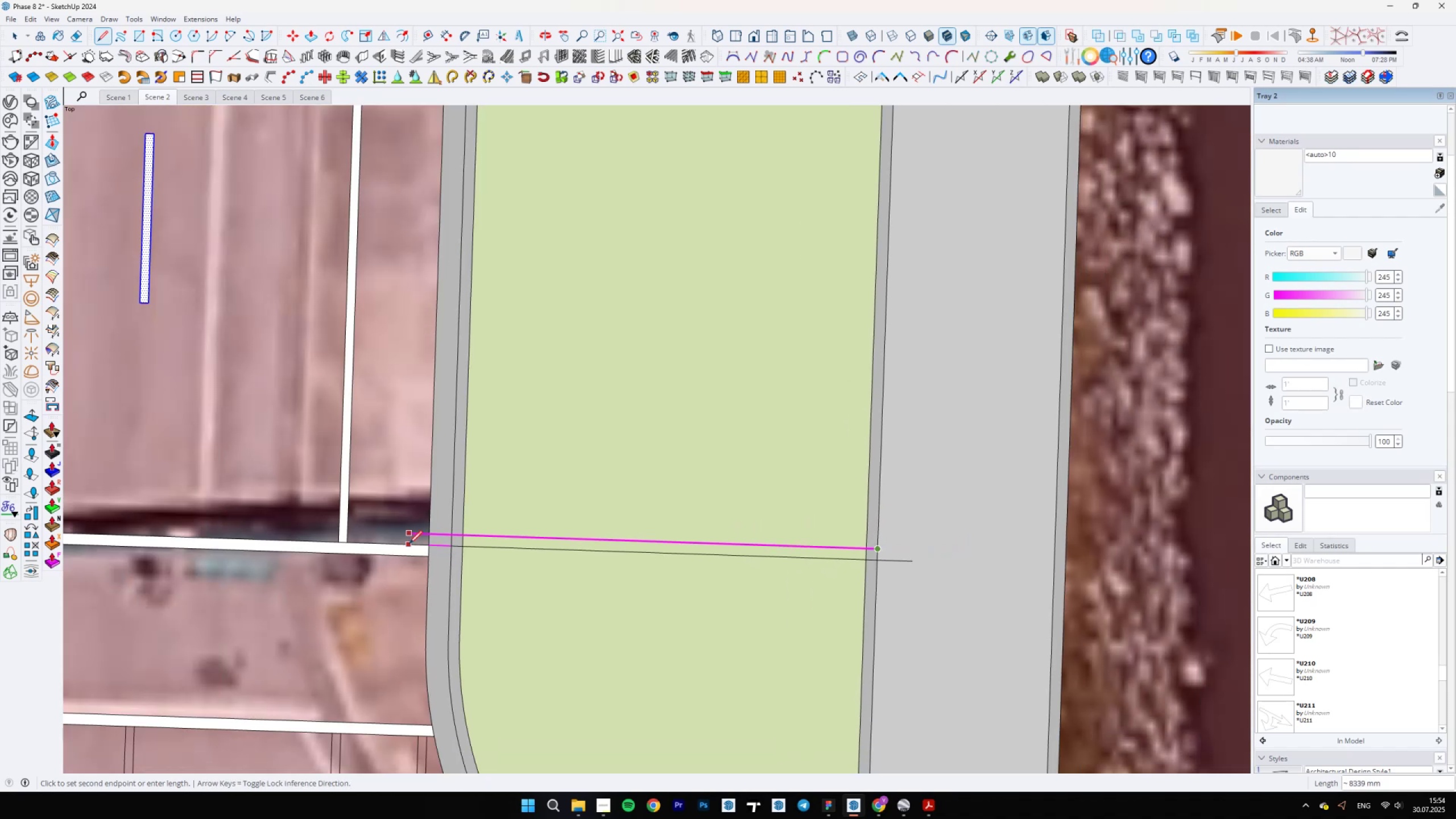 
scroll: coordinate [450, 536], scroll_direction: up, amount: 5.0
 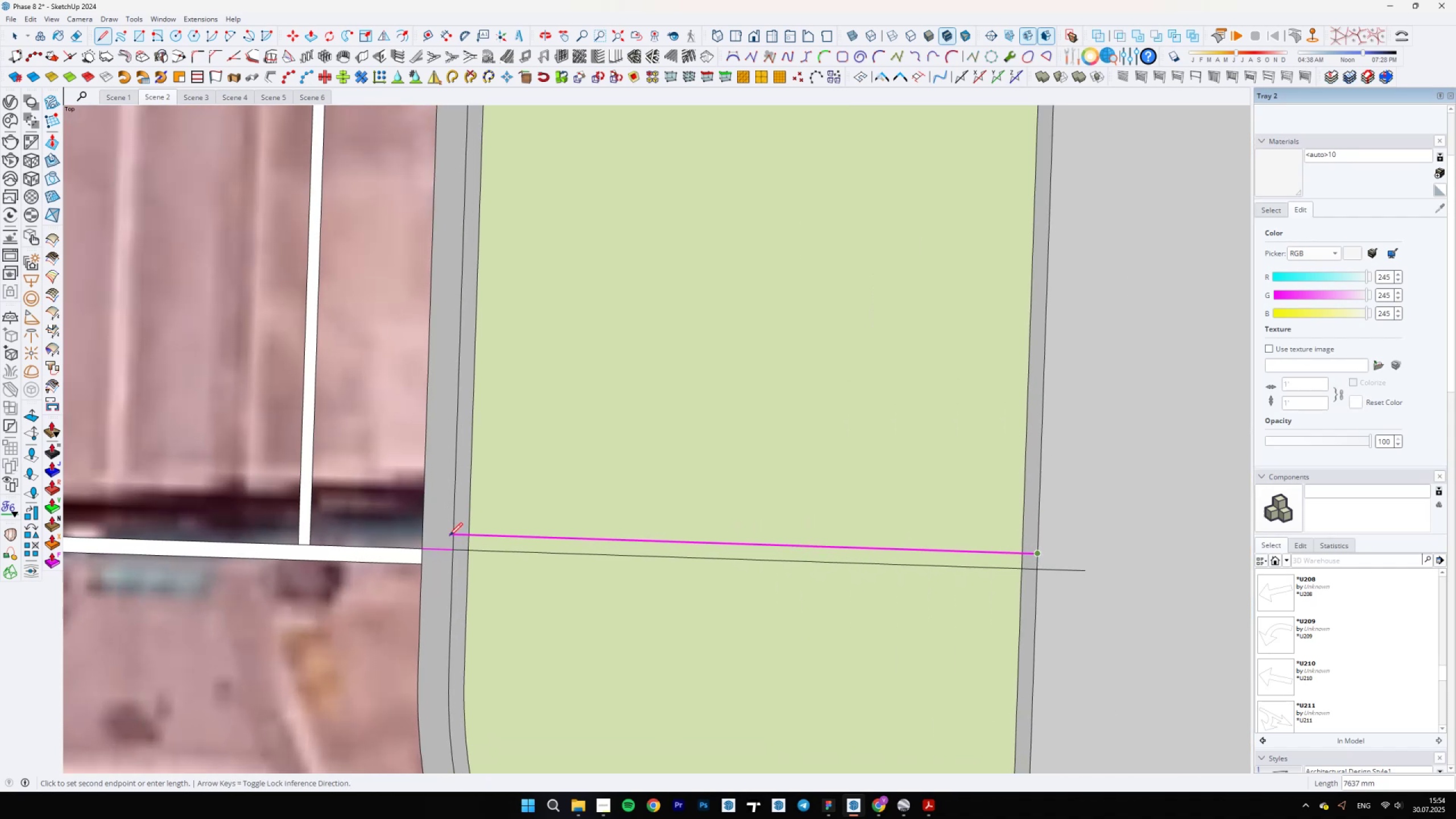 
hold_key(key=ShiftLeft, duration=0.56)
left_click([439, 533])
 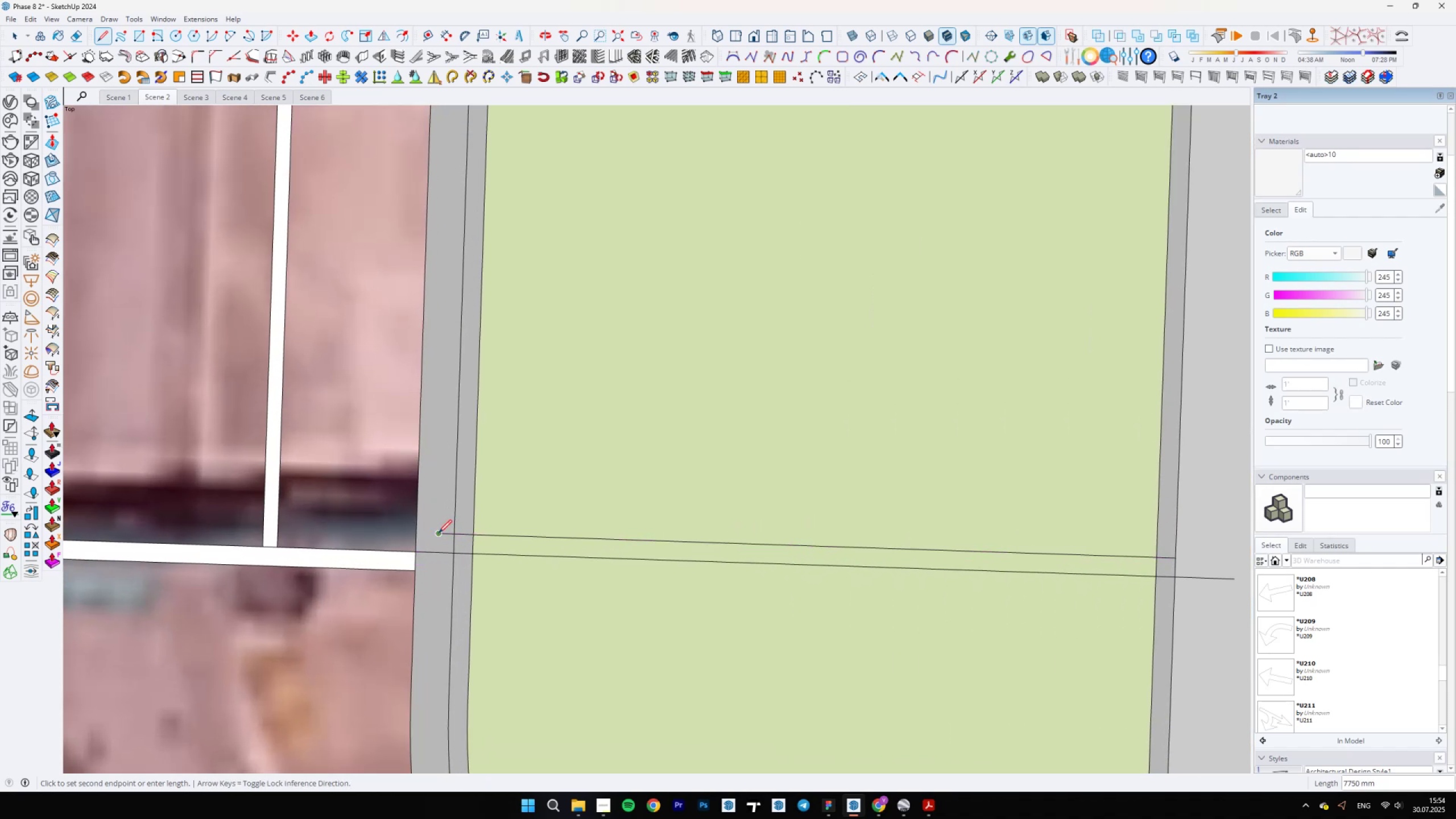 
scroll: coordinate [526, 498], scroll_direction: down, amount: 13.0
 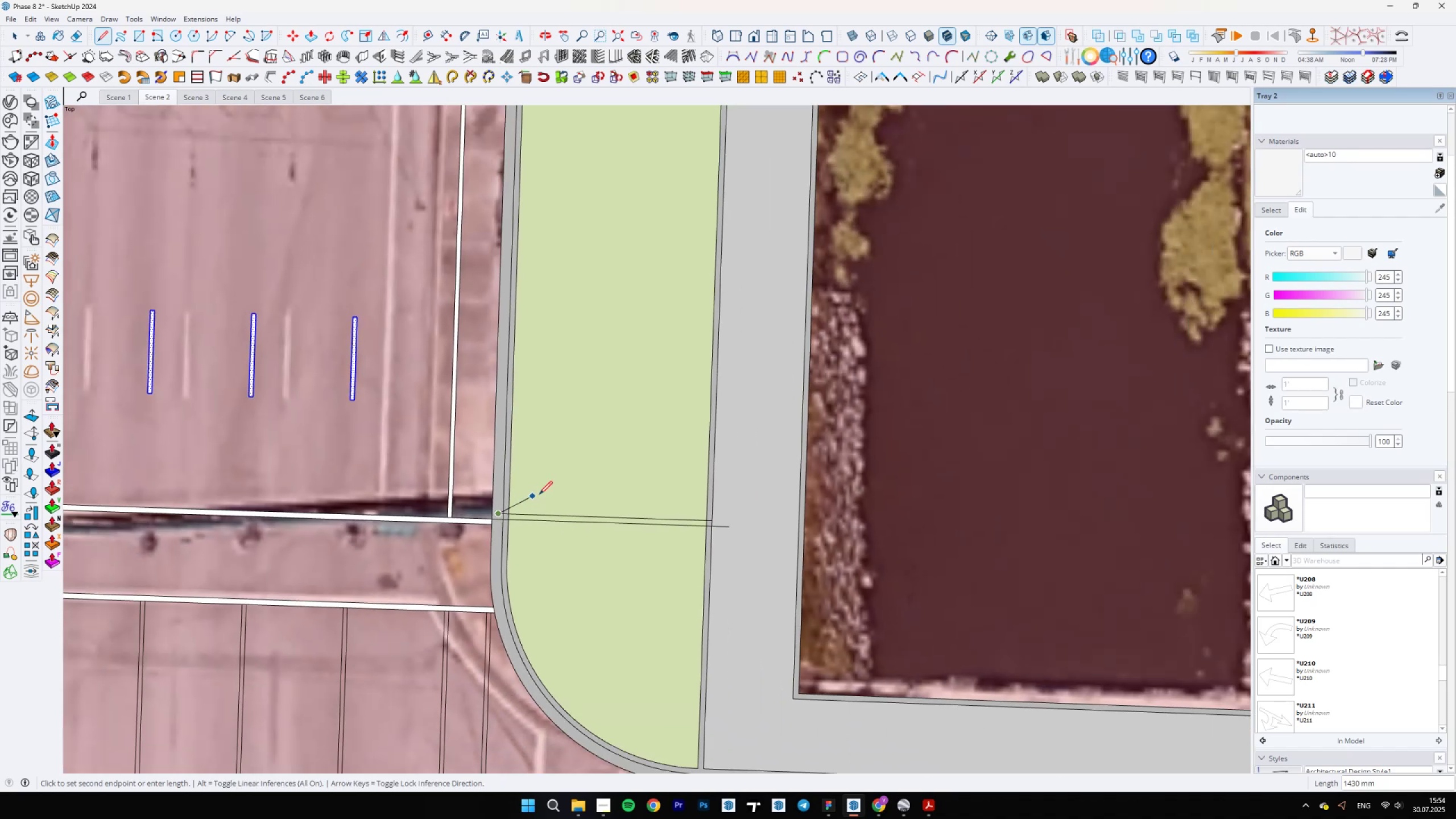 
key(E)
 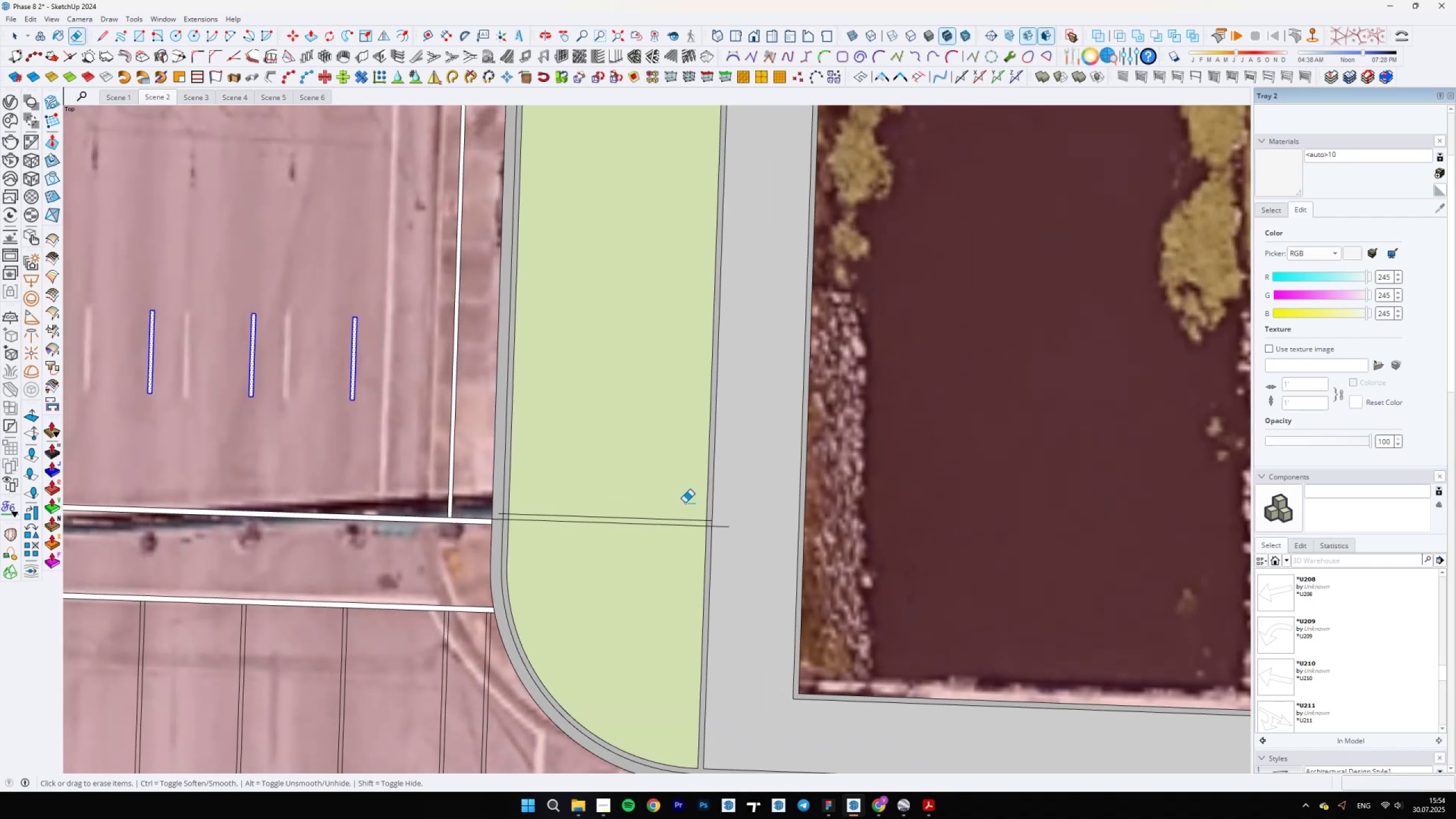 
scroll: coordinate [697, 475], scroll_direction: down, amount: 6.0
 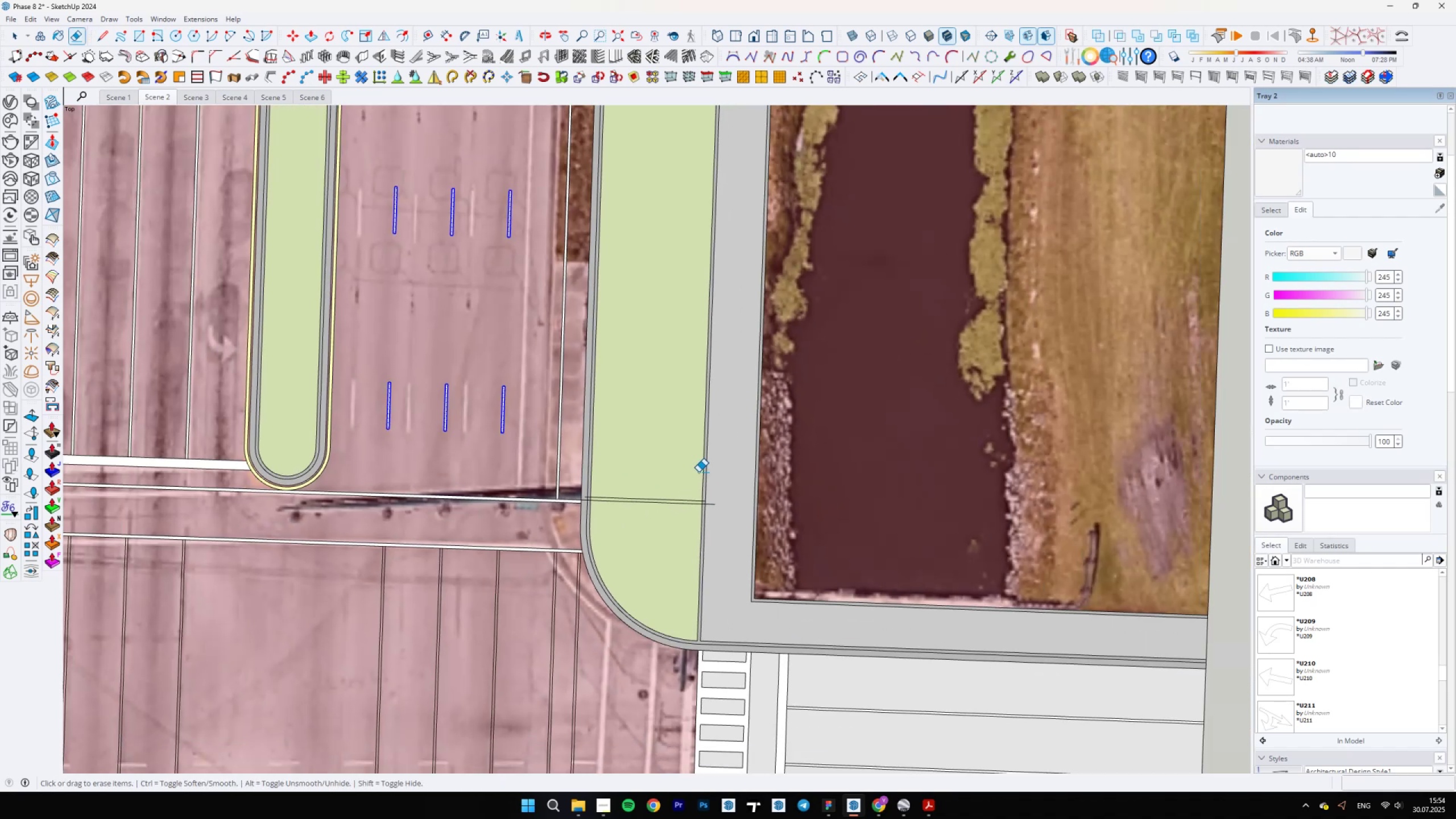 
scroll: coordinate [728, 522], scroll_direction: up, amount: 8.0
 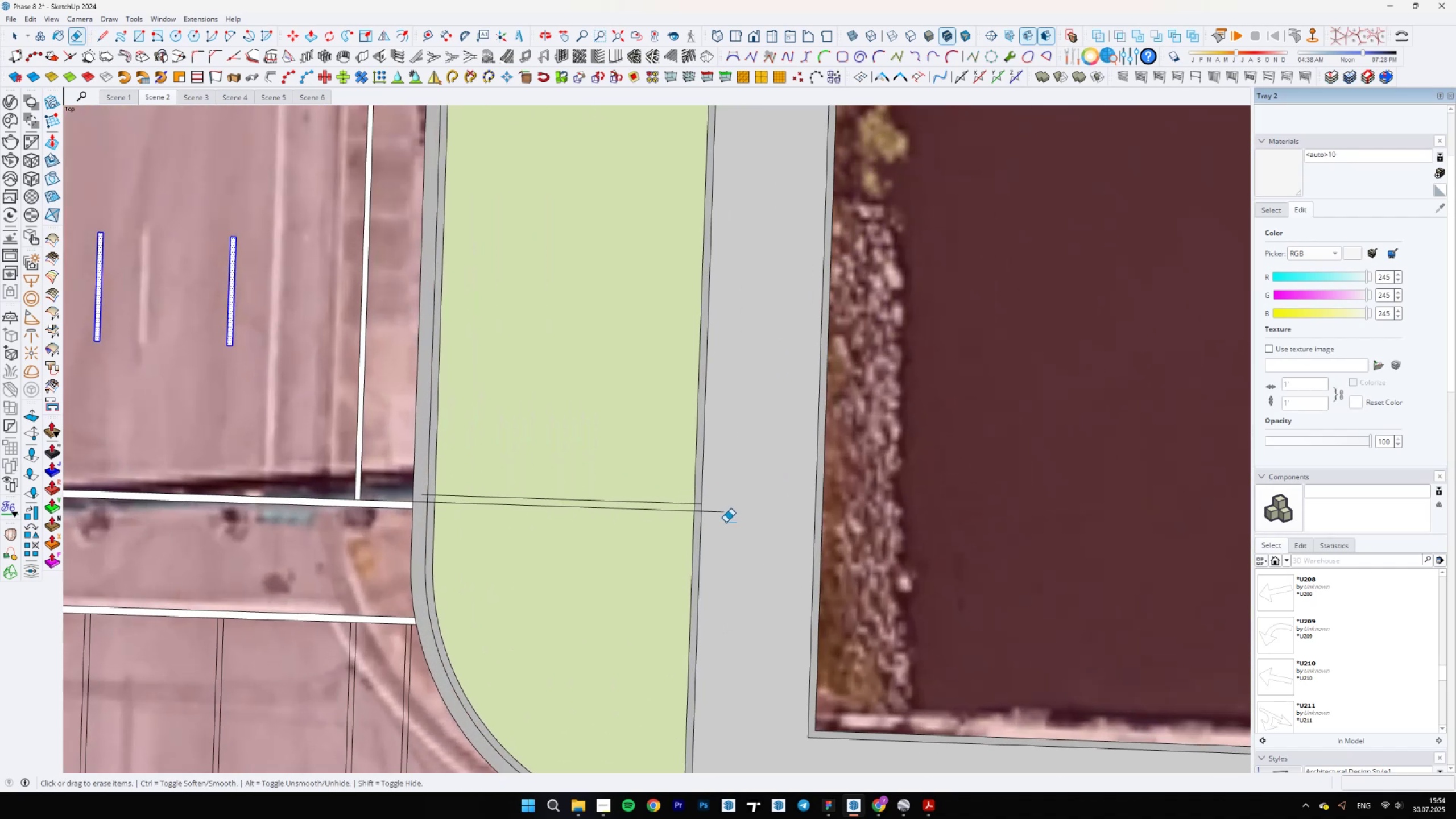 
left_click_drag(start_coordinate=[717, 516], to_coordinate=[716, 520])
 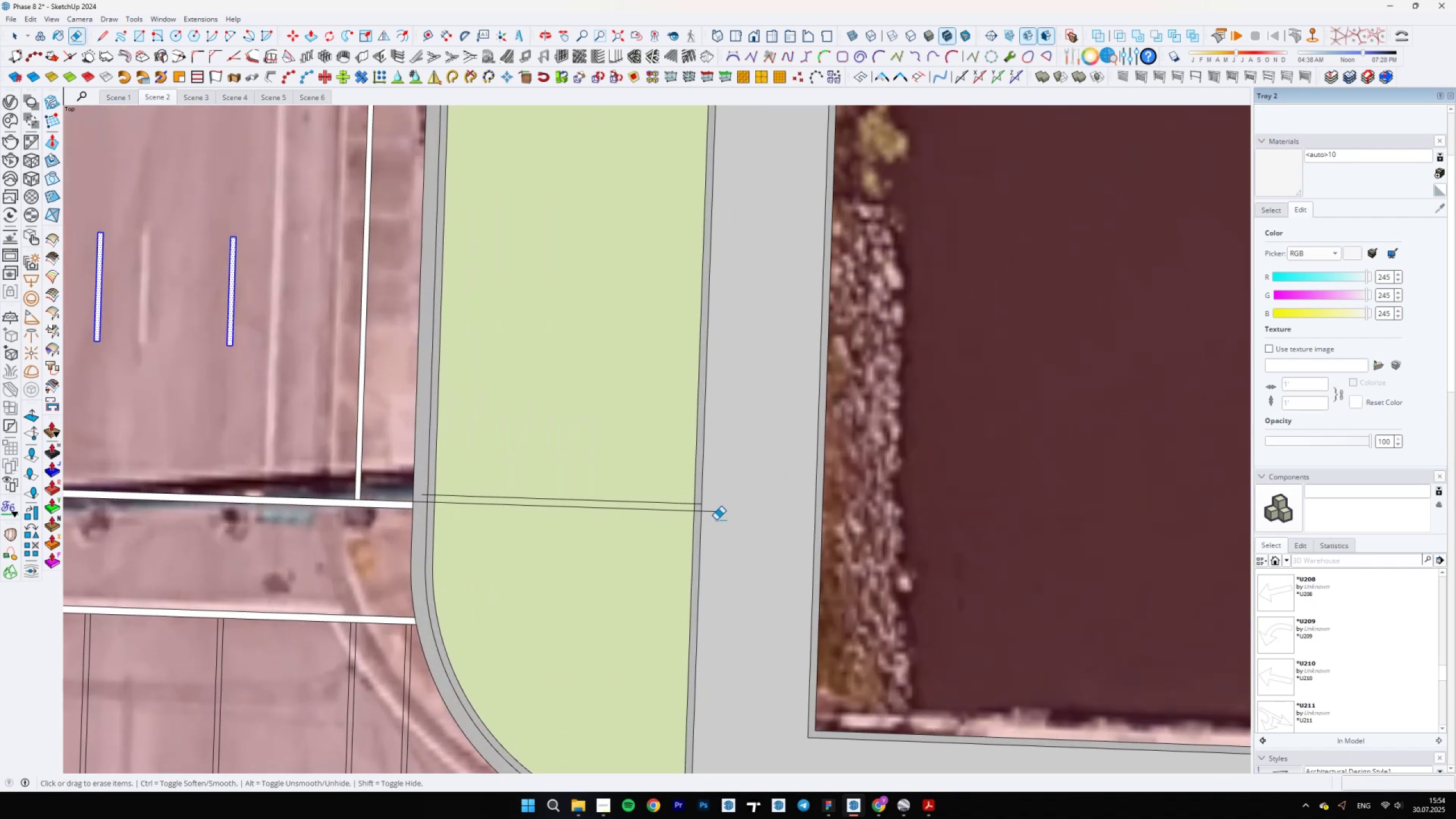 
left_click_drag(start_coordinate=[711, 500], to_coordinate=[709, 518])
 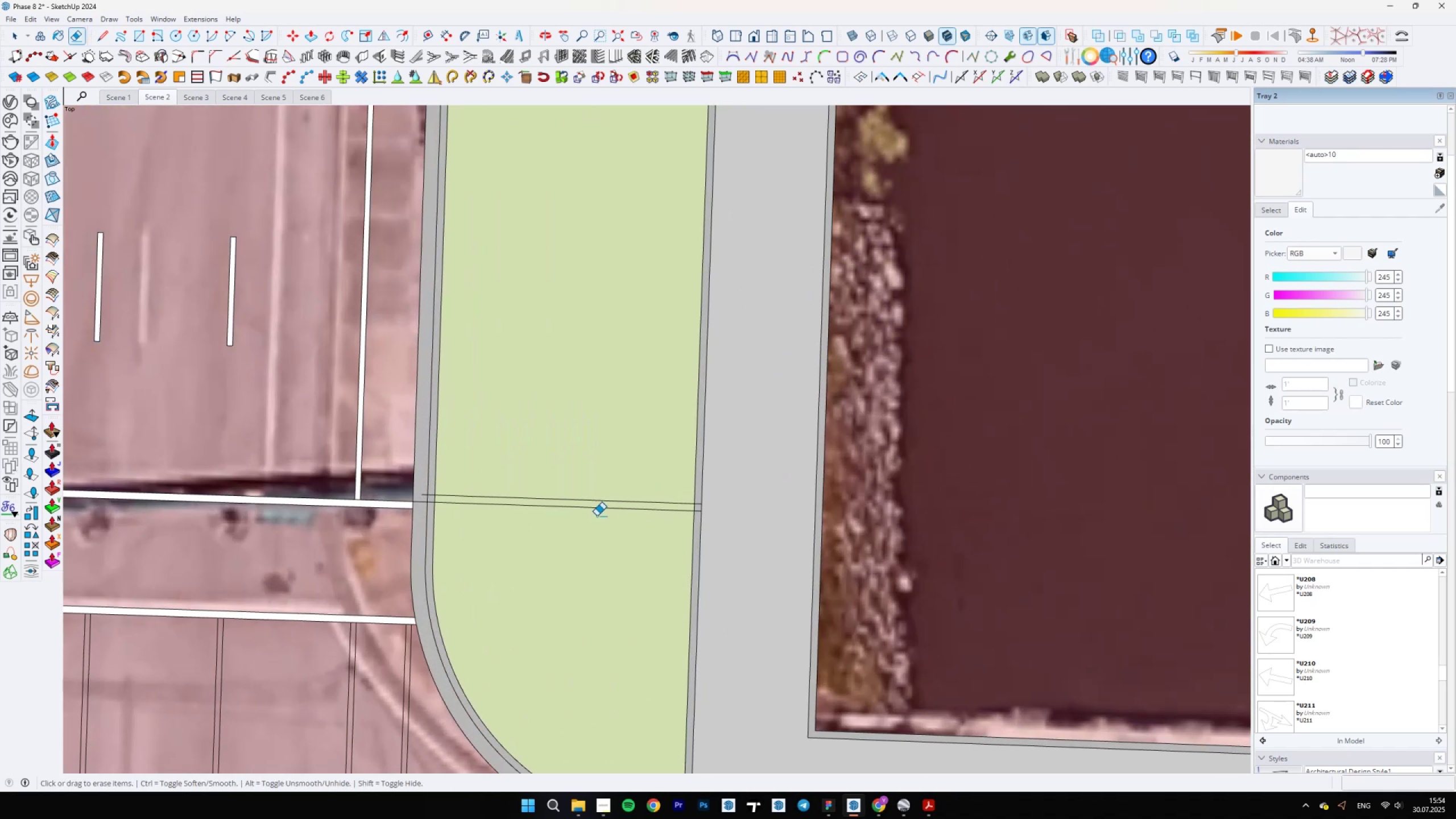 
left_click_drag(start_coordinate=[712, 547], to_coordinate=[647, 538])
 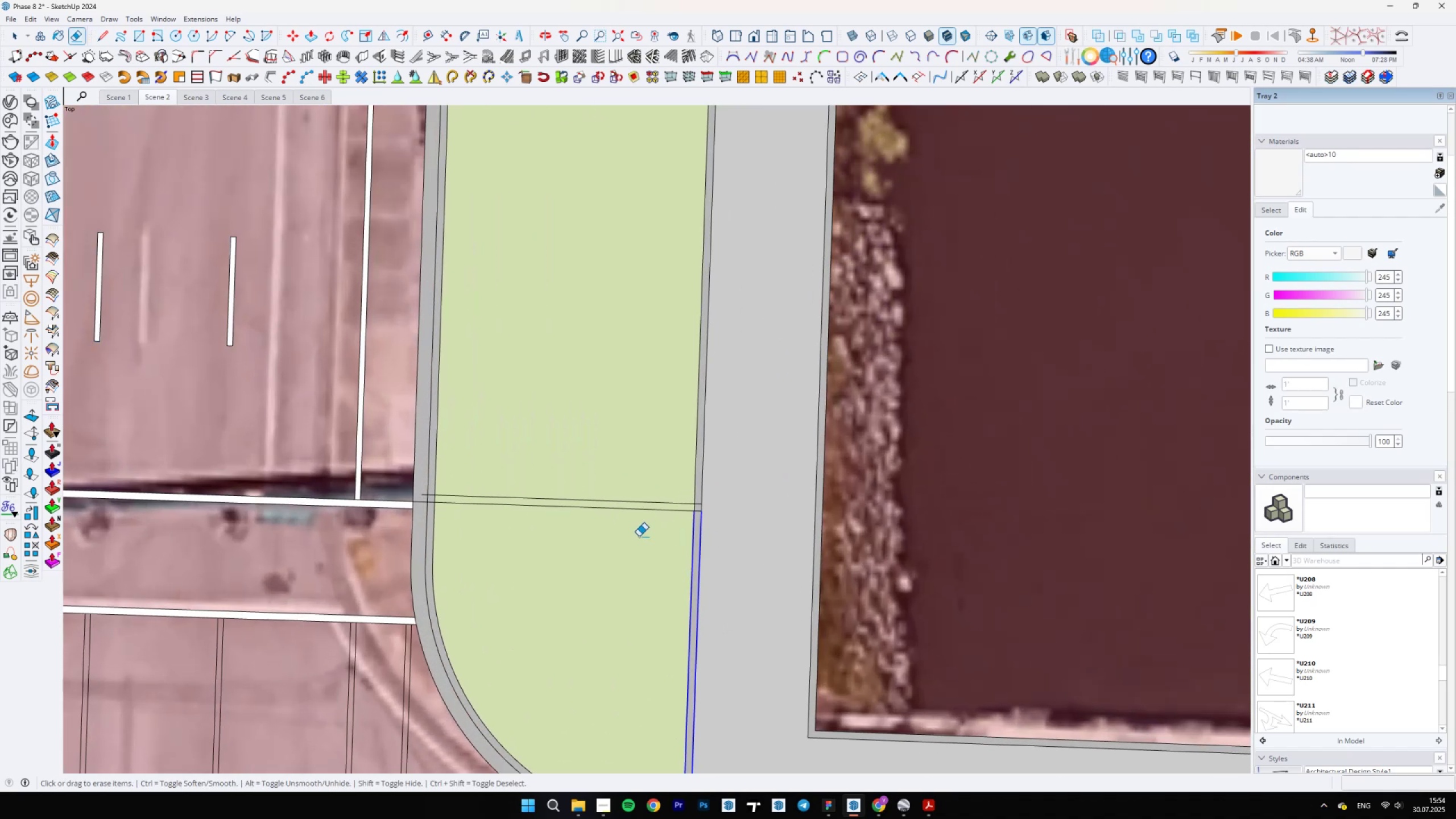 
scroll: coordinate [554, 506], scroll_direction: down, amount: 5.0
 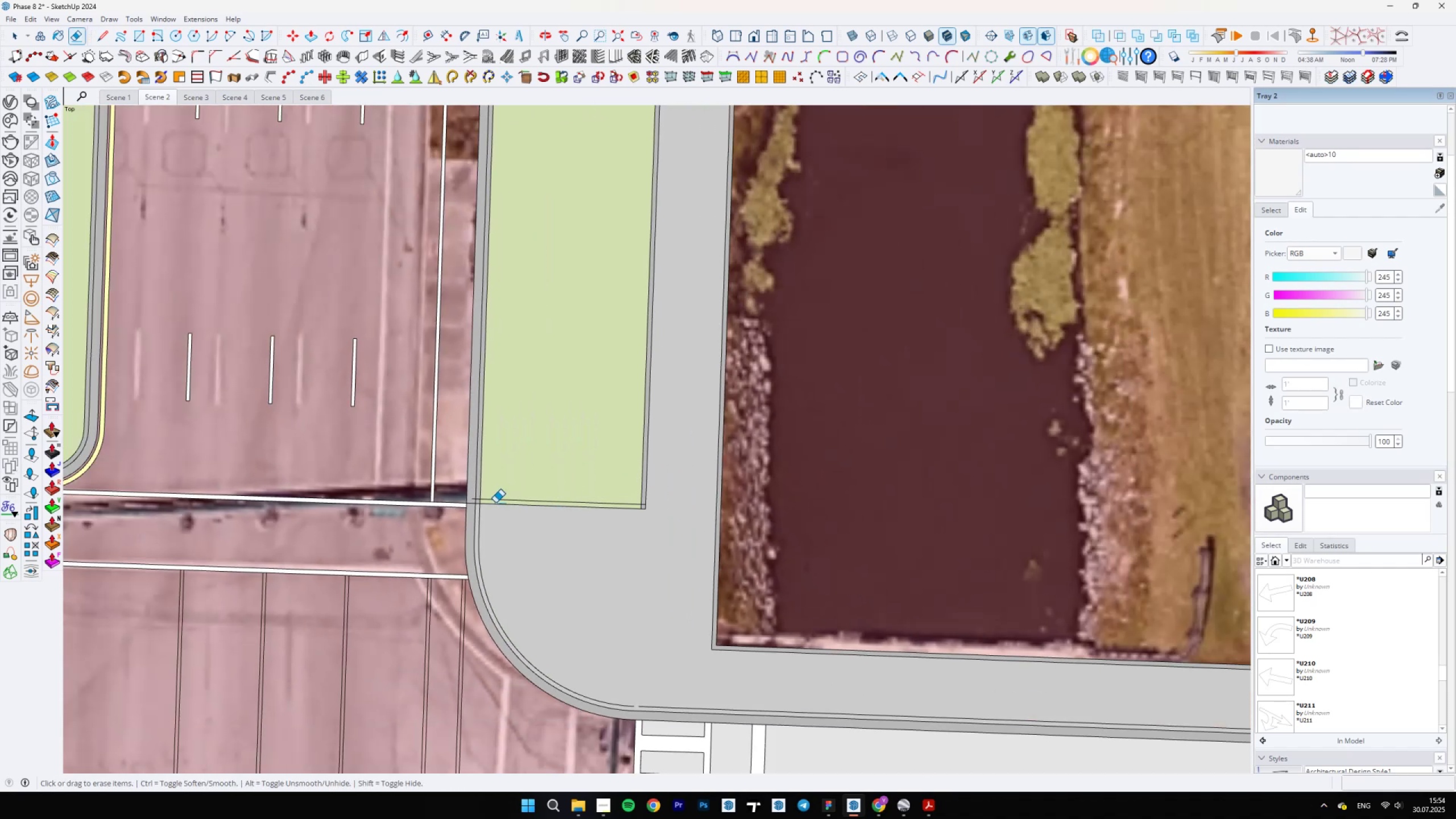 
scroll: coordinate [639, 704], scroll_direction: up, amount: 11.0
 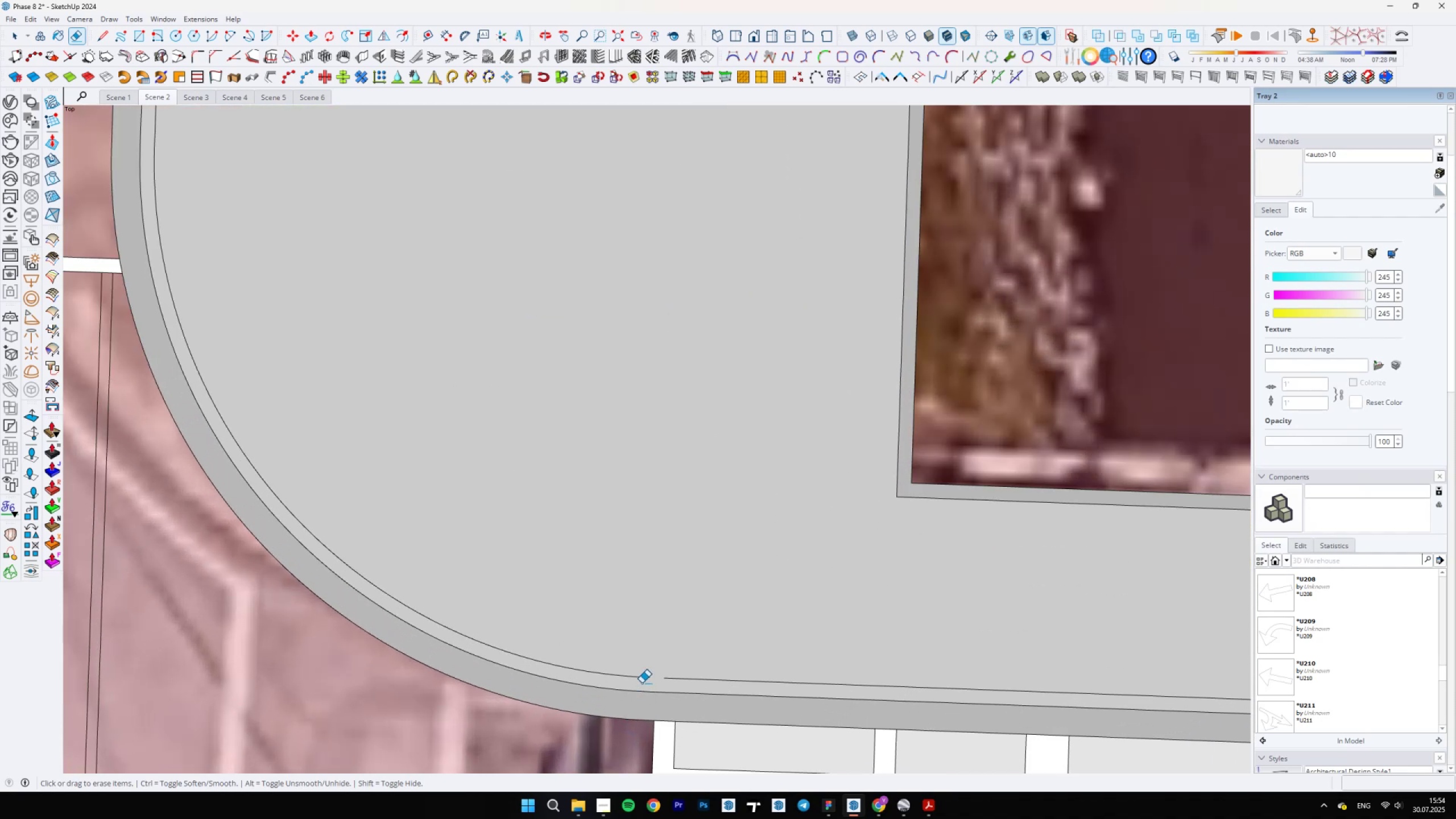 
key(Space)
 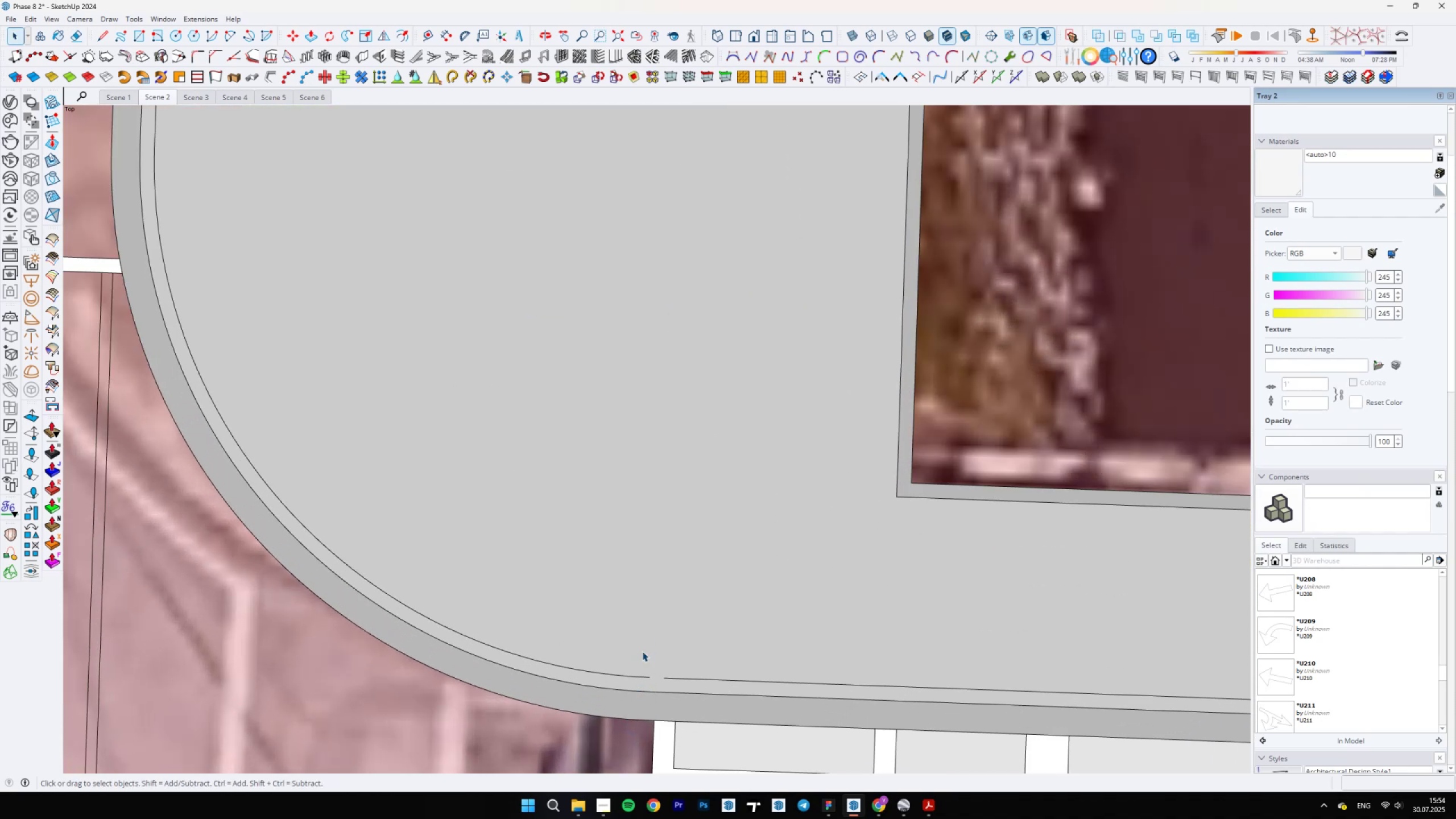 
key(Control+Z)
 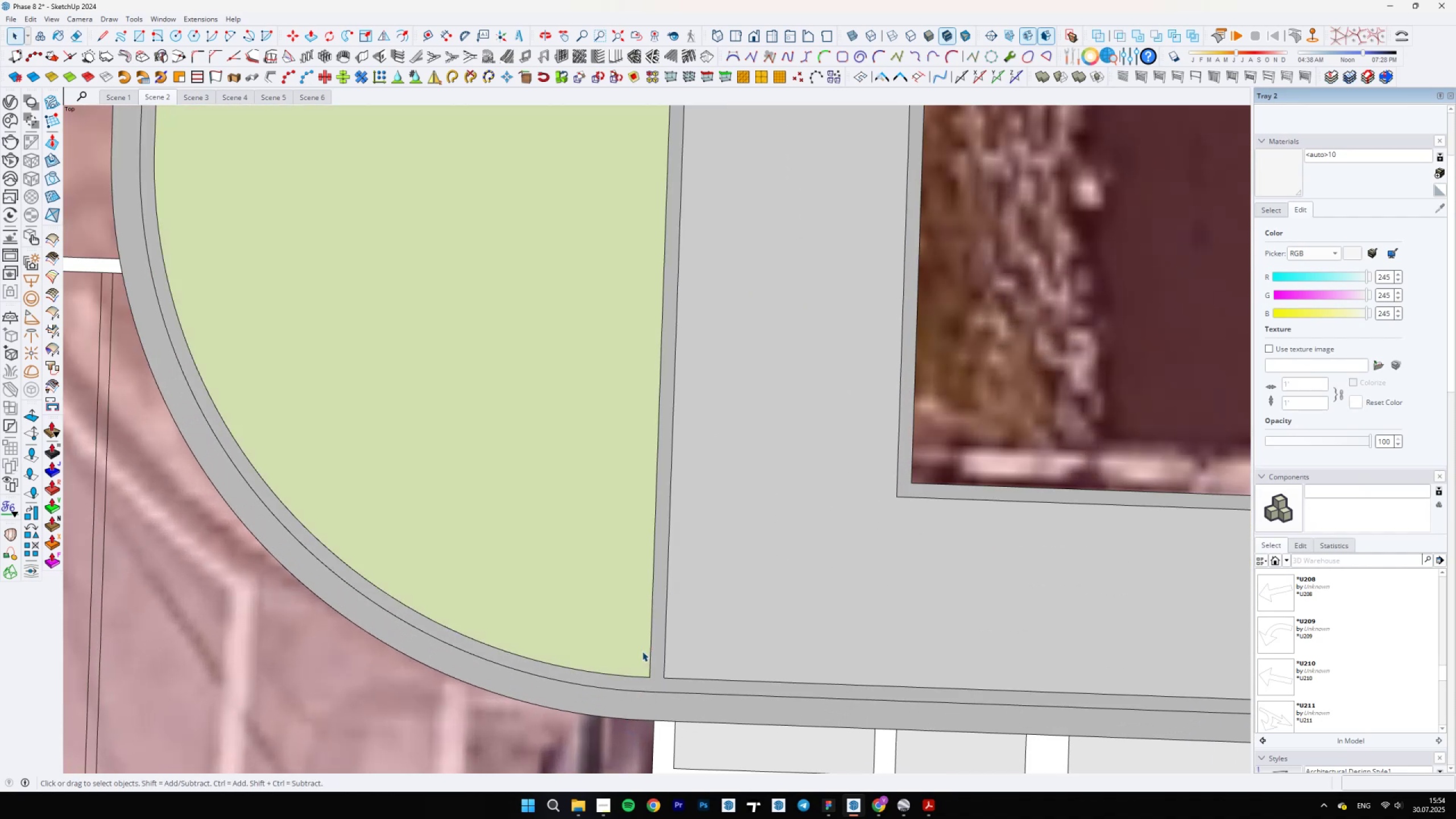 
scroll: coordinate [651, 665], scroll_direction: up, amount: 8.0
 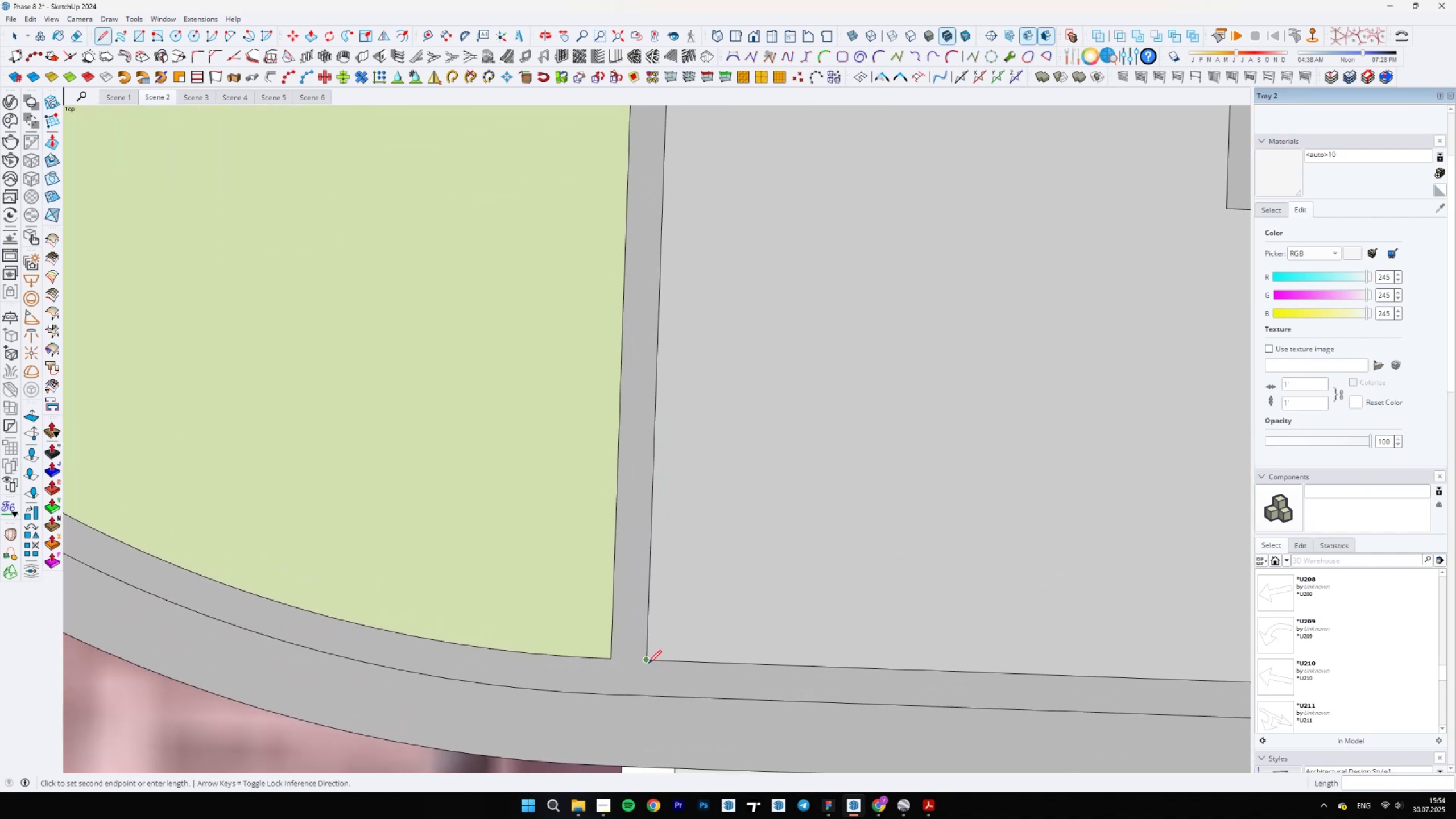 
key(L)
 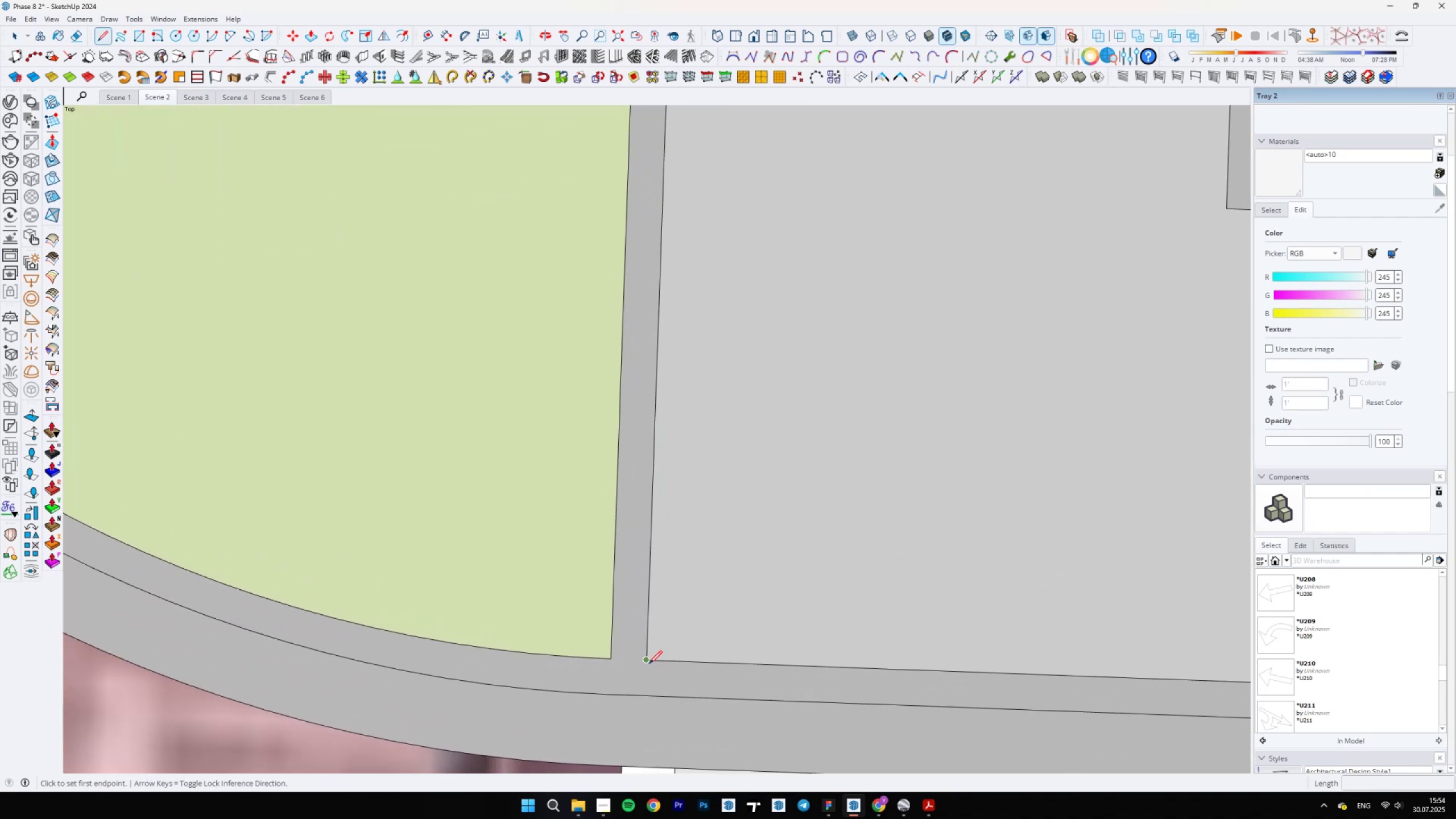 
scroll: coordinate [620, 648], scroll_direction: up, amount: 11.0
 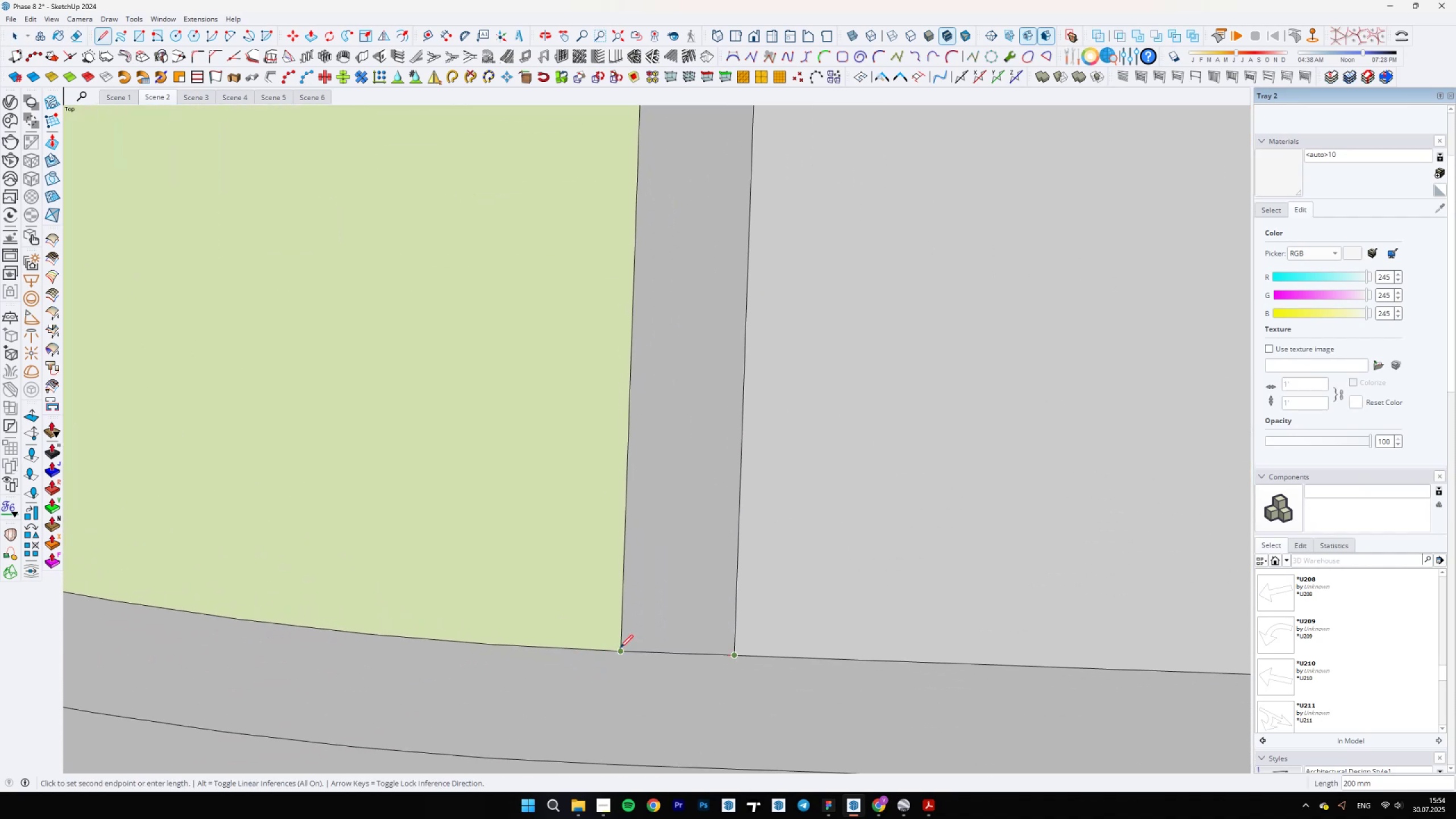 
left_click([620, 648])
 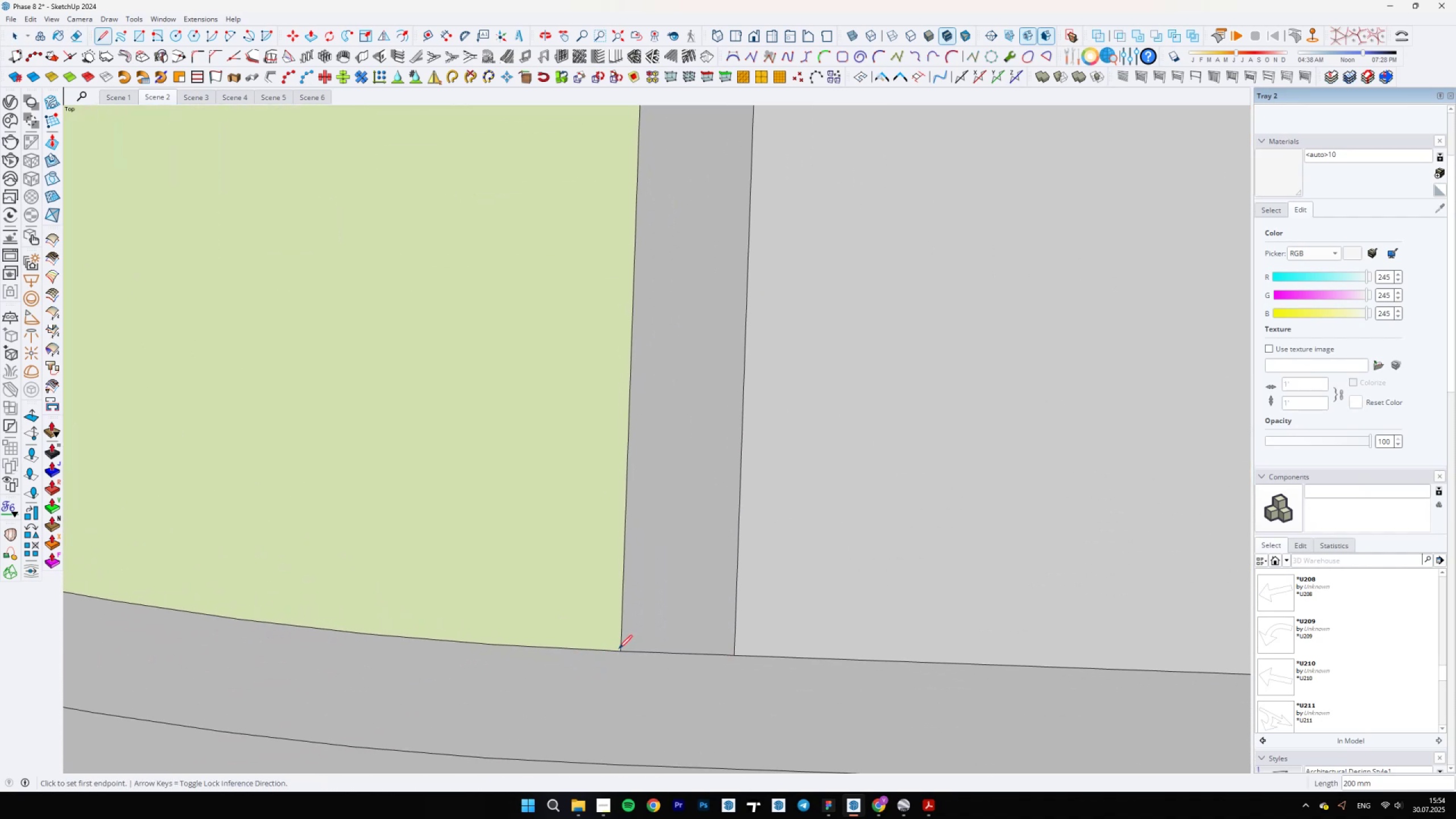 
key(E)
 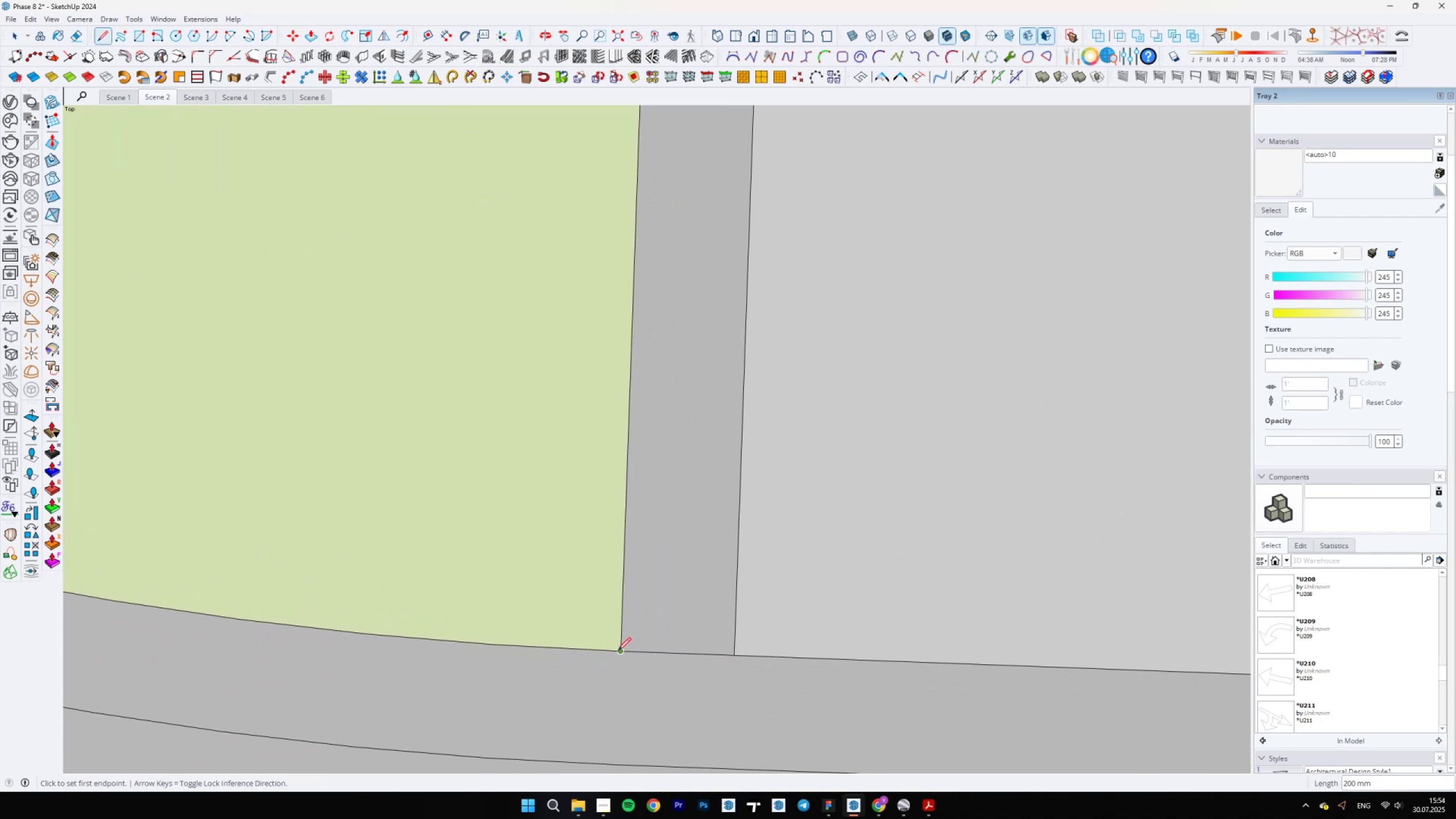 
scroll: coordinate [628, 700], scroll_direction: down, amount: 31.0
 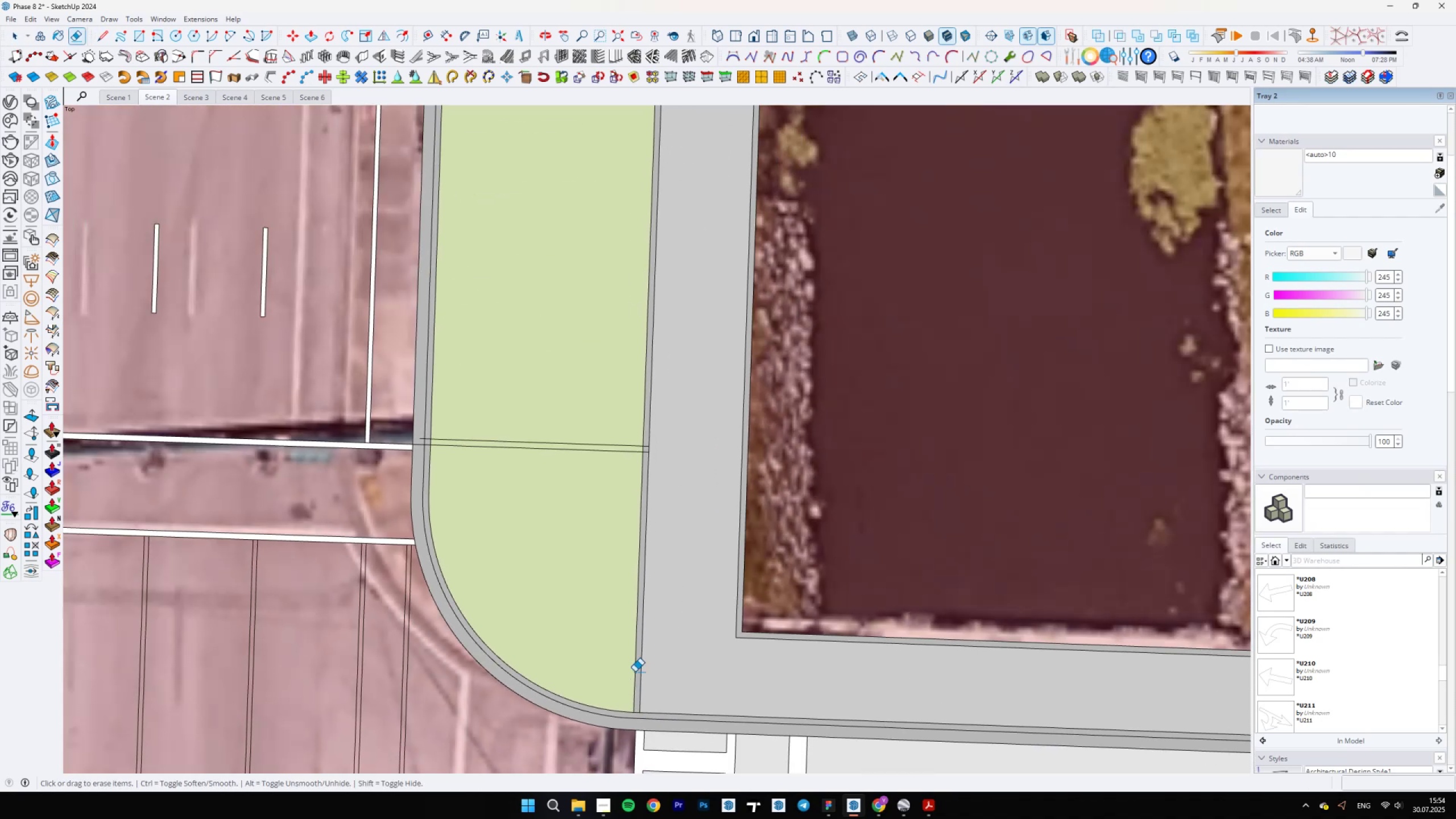 
left_click_drag(start_coordinate=[636, 640], to_coordinate=[651, 591])
 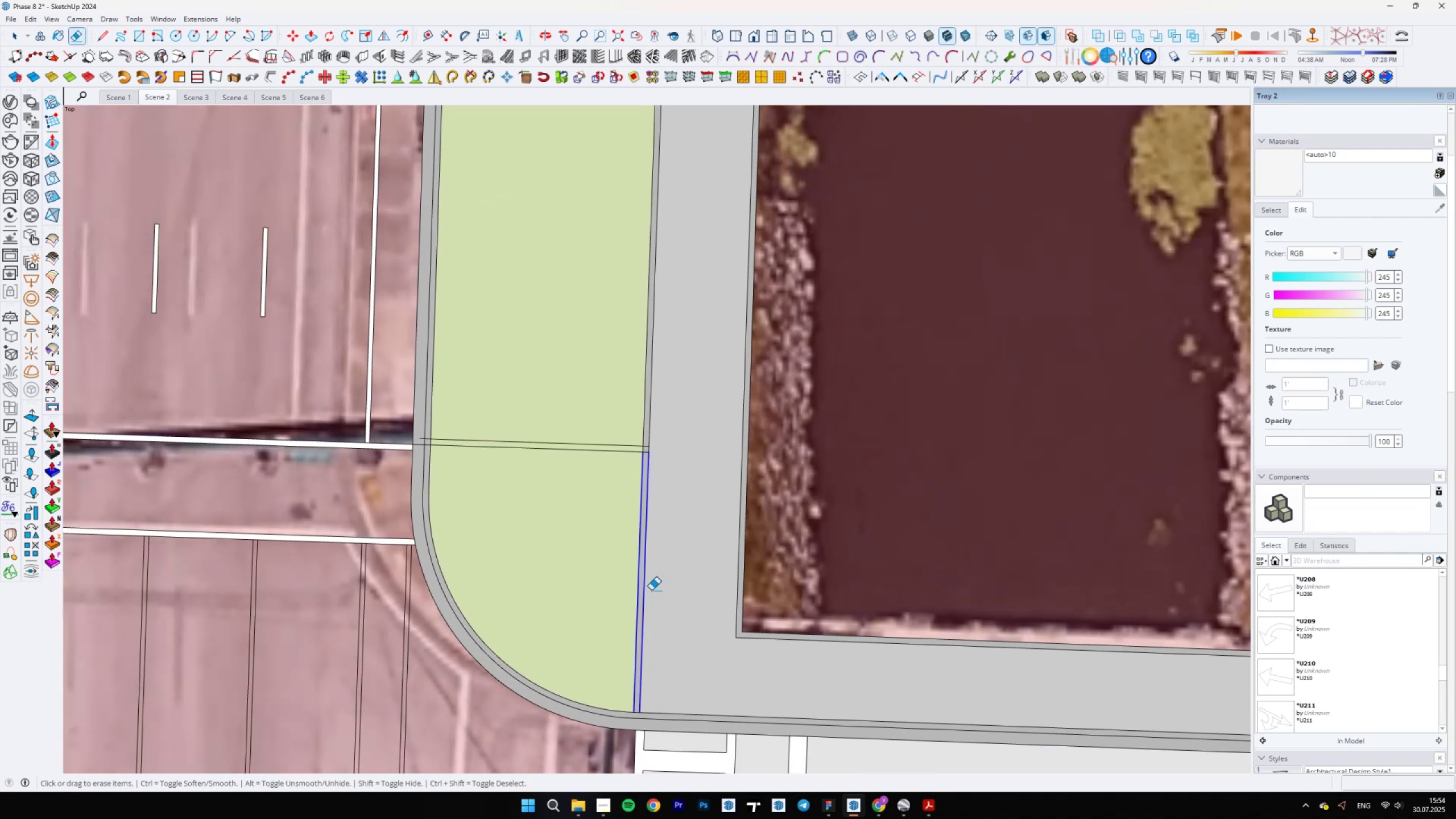 
scroll: coordinate [431, 500], scroll_direction: up, amount: 10.0
 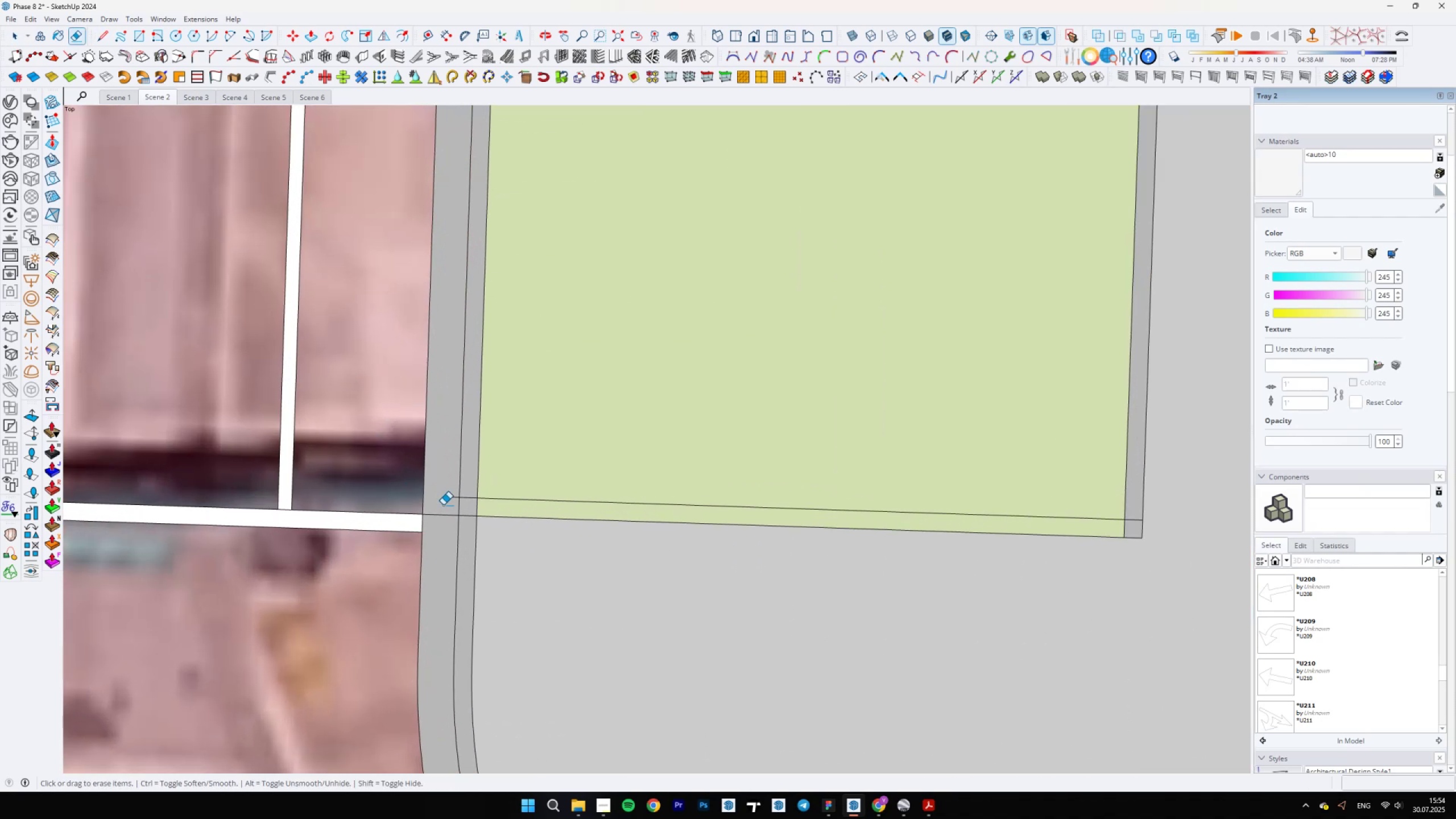 
scroll: coordinate [470, 510], scroll_direction: none, amount: 0.0
 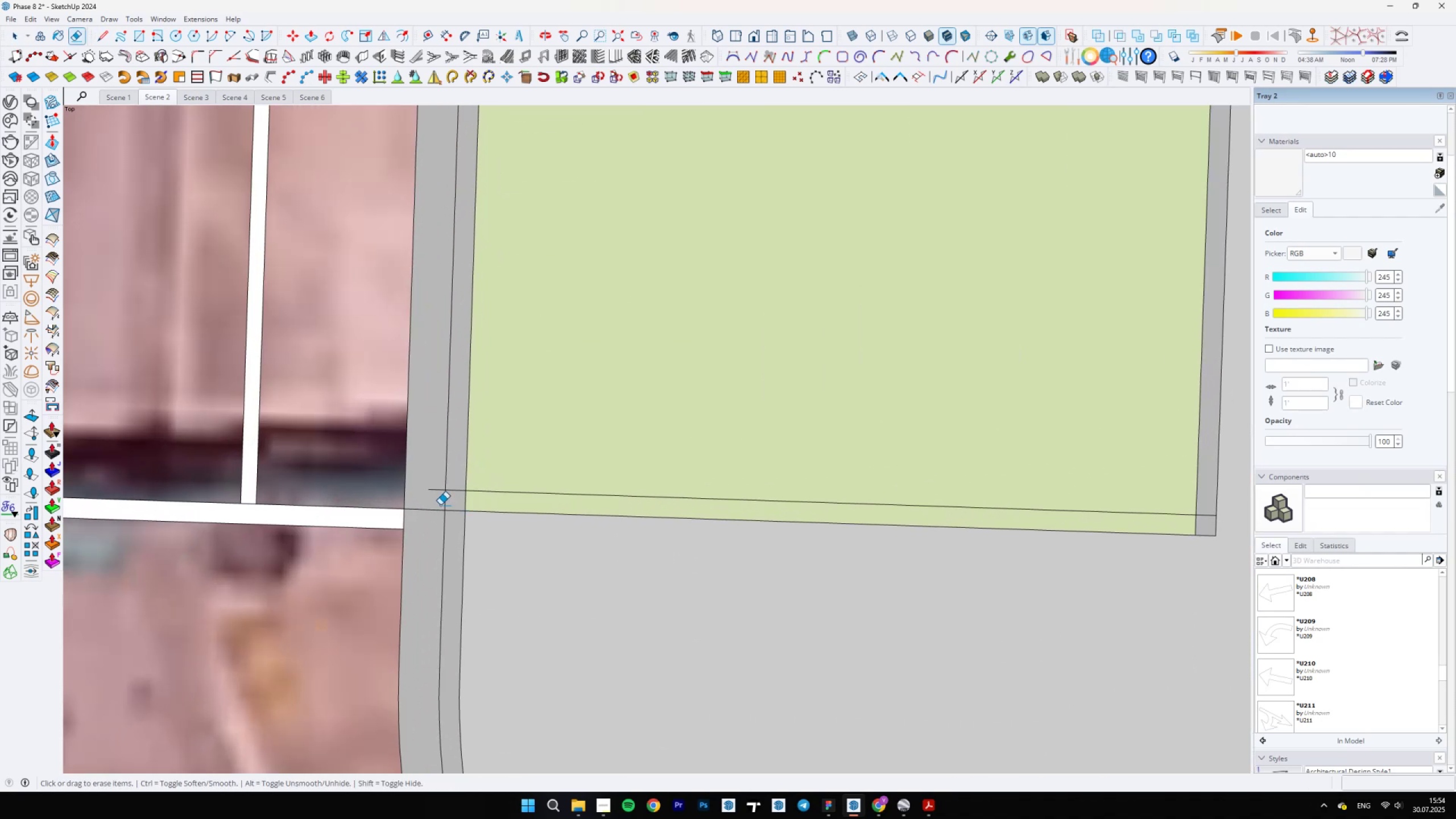 
left_click_drag(start_coordinate=[427, 503], to_coordinate=[424, 530])
 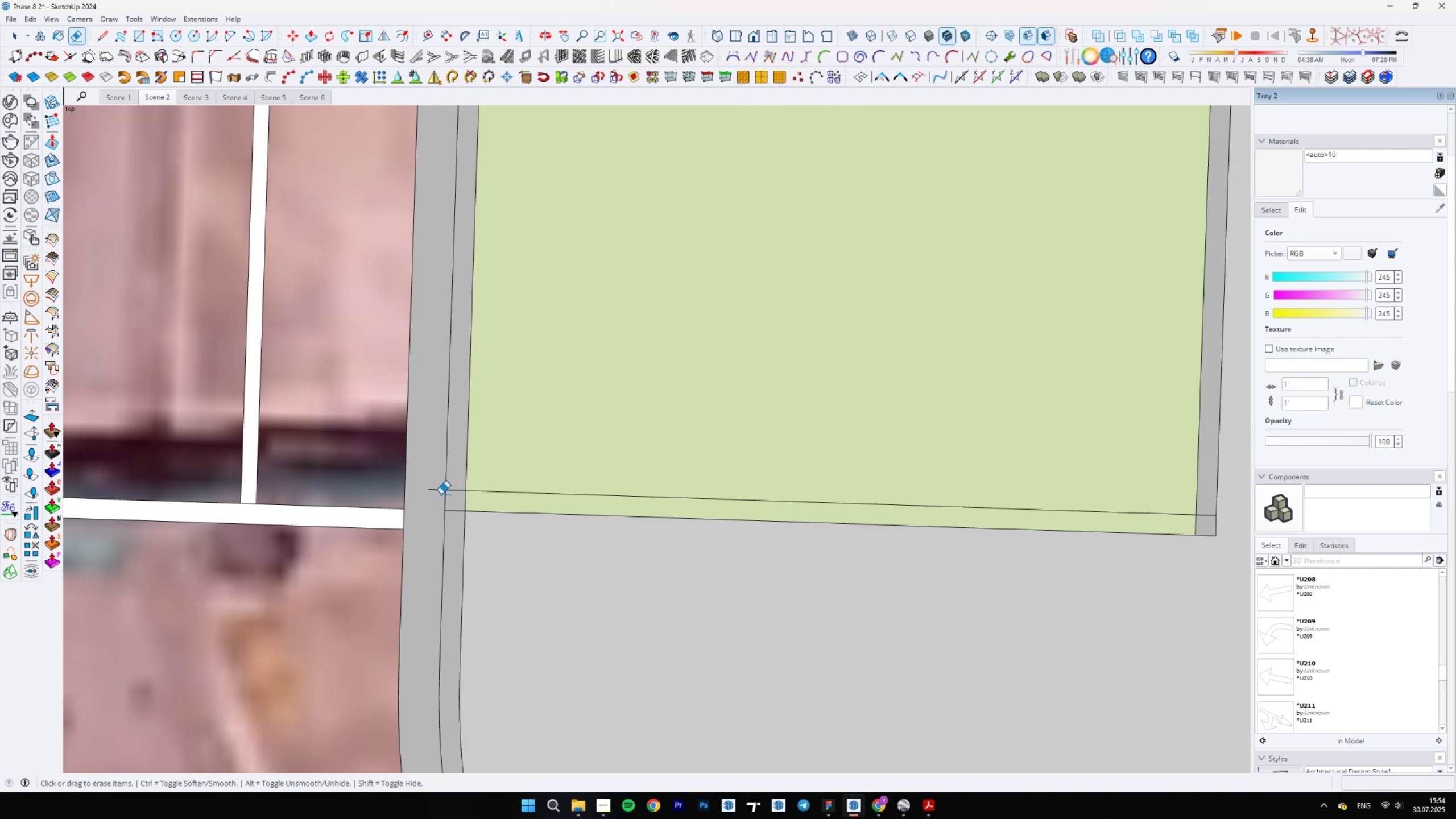 
left_click_drag(start_coordinate=[435, 490], to_coordinate=[435, 494])
 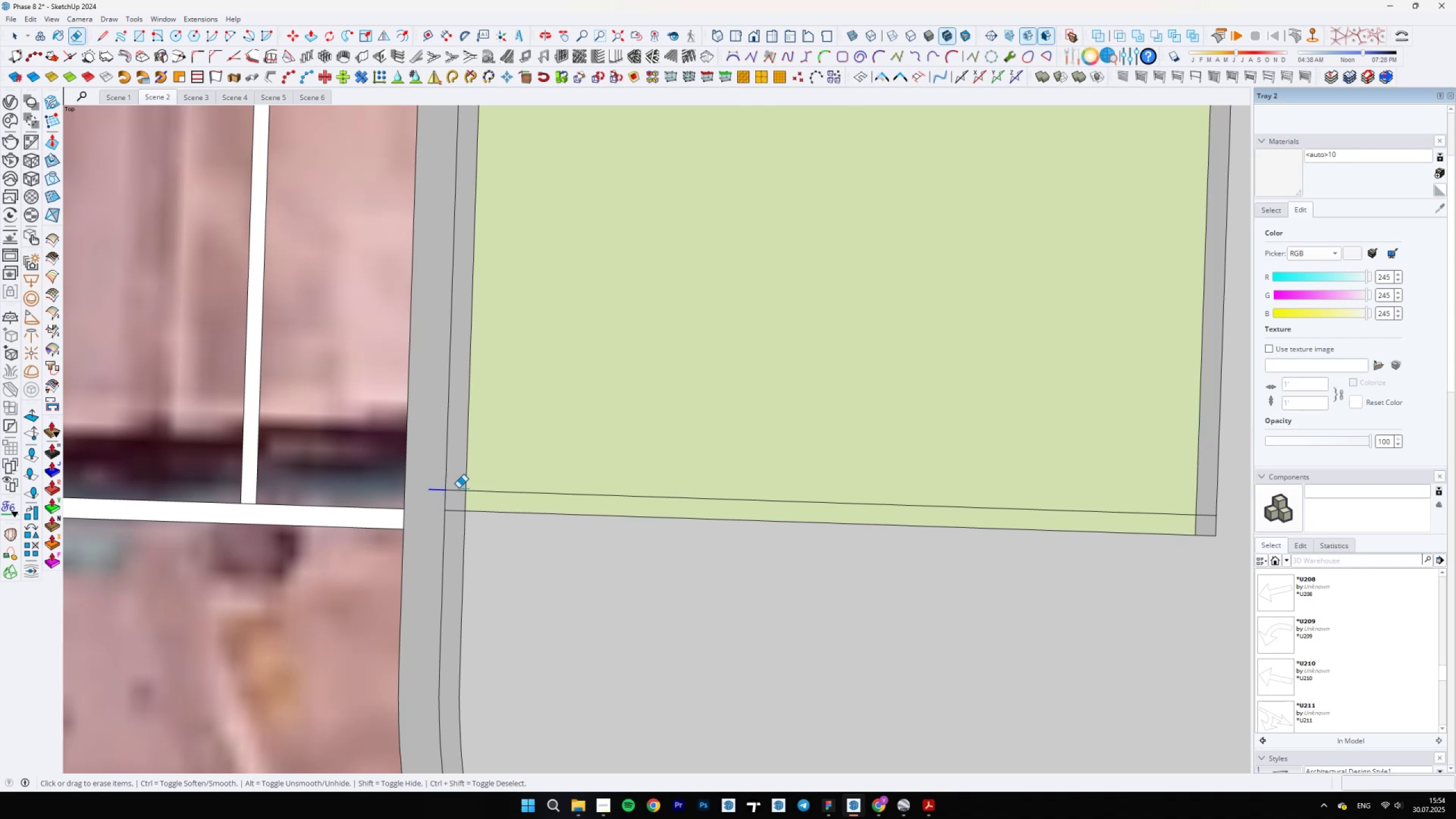 
double_click([460, 487])
 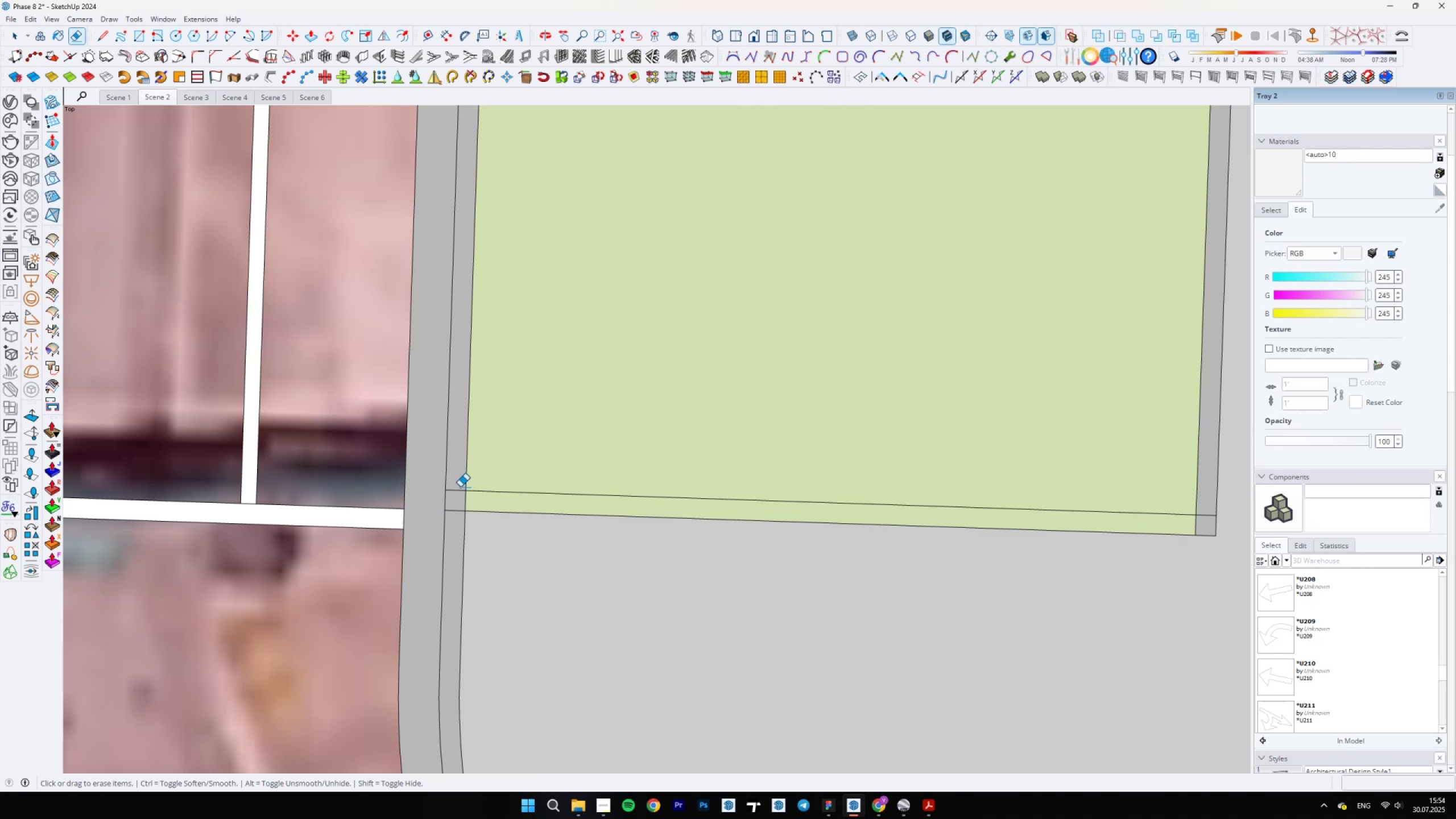 
left_click_drag(start_coordinate=[453, 496], to_coordinate=[454, 528])
 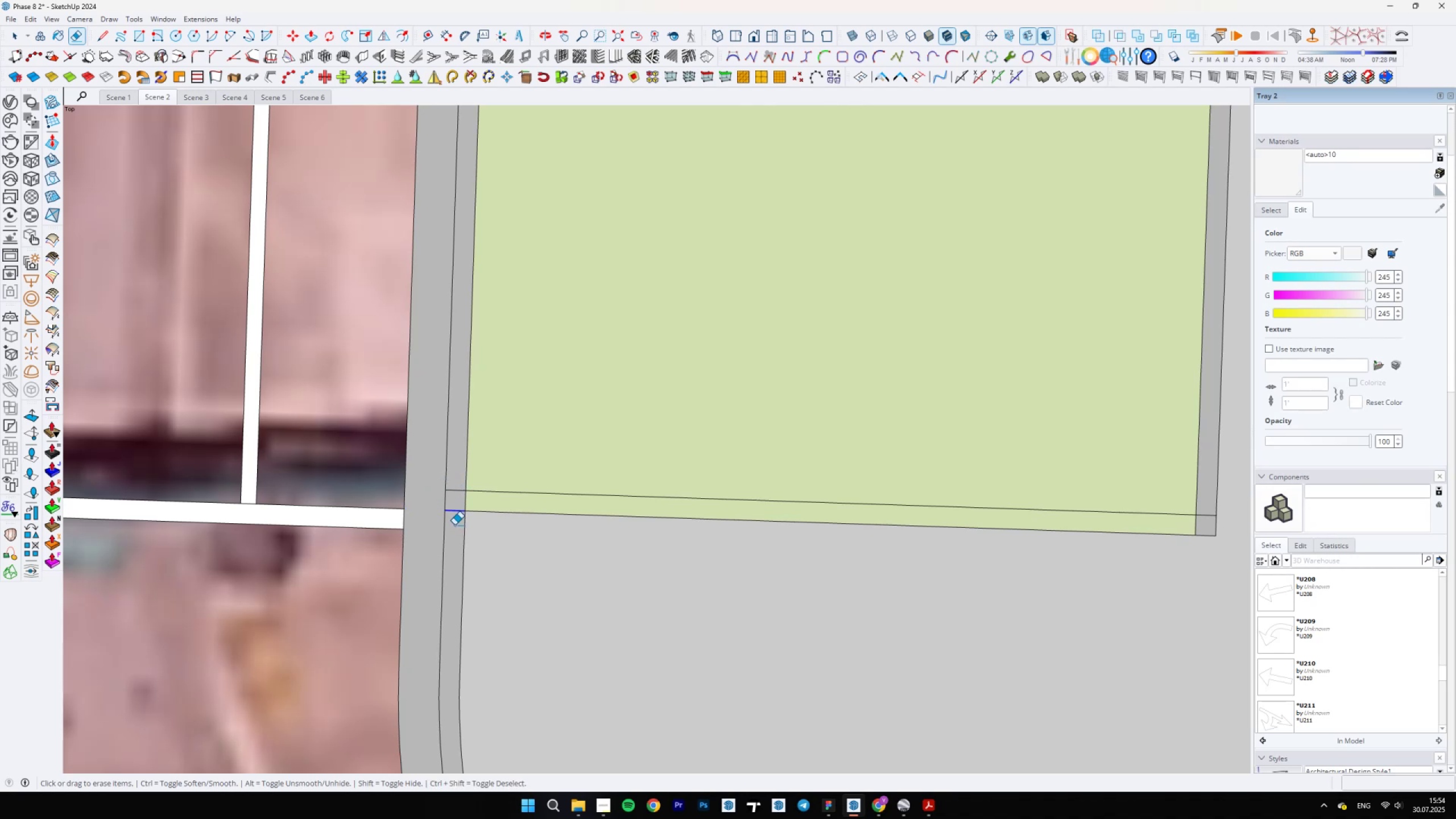 
left_click_drag(start_coordinate=[458, 505], to_coordinate=[469, 502])
 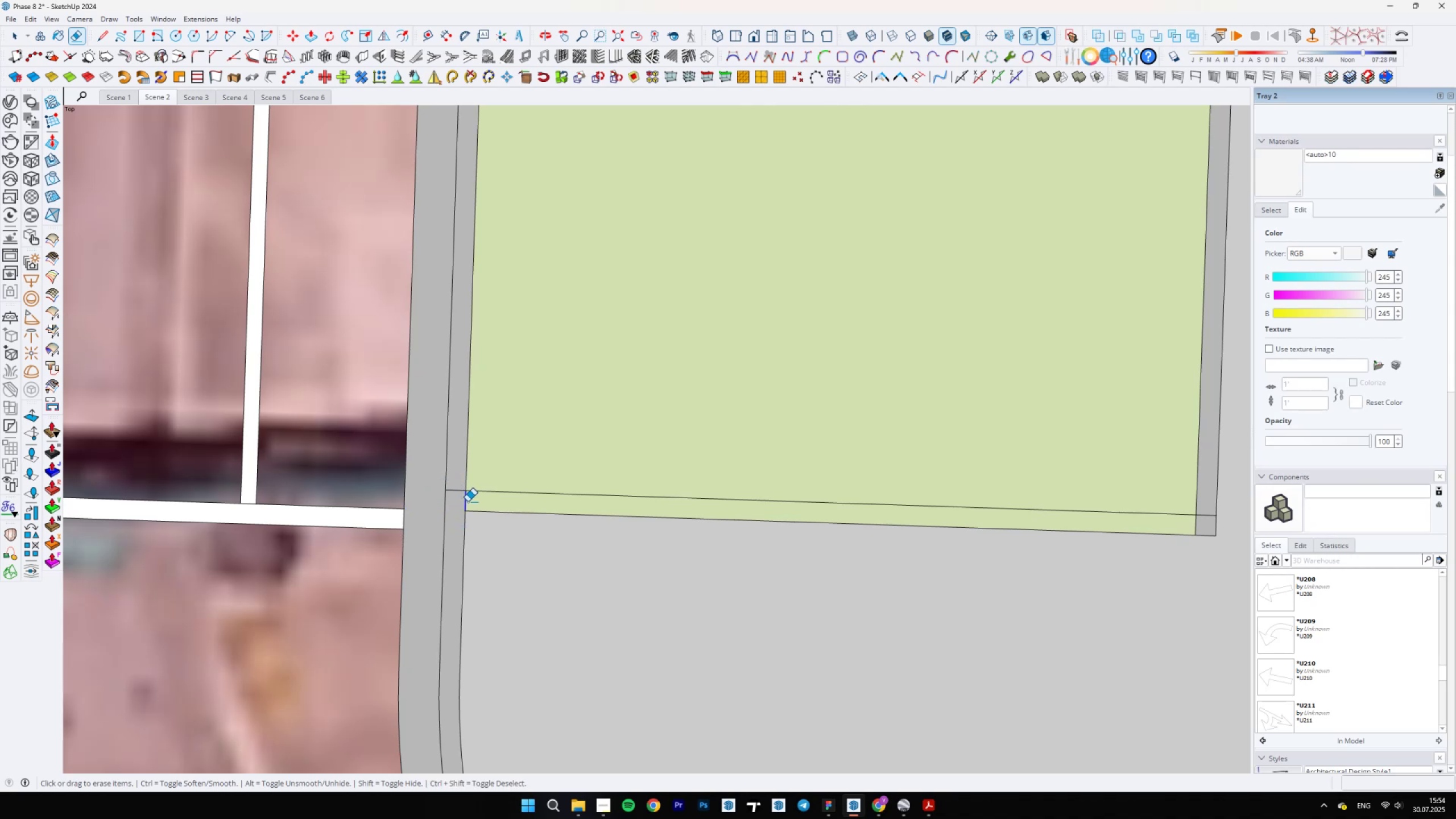 
left_click_drag(start_coordinate=[456, 493], to_coordinate=[456, 483])
 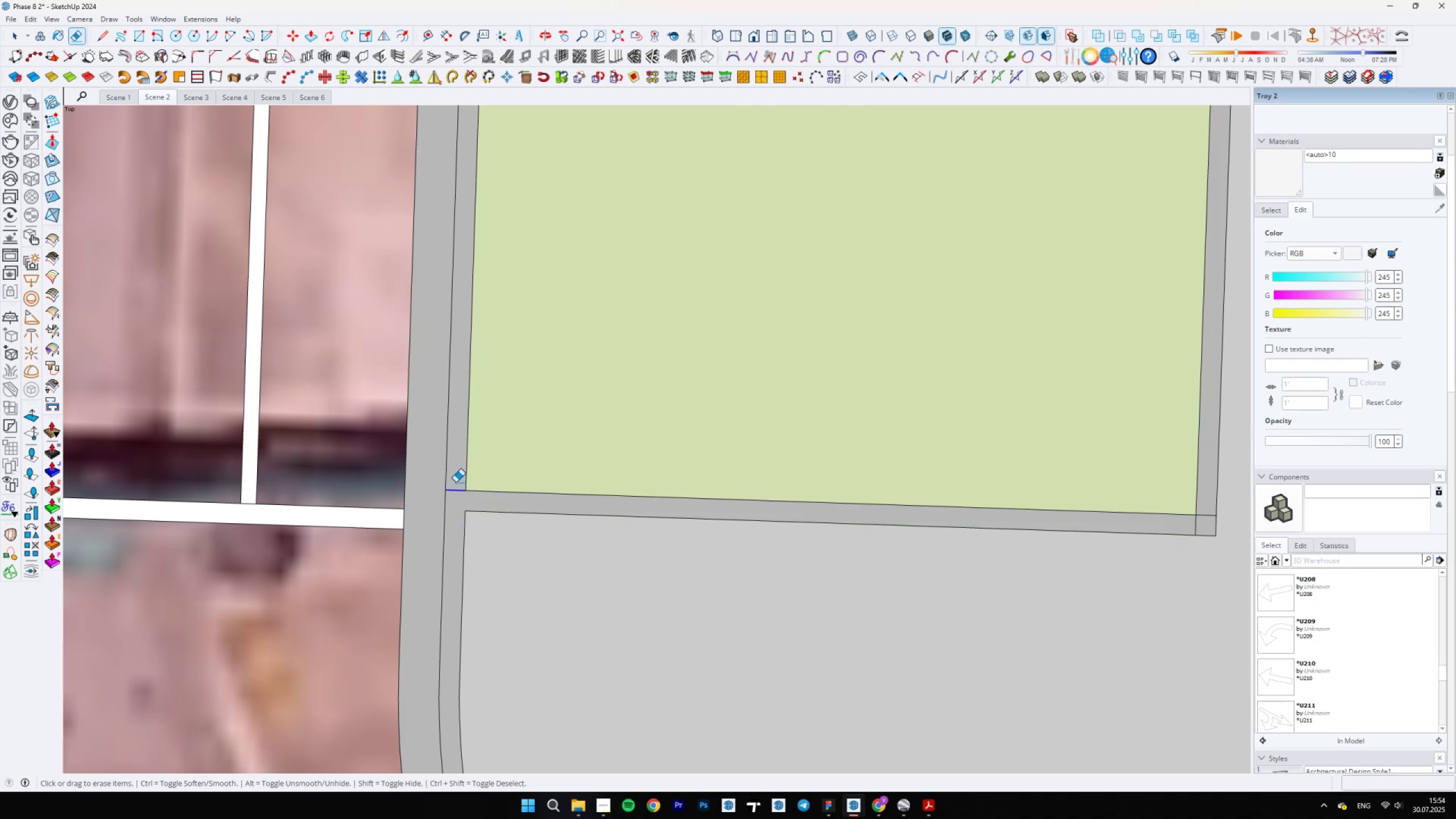 
scroll: coordinate [844, 520], scroll_direction: down, amount: 1.0
 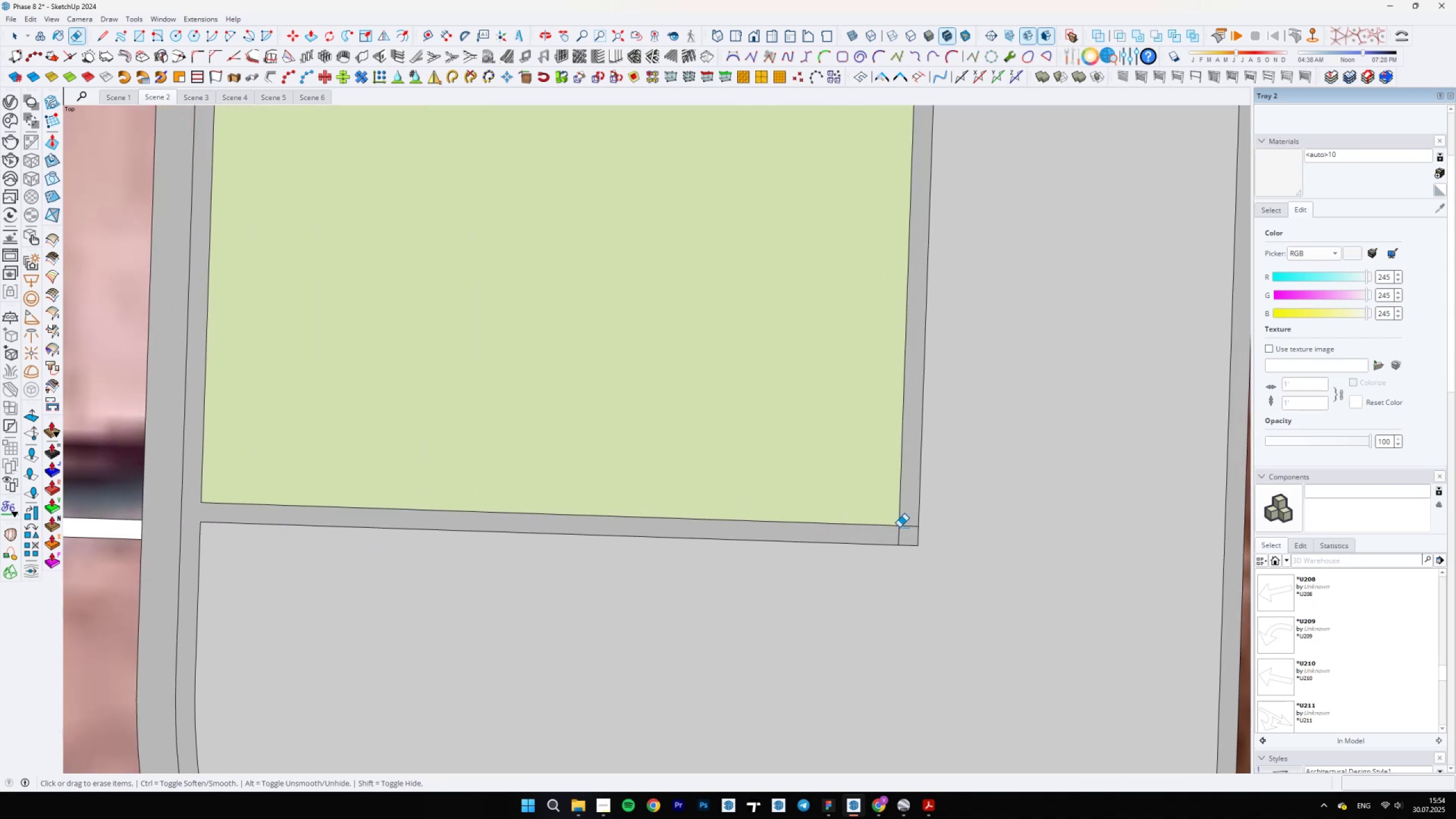 
left_click_drag(start_coordinate=[897, 540], to_coordinate=[904, 526])
 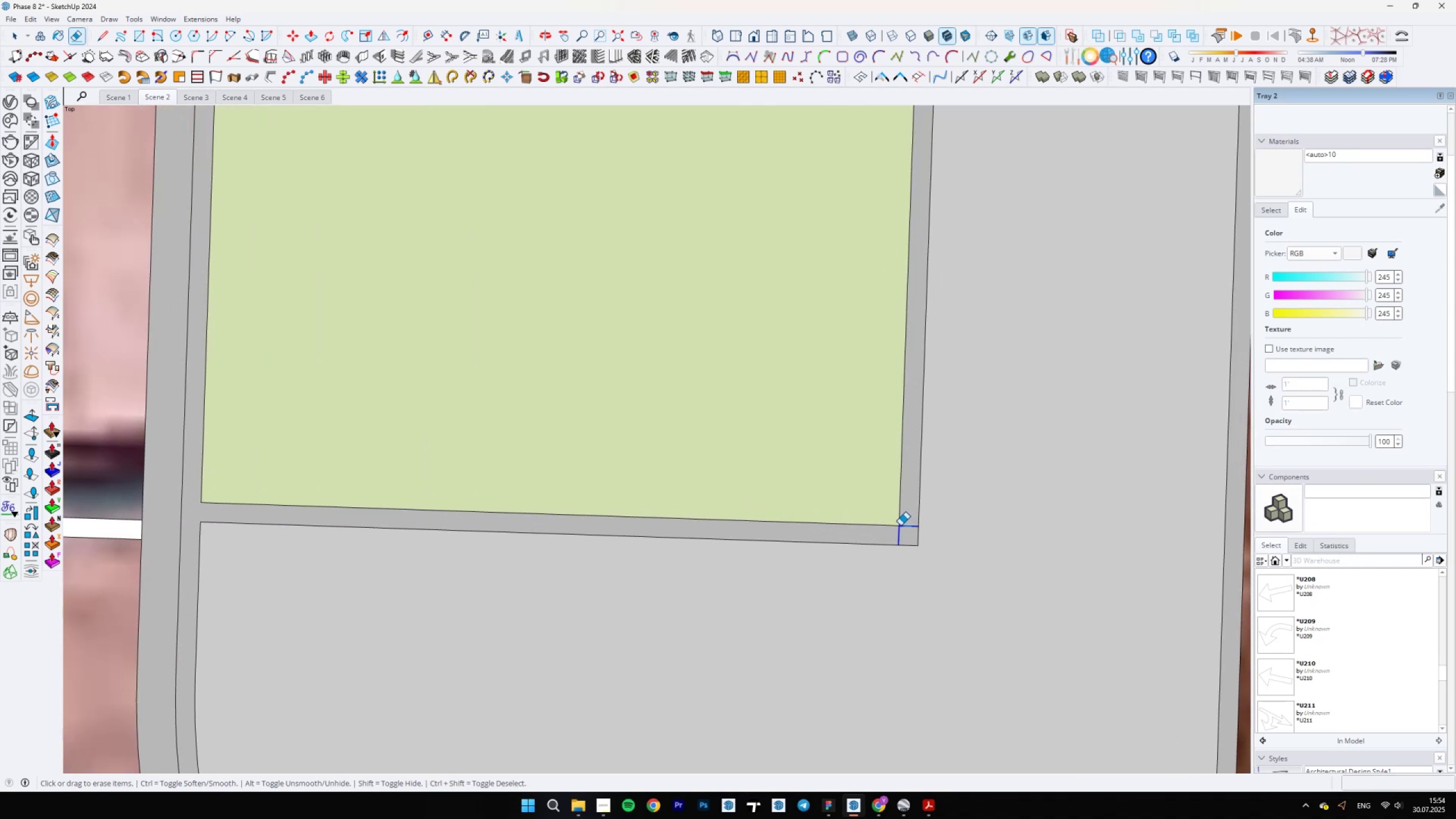 
scroll: coordinate [634, 580], scroll_direction: down, amount: 25.0
 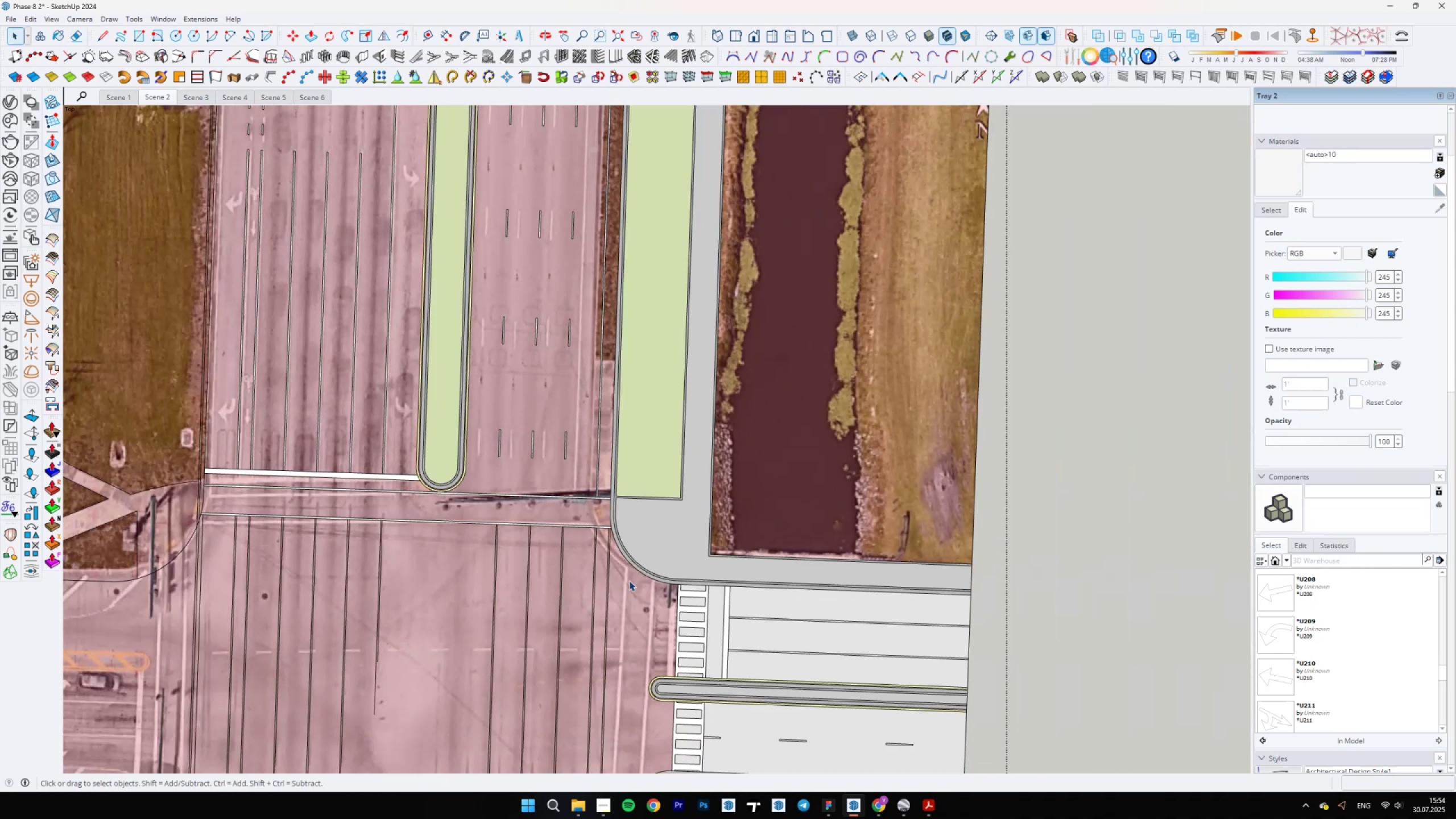 
key(Space)
 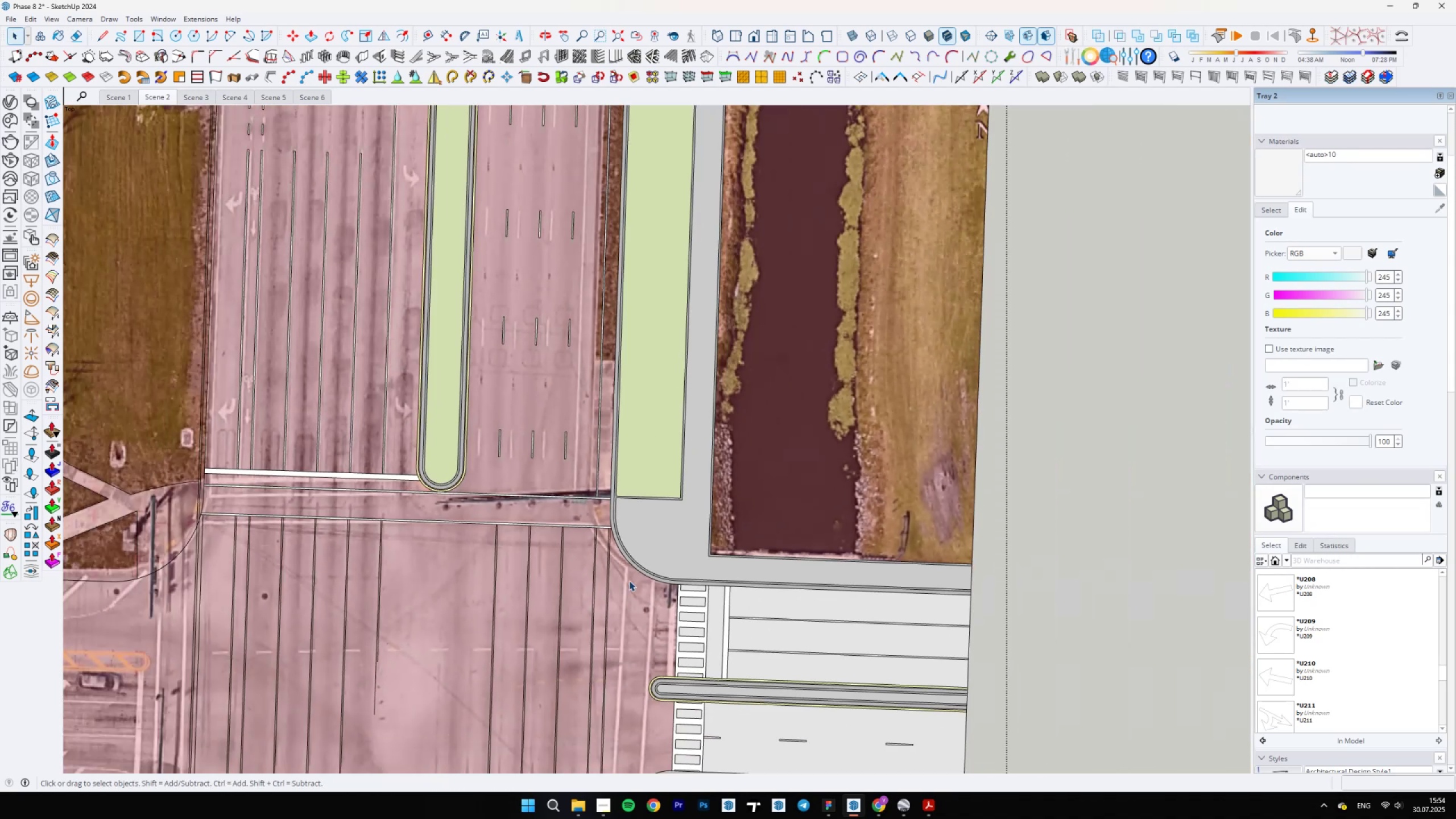 
wait(8.99)
 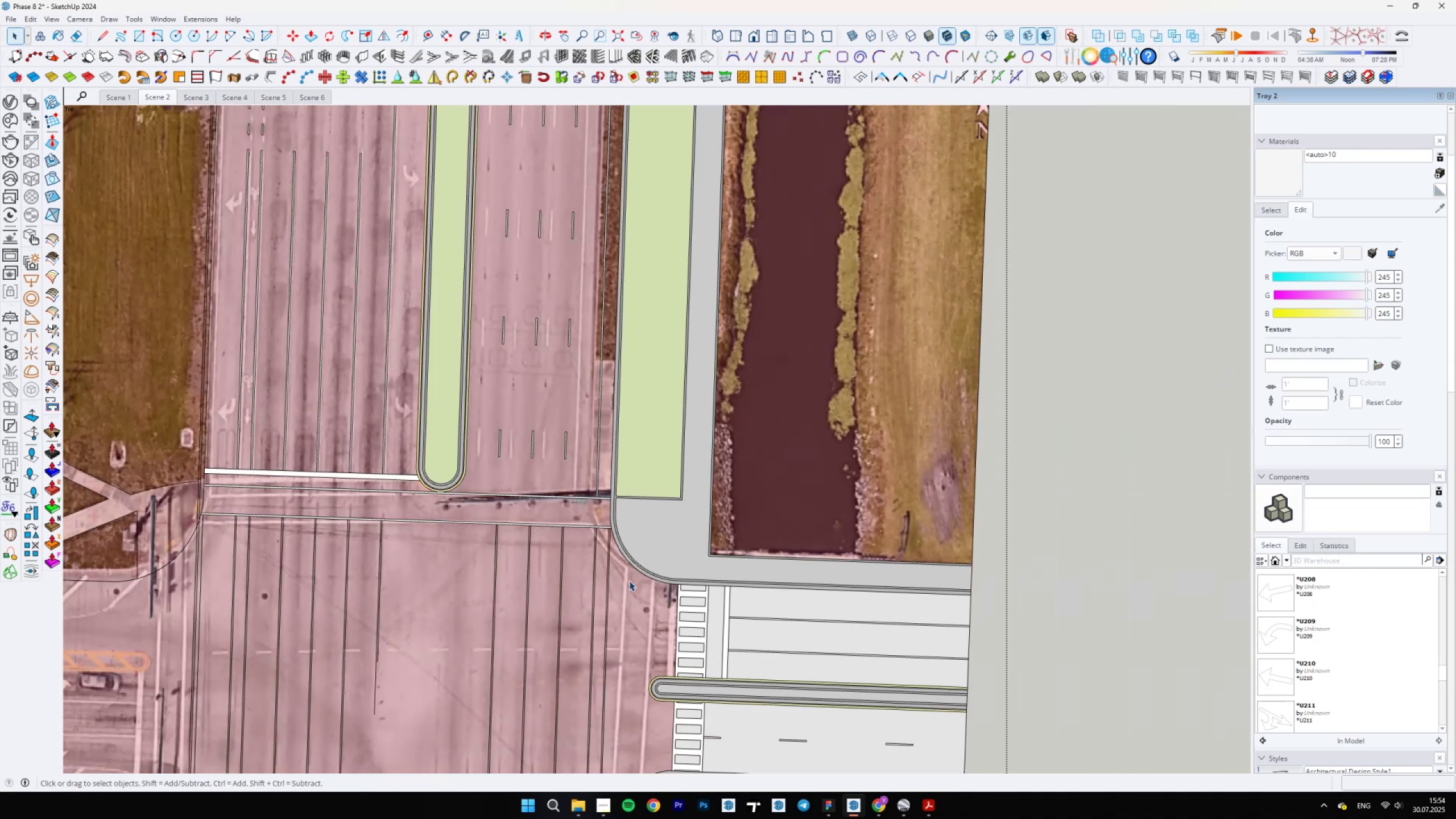 
scroll: coordinate [731, 573], scroll_direction: down, amount: 7.0
 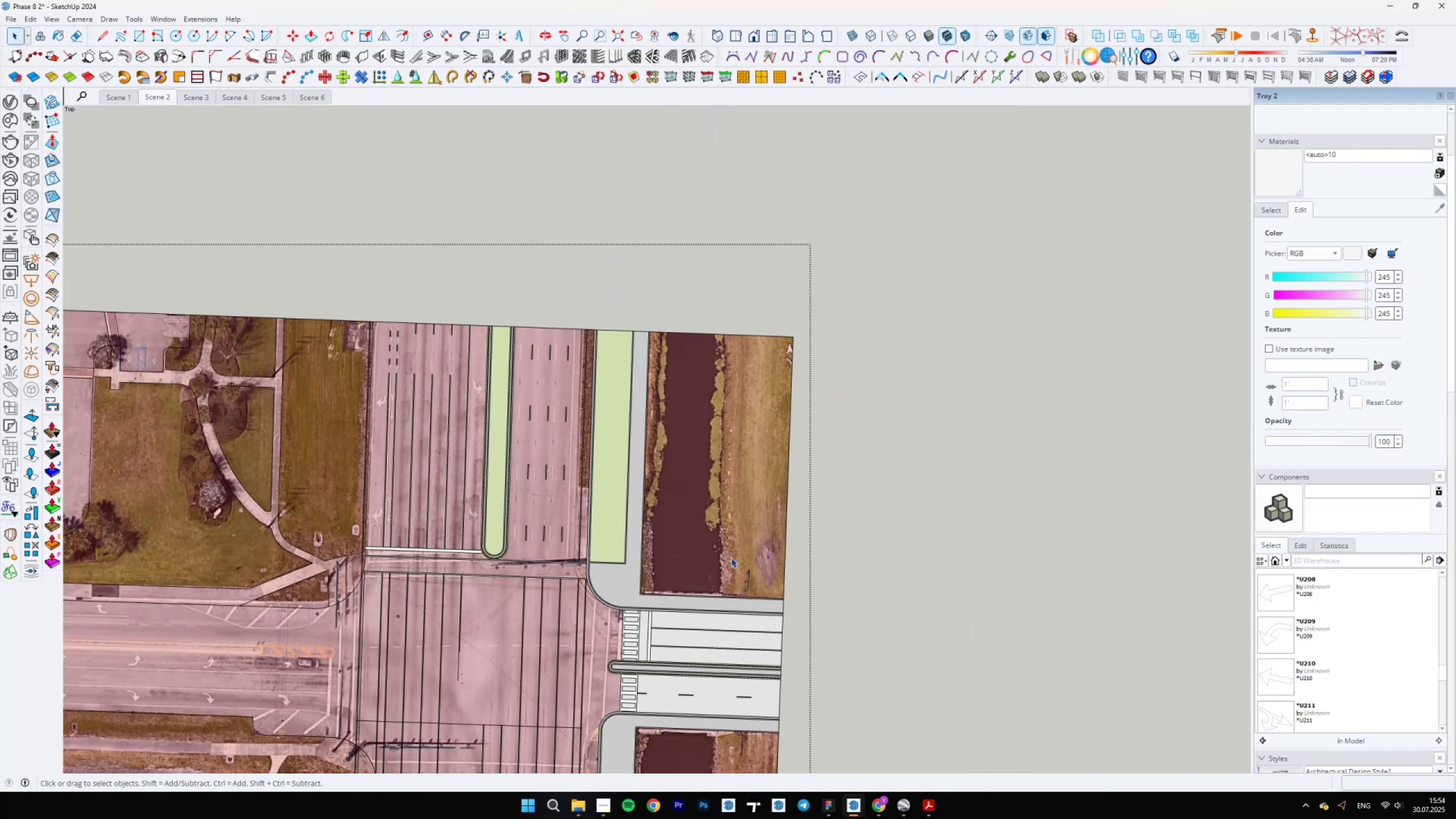 
scroll: coordinate [275, 546], scroll_direction: up, amount: 6.0
 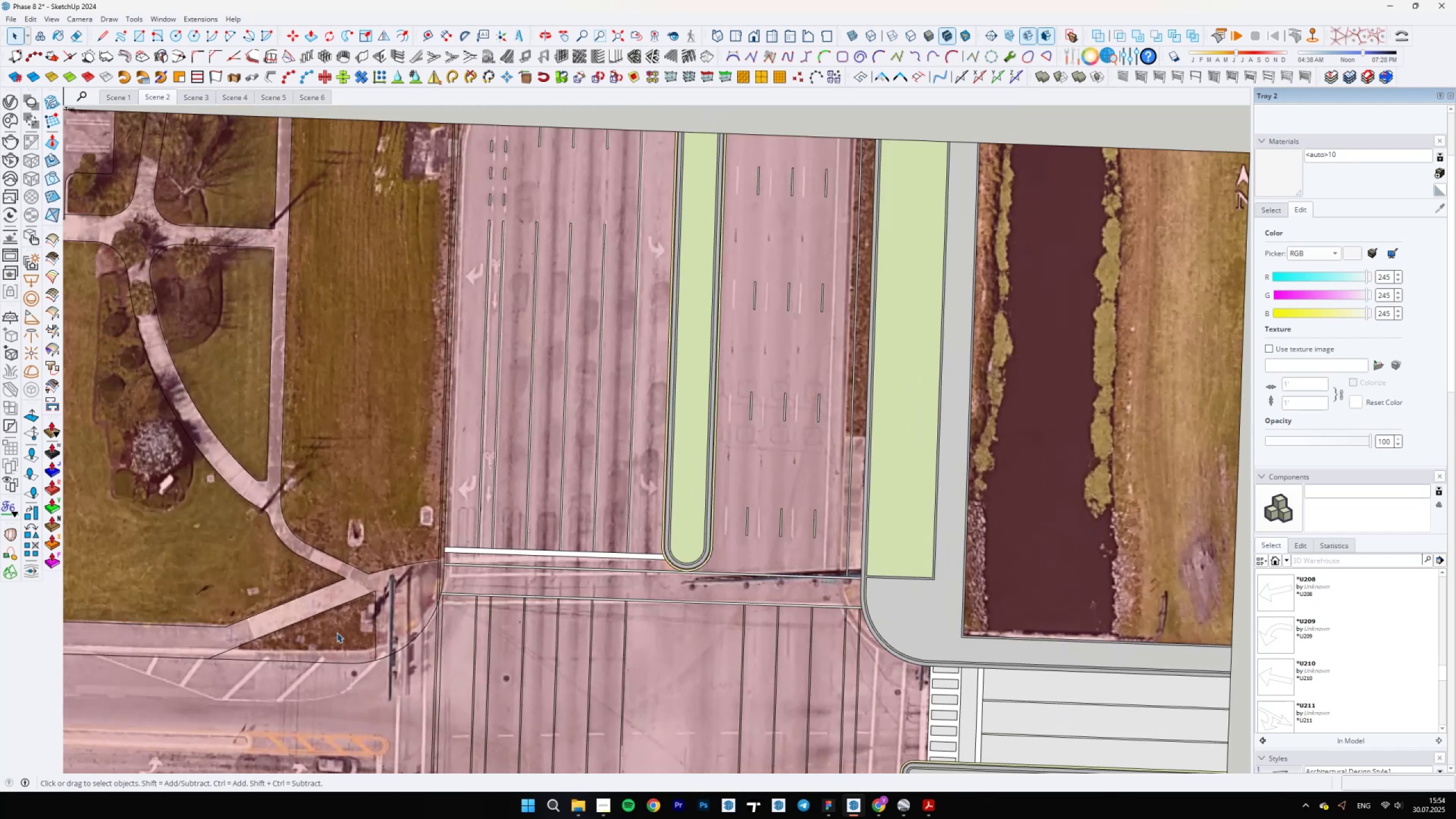 
scroll: coordinate [475, 515], scroll_direction: down, amount: 12.0
 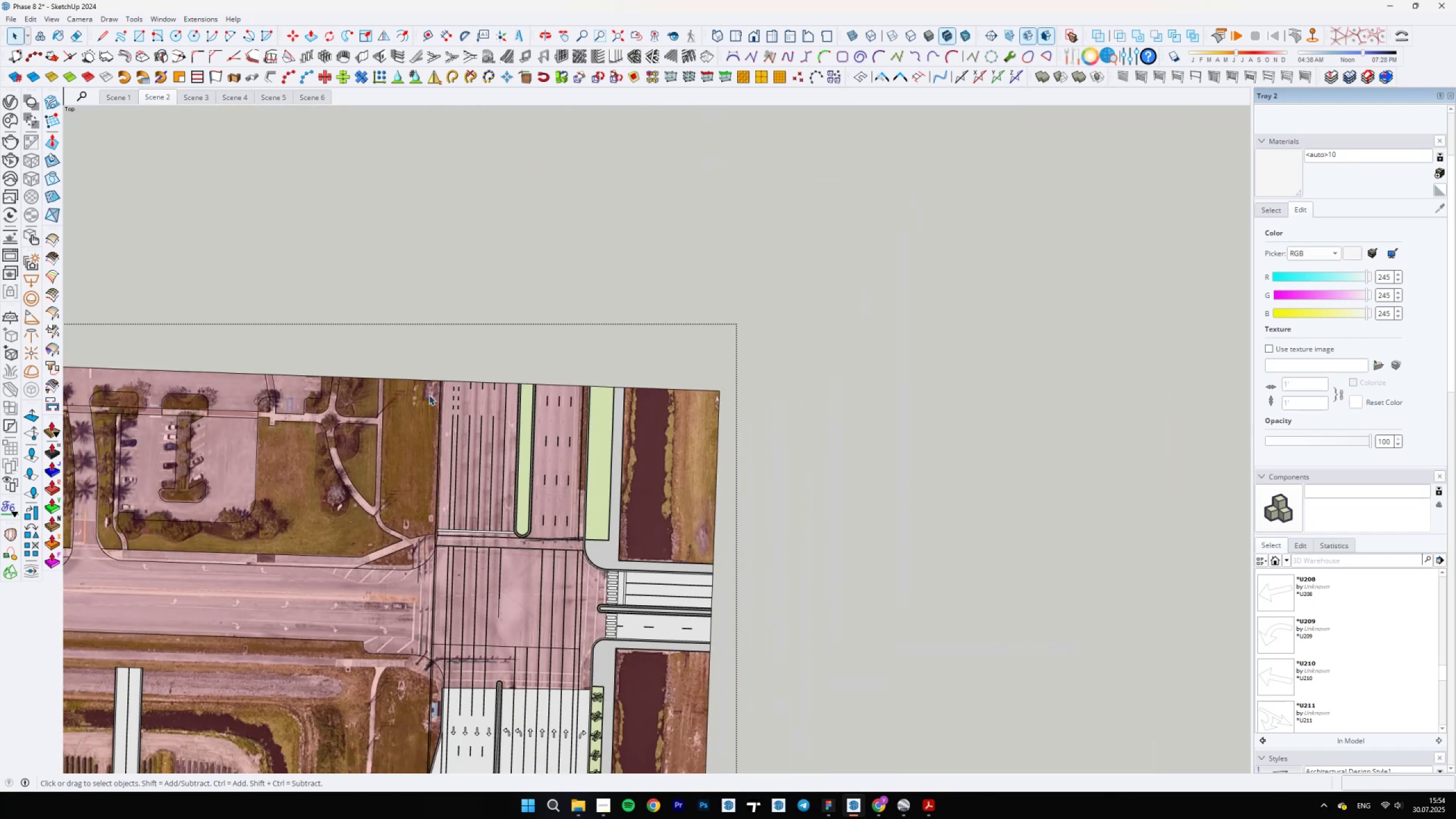 
scroll: coordinate [462, 590], scroll_direction: up, amount: 11.0
 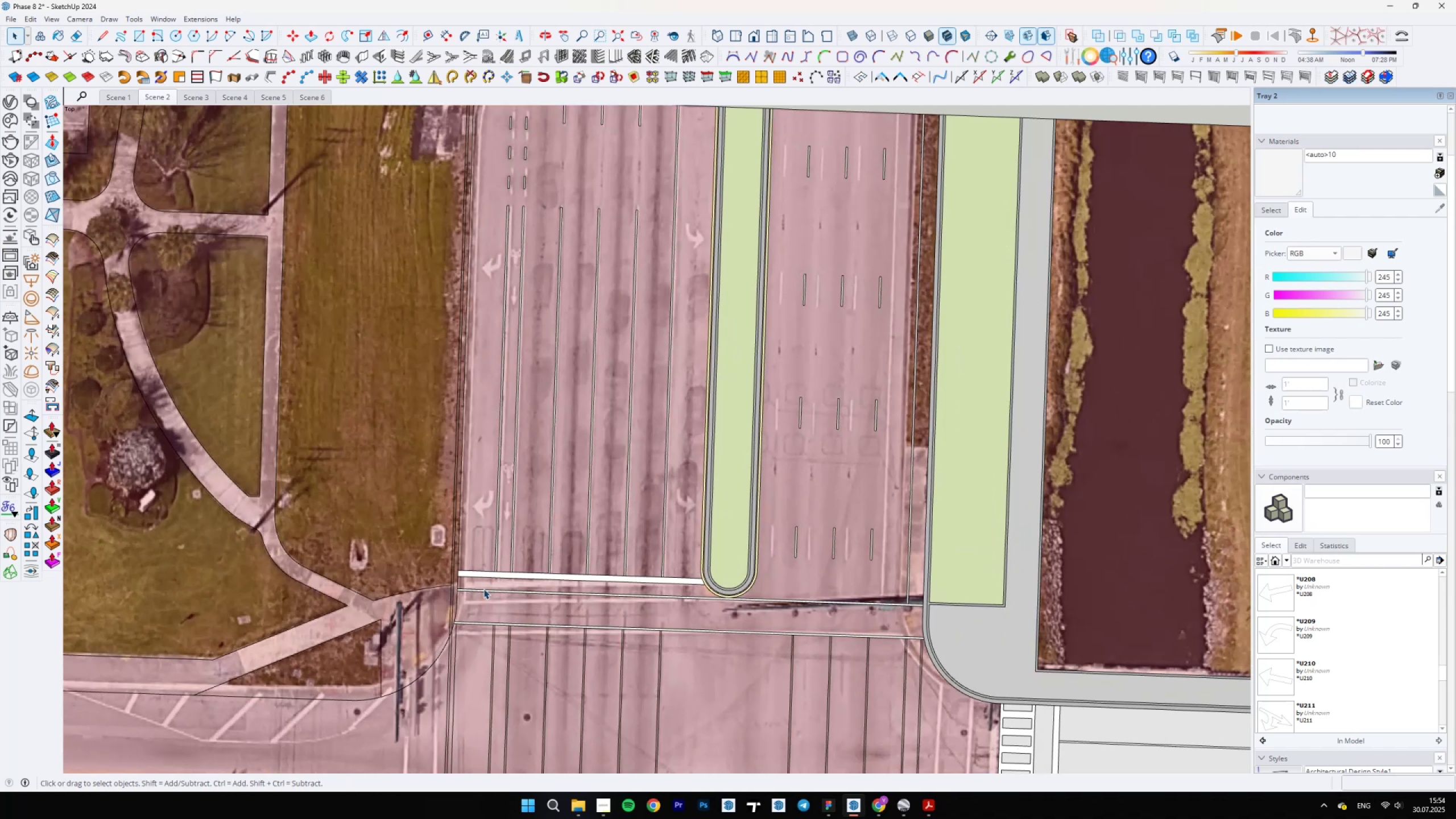 
scroll: coordinate [456, 635], scroll_direction: down, amount: 11.0
 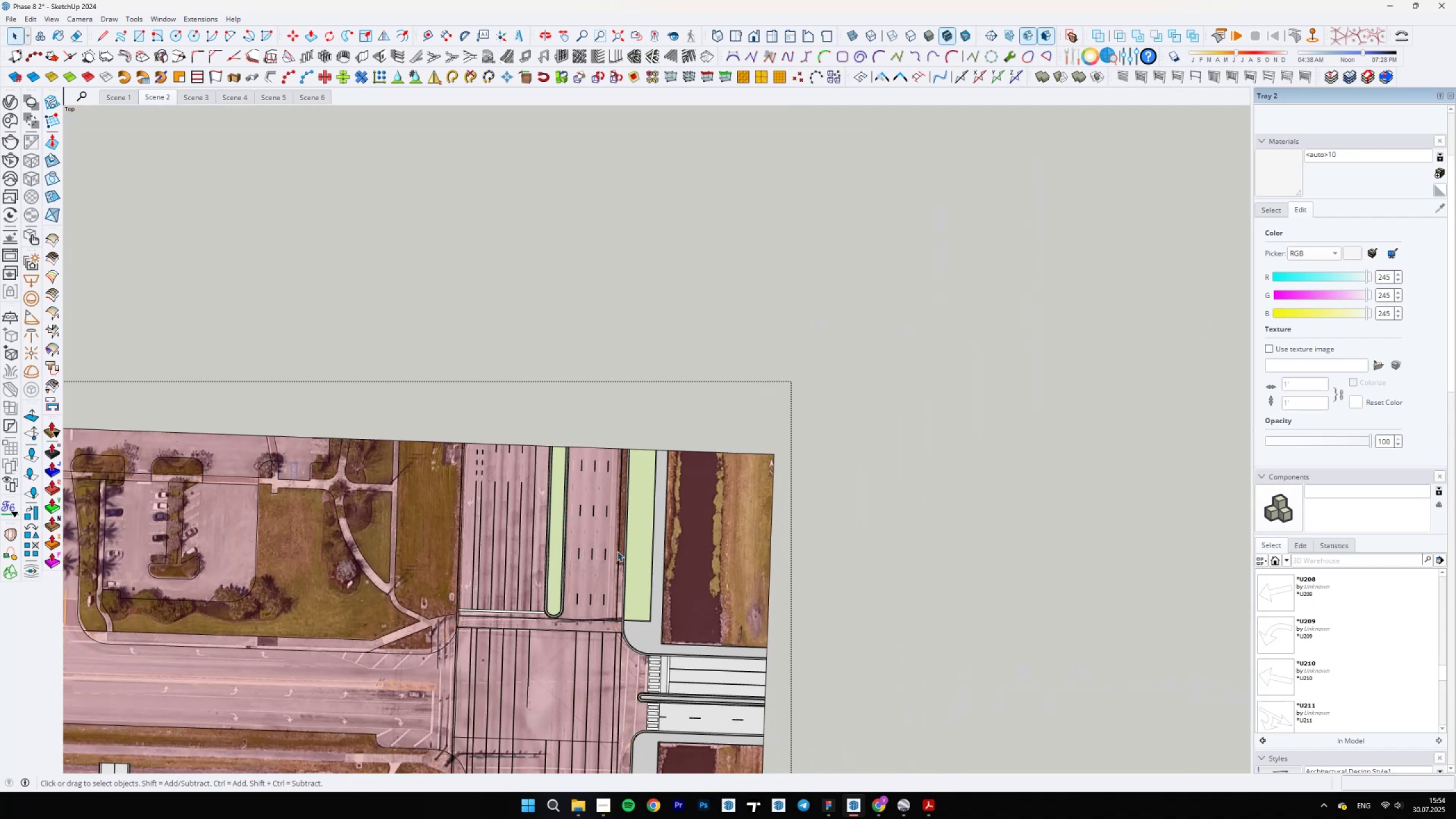 
scroll: coordinate [528, 574], scroll_direction: up, amount: 11.0
 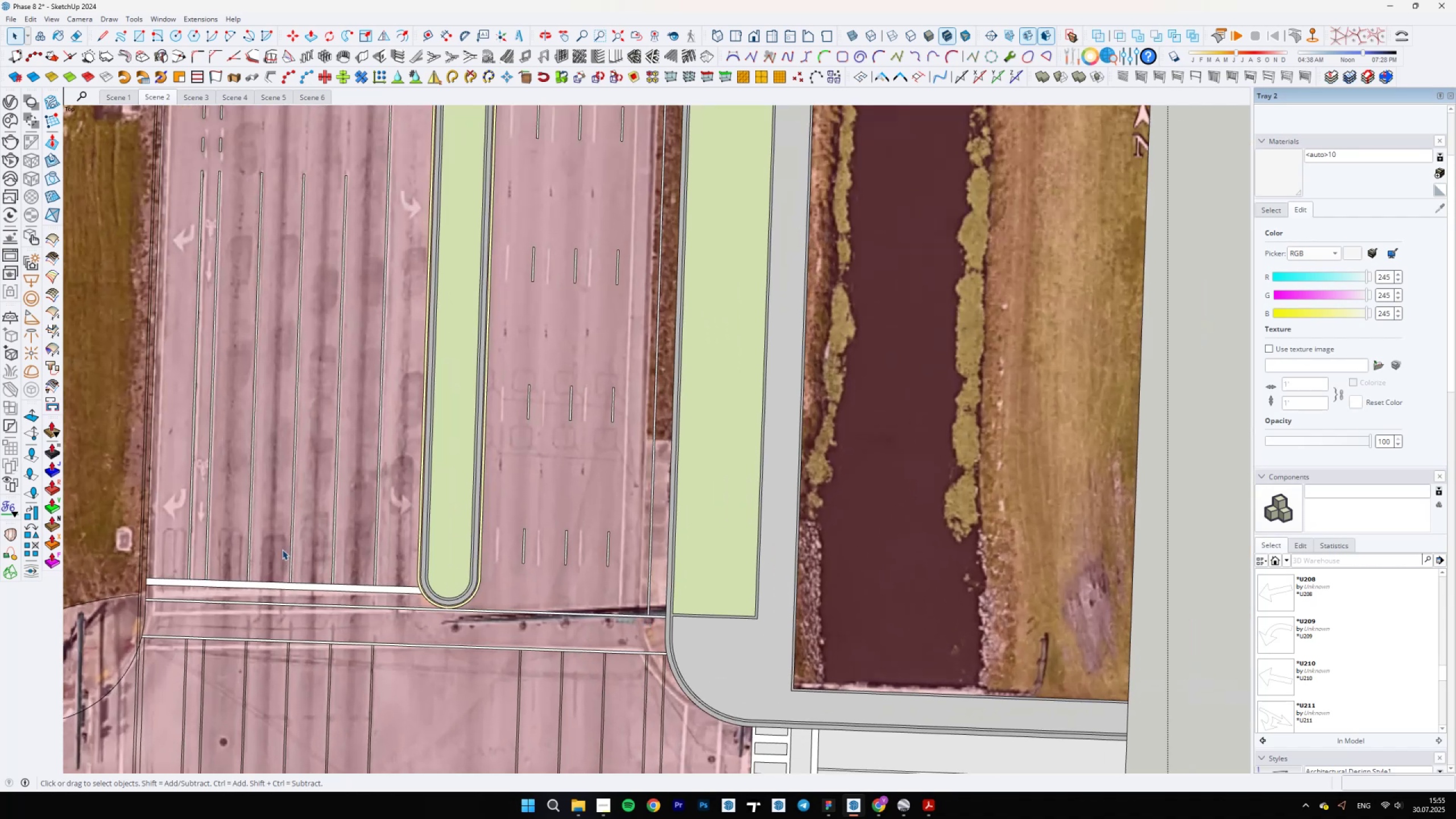 
scroll: coordinate [365, 529], scroll_direction: down, amount: 4.0
 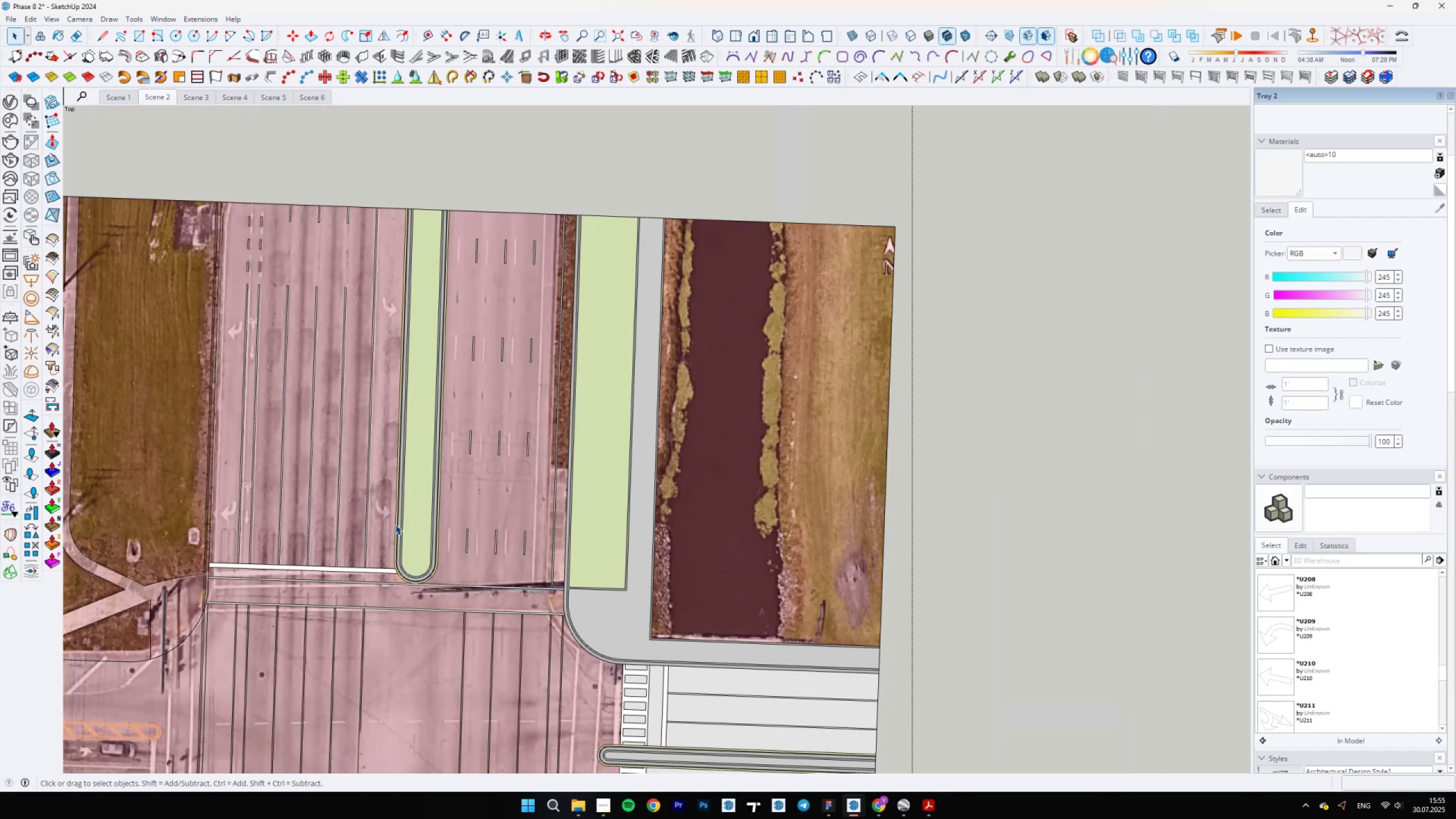 
wait(10.66)
 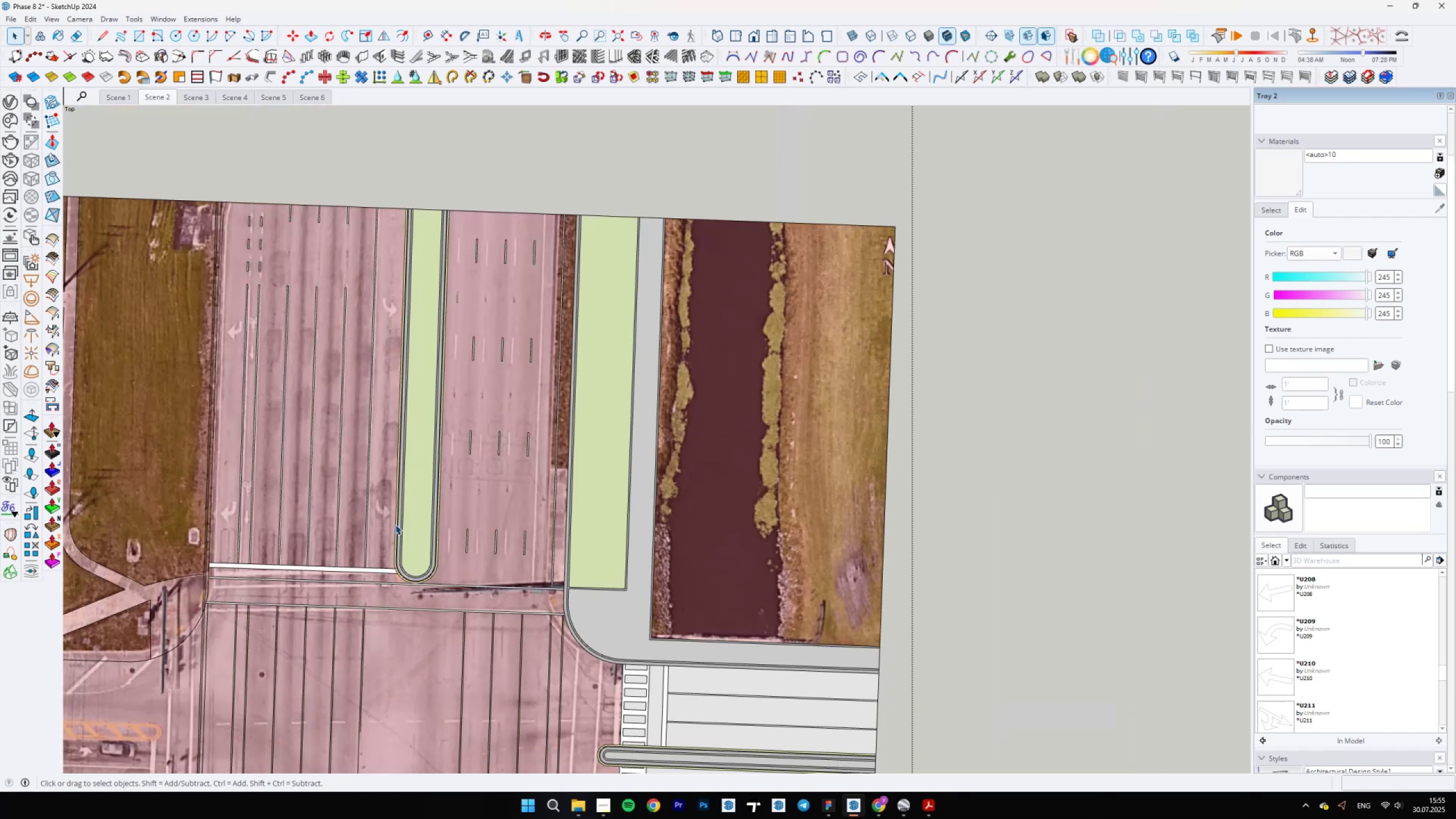 
double_click([847, 743])
 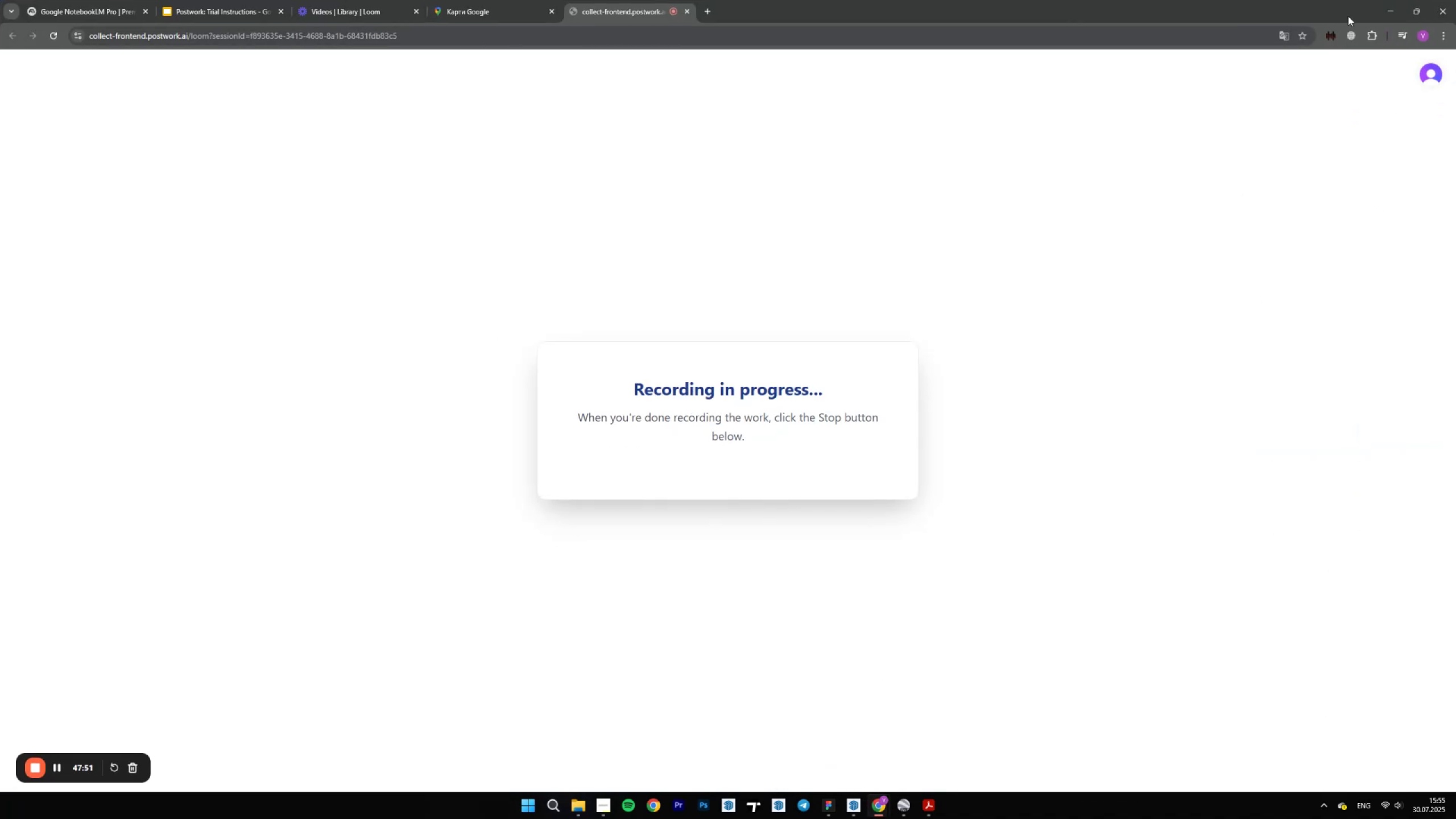 
left_click([1397, 4])
 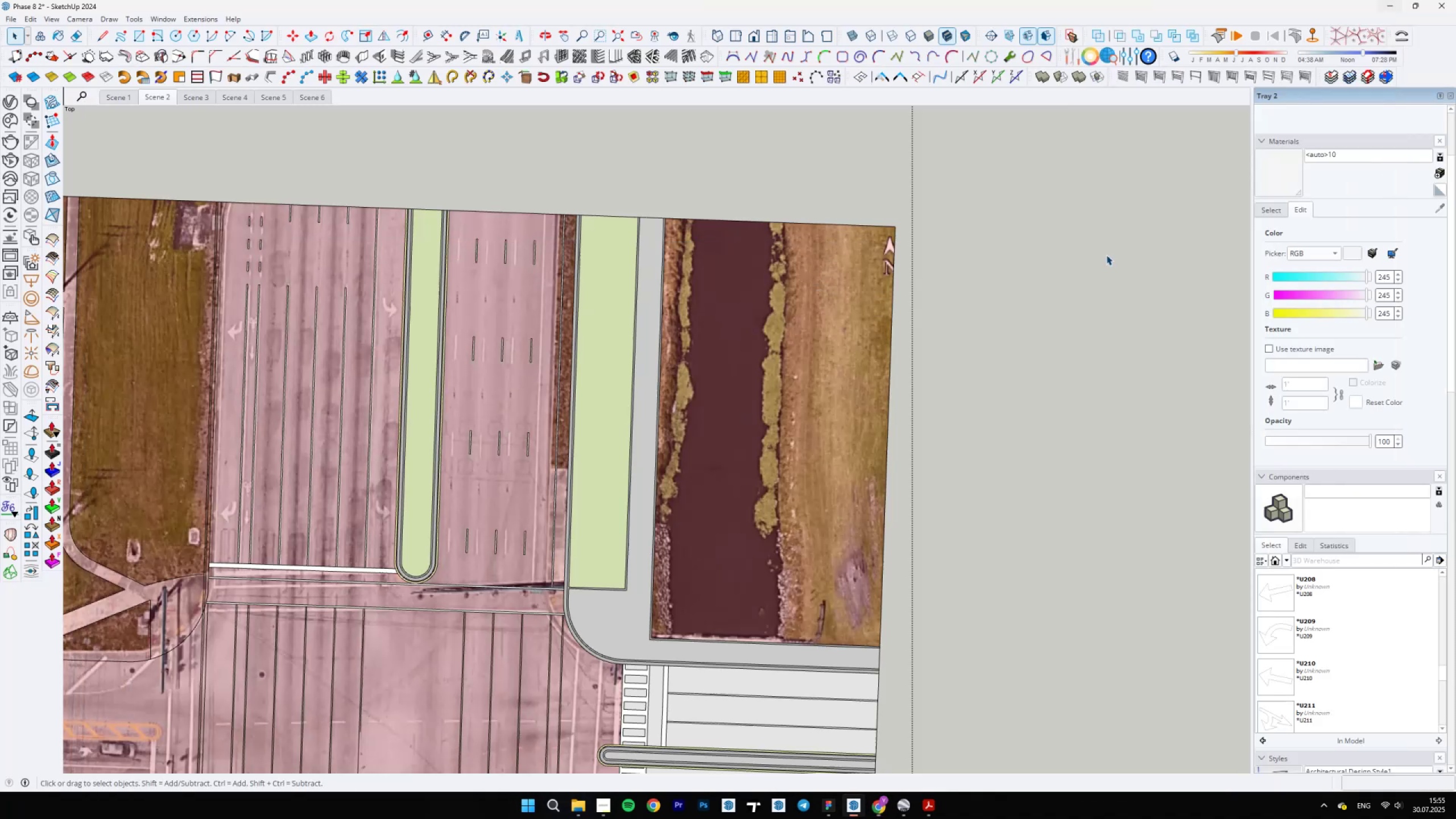 
scroll: coordinate [713, 403], scroll_direction: none, amount: 0.0
 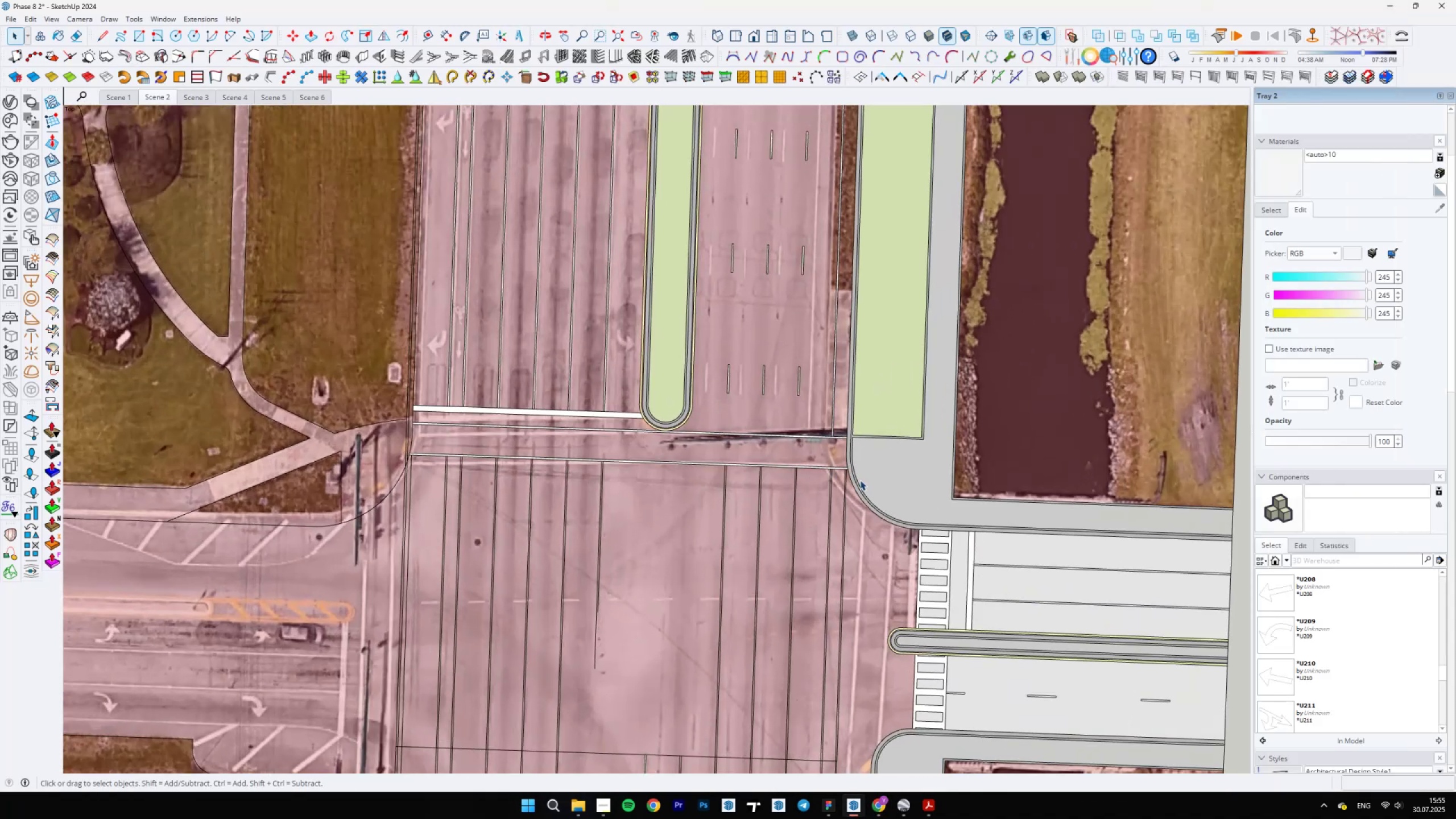 
scroll: coordinate [813, 405], scroll_direction: down, amount: 7.0
 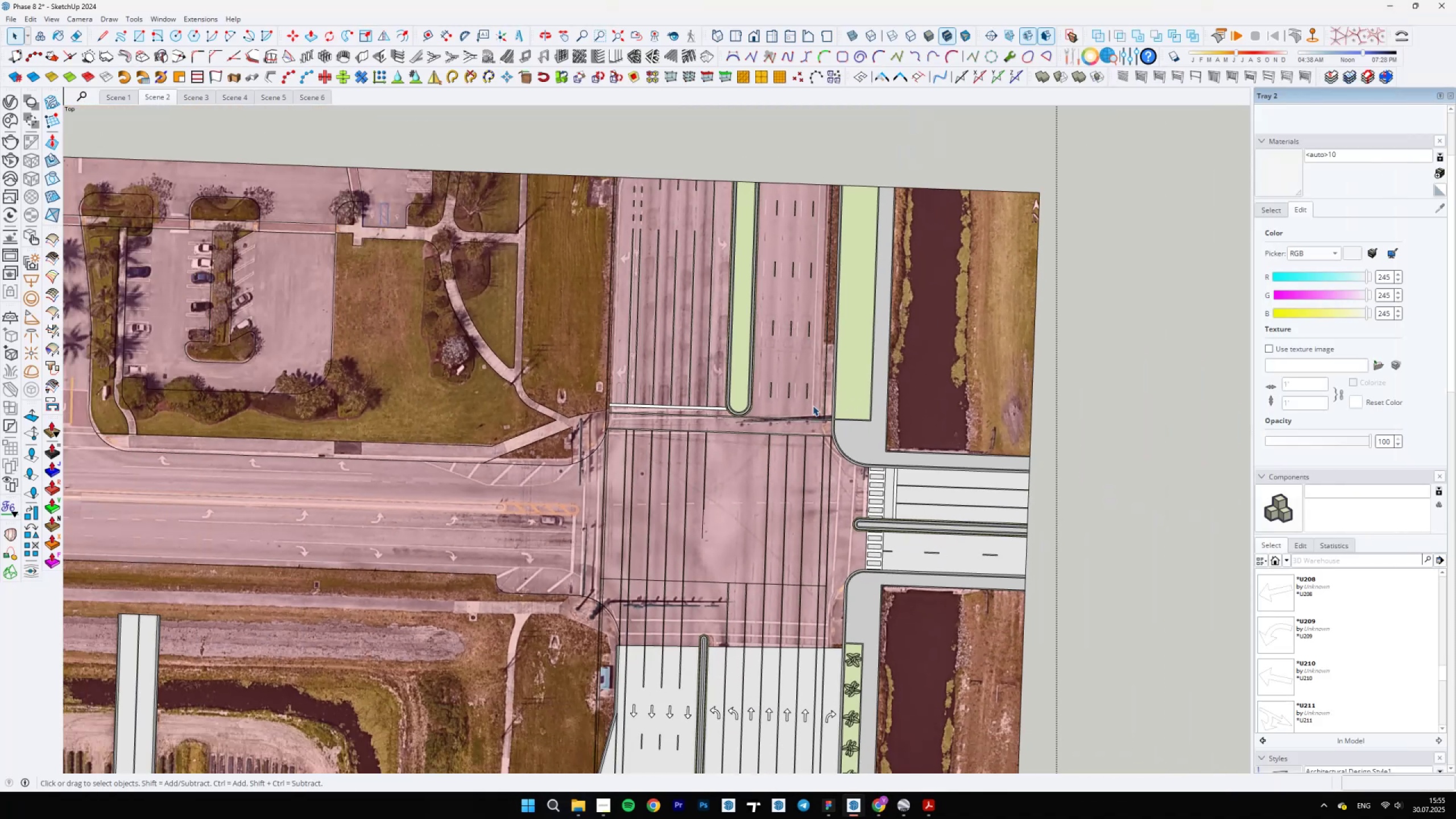 
scroll: coordinate [843, 639], scroll_direction: up, amount: 9.0
 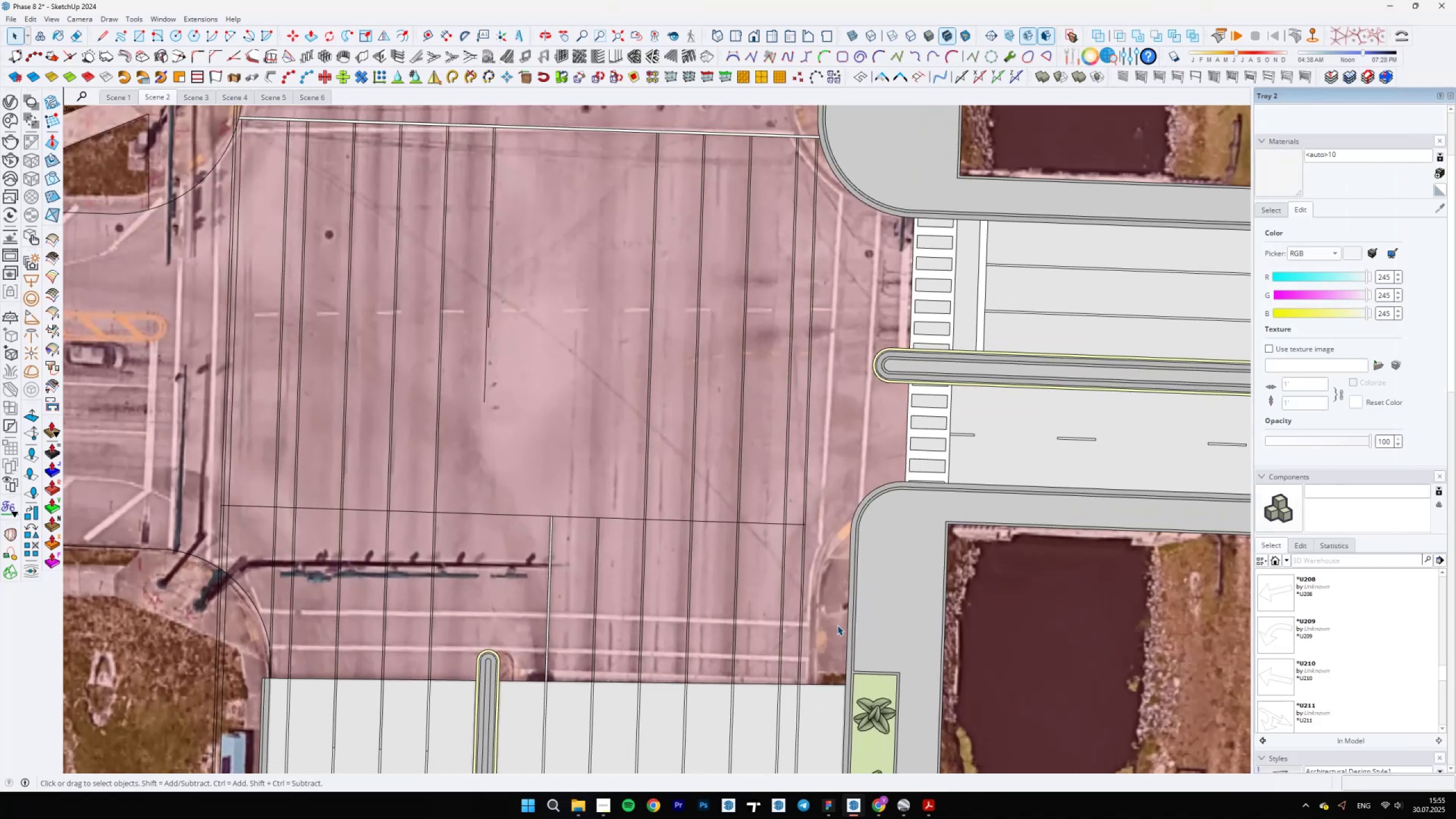 
scroll: coordinate [799, 577], scroll_direction: down, amount: 8.0
 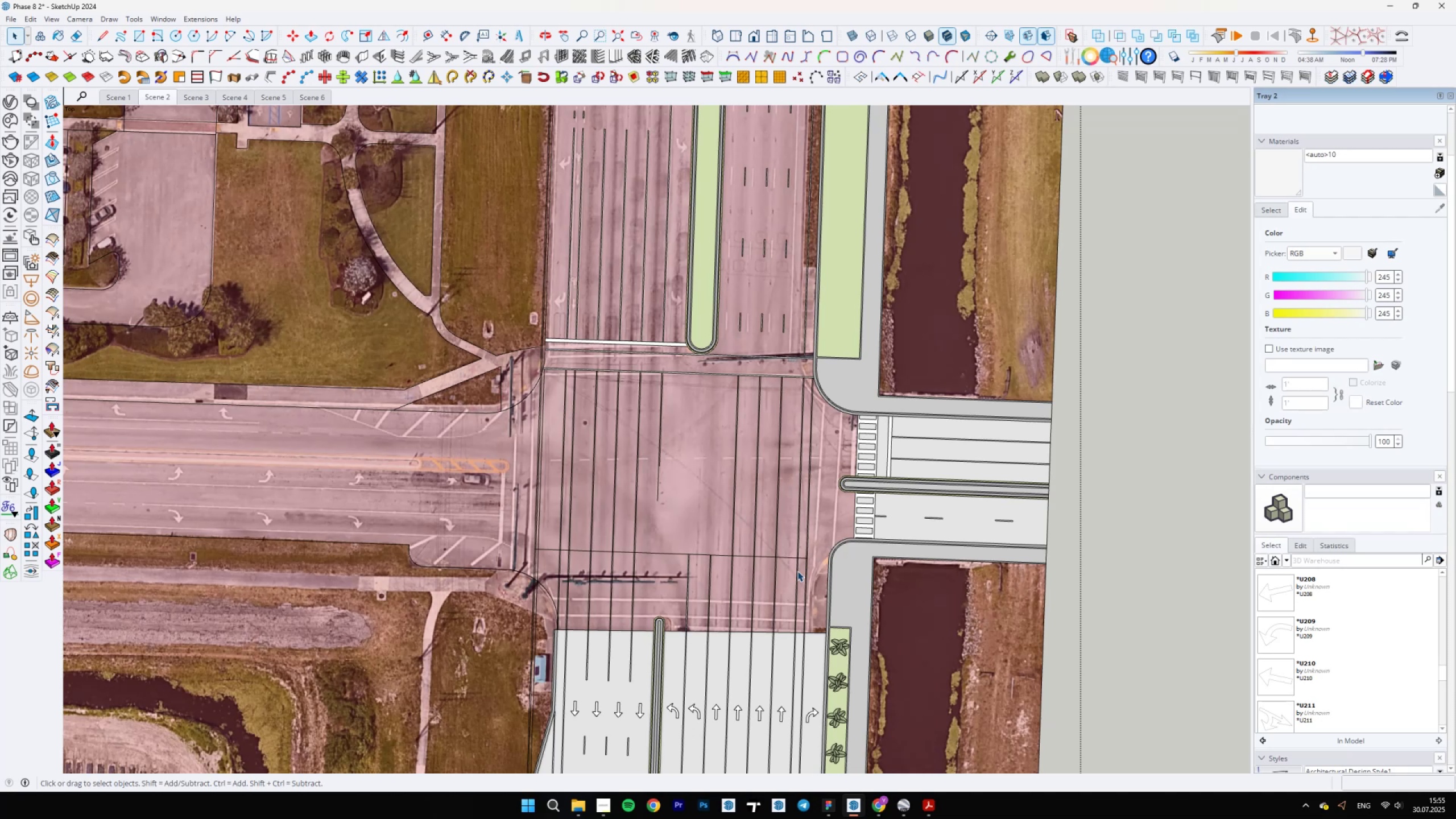 
wait(10.53)
 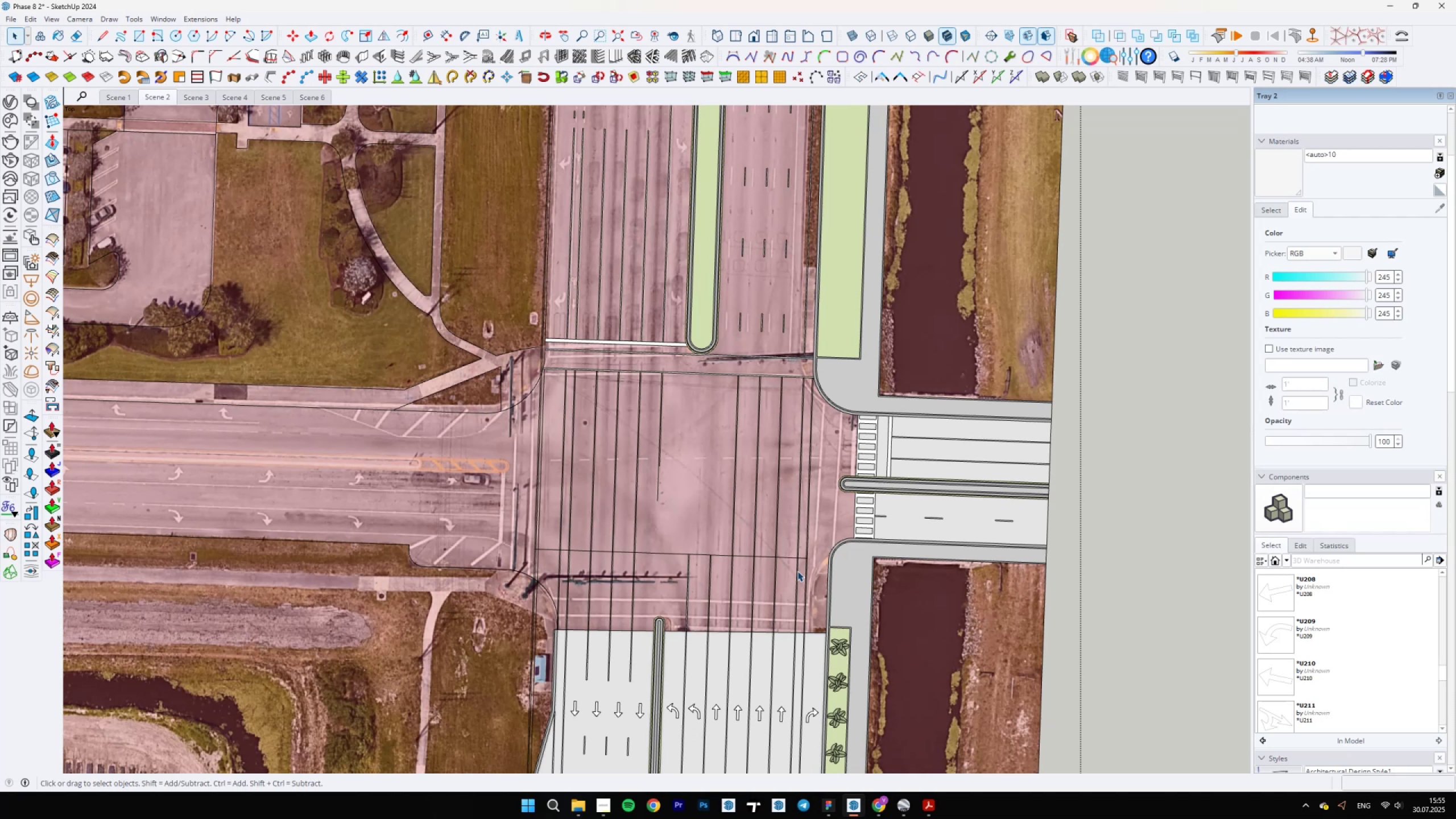 
scroll: coordinate [619, 601], scroll_direction: up, amount: 11.0
 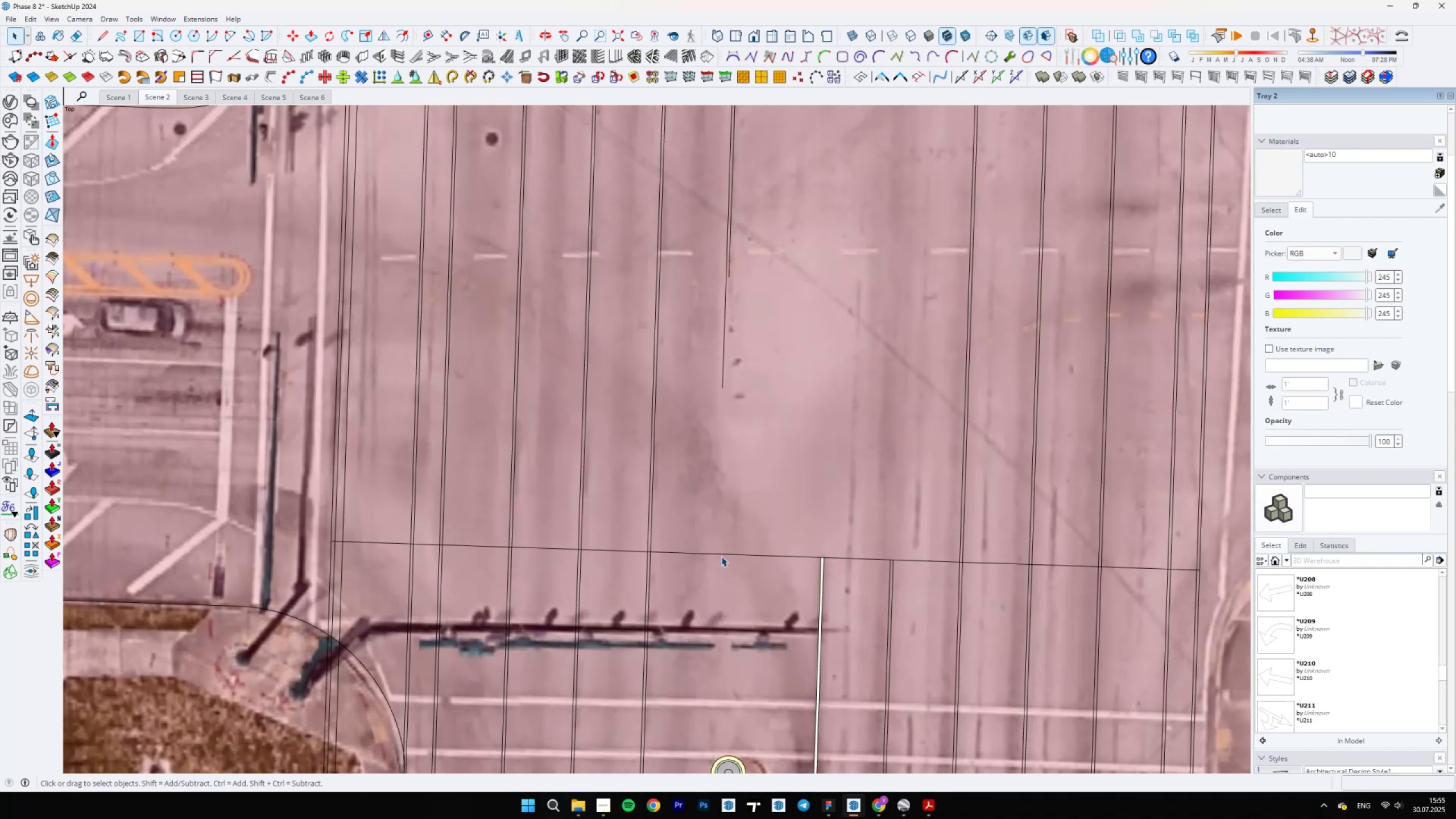 
left_click([712, 552])
 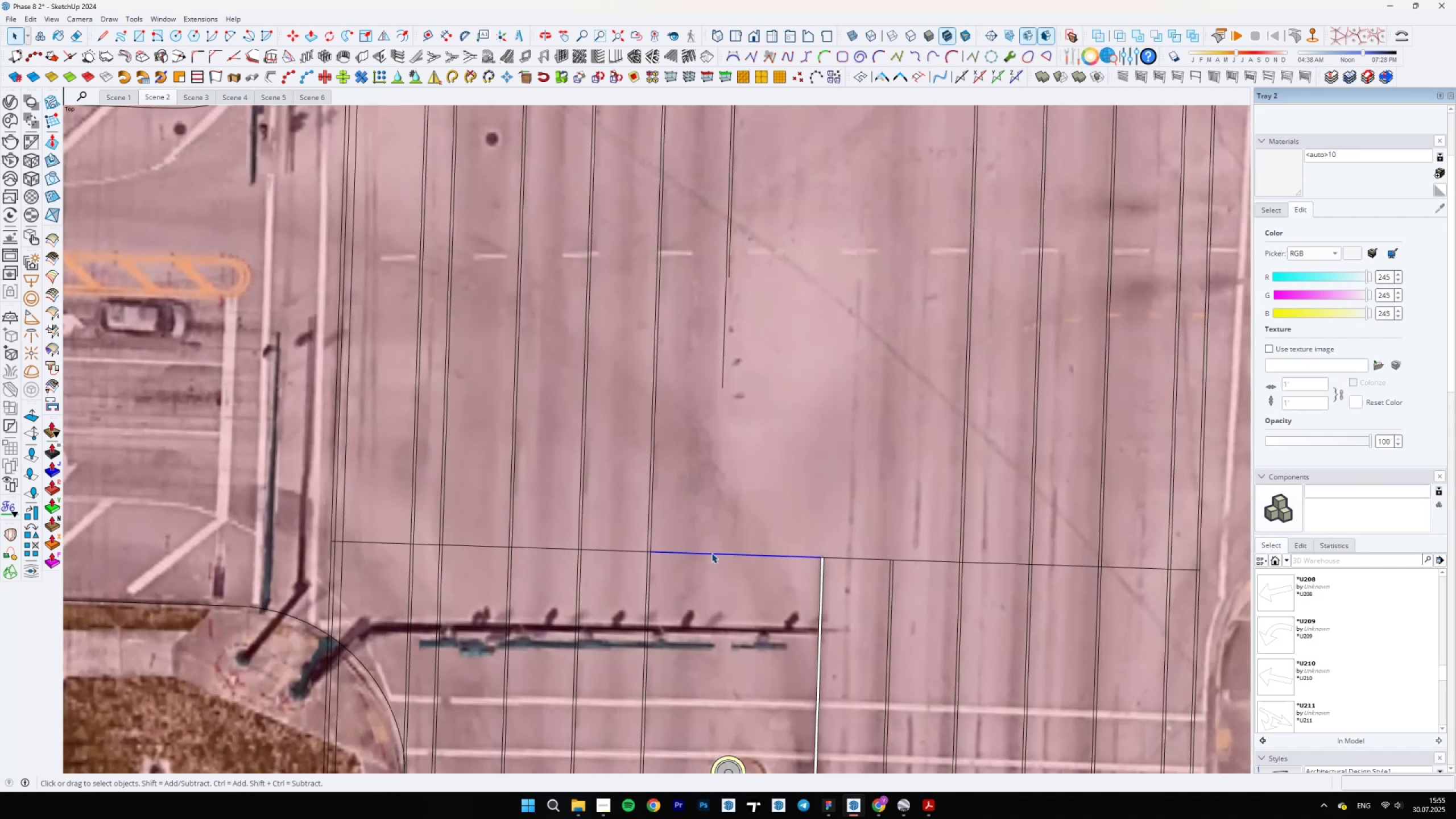 
scroll: coordinate [733, 548], scroll_direction: up, amount: 1.0
 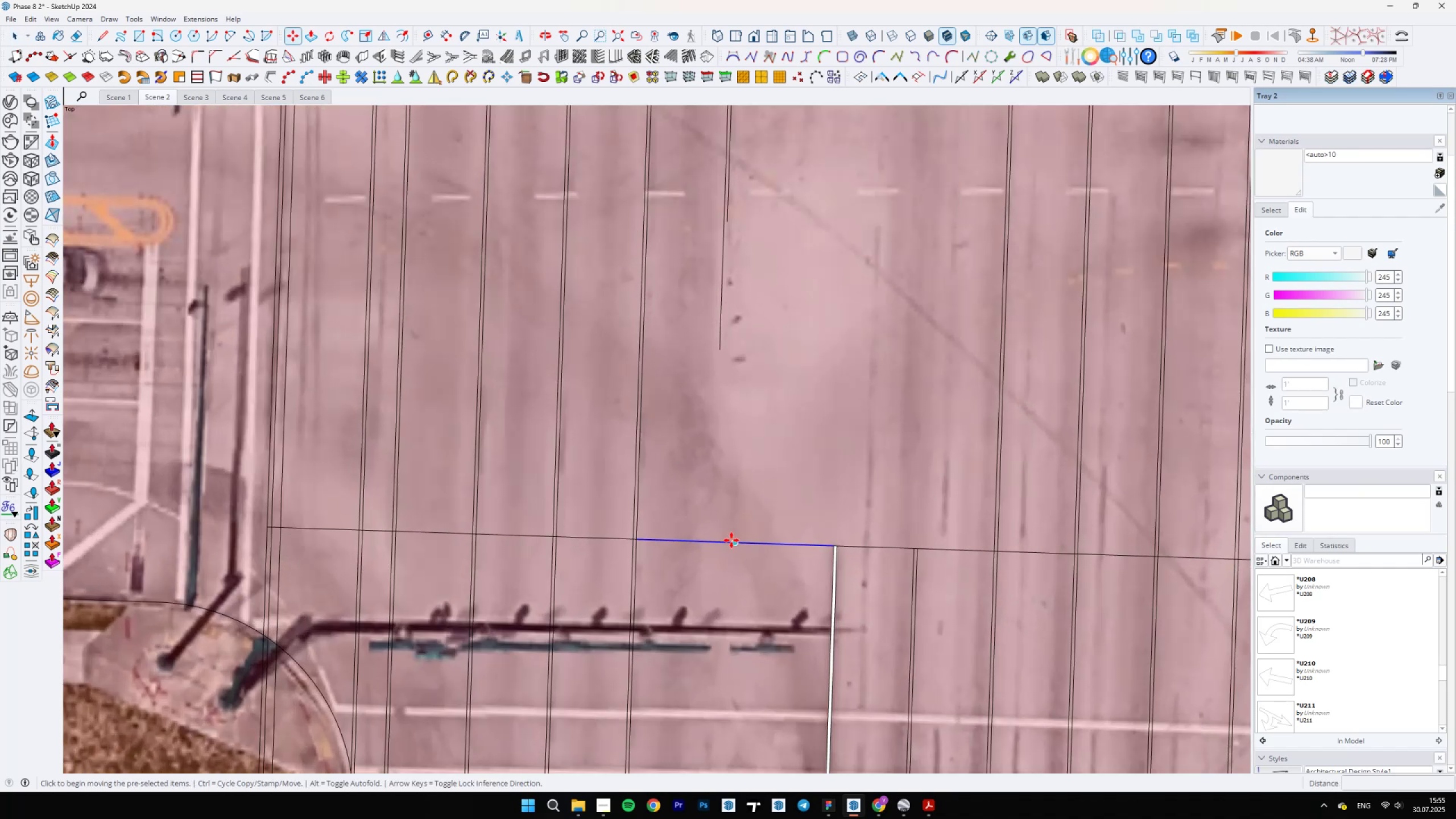 
key(M)
 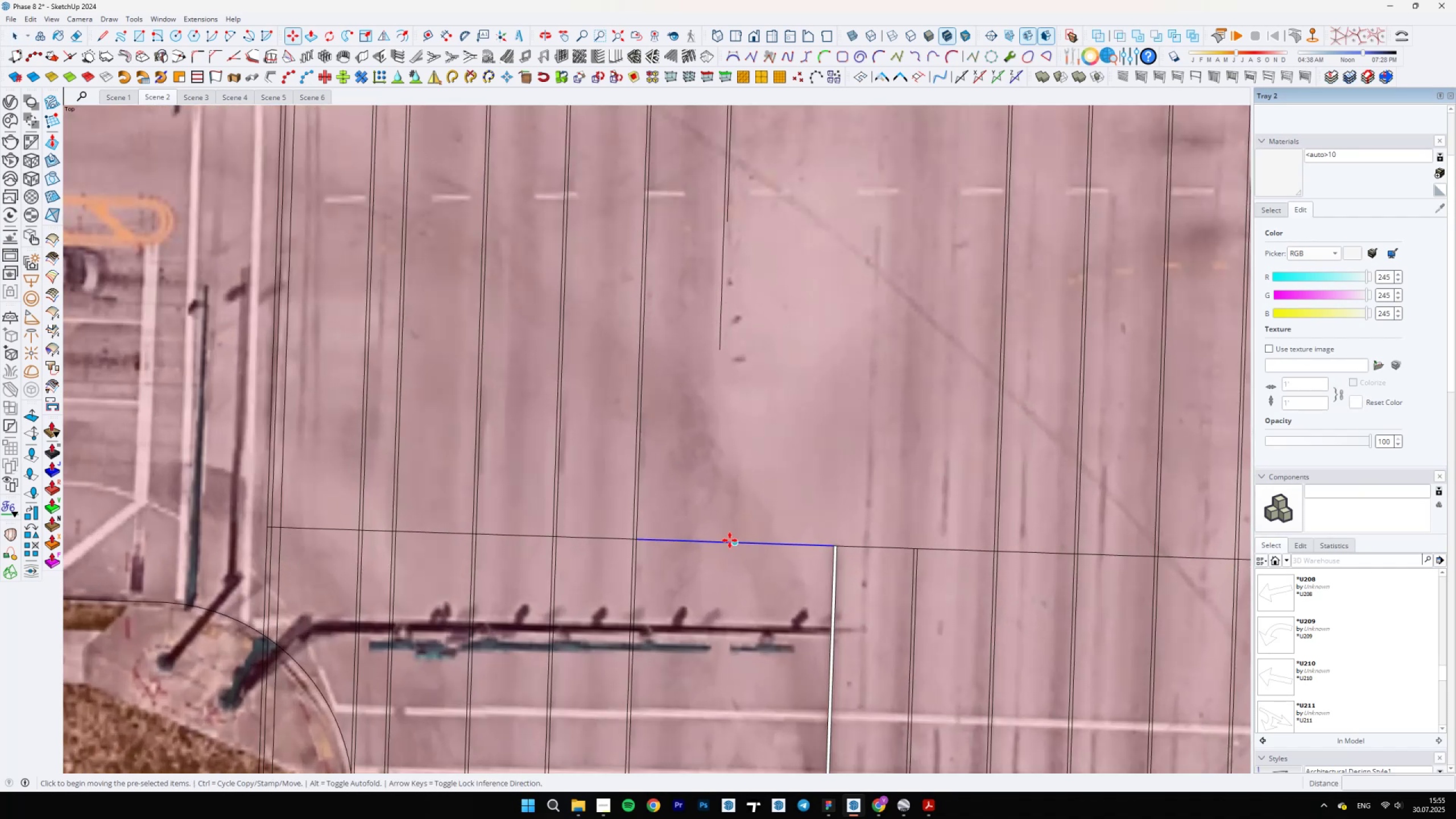 
key(Control+ControlLeft)
 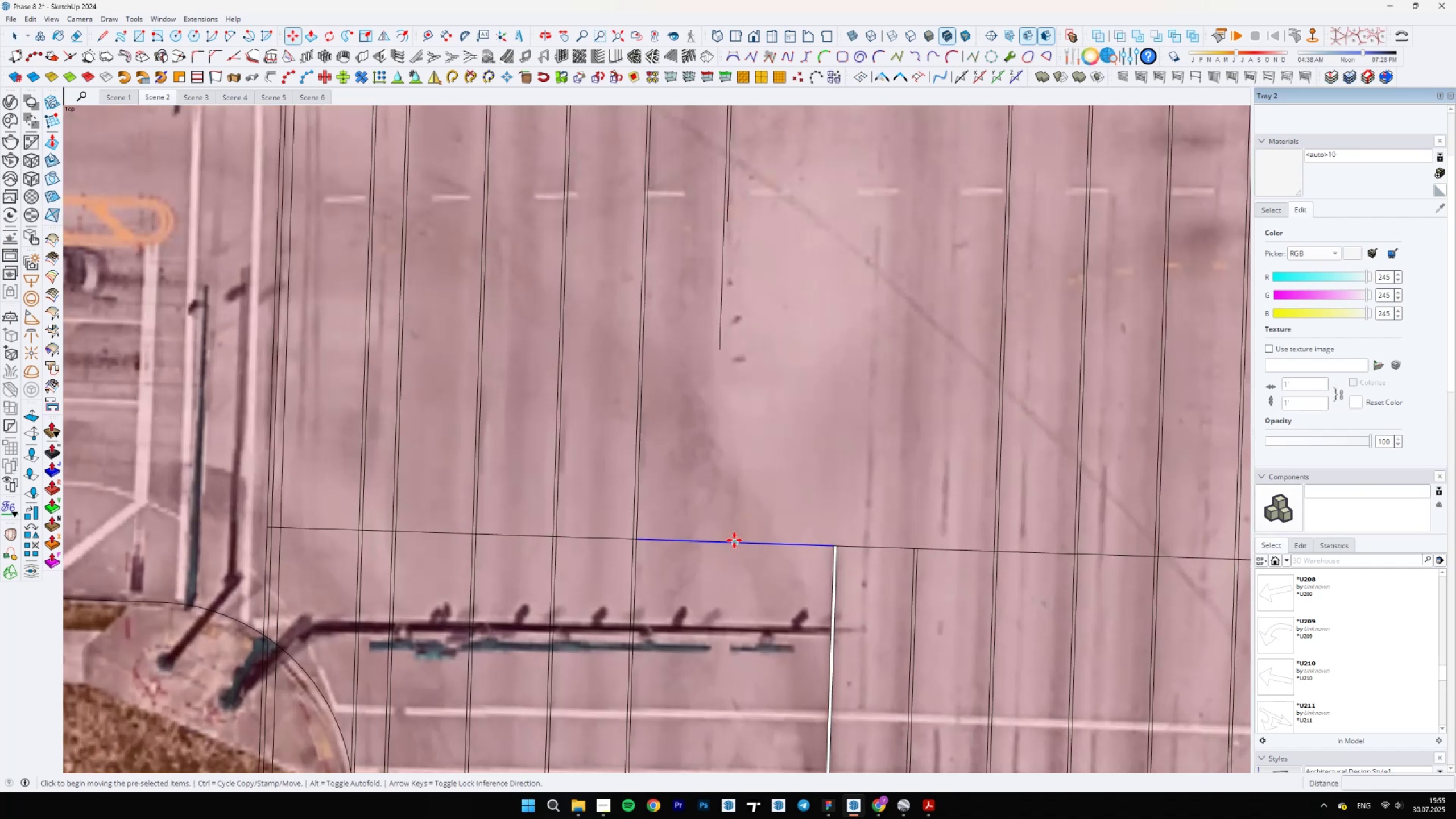 
left_click([734, 540])
 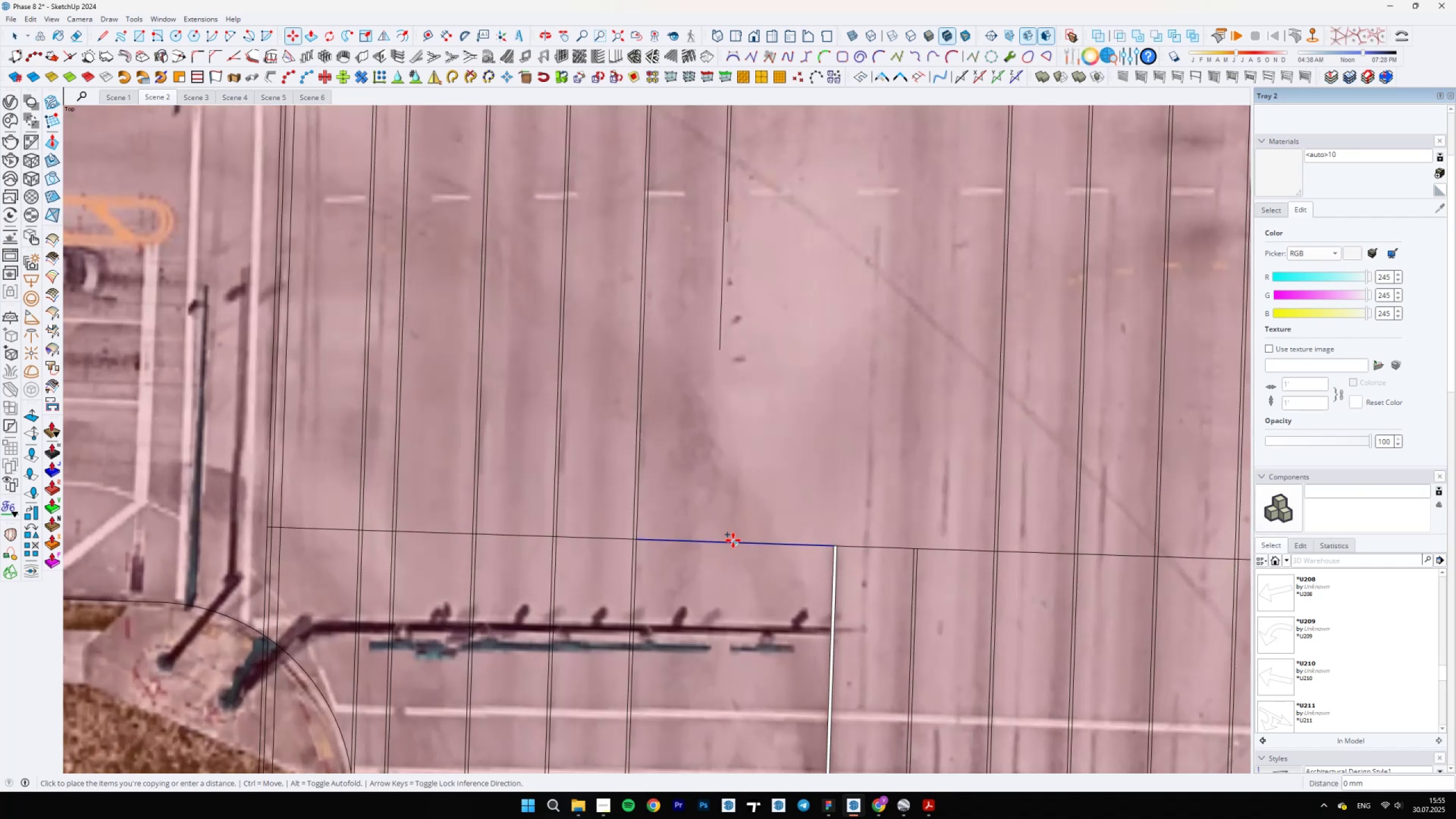 
scroll: coordinate [737, 626], scroll_direction: up, amount: 34.0
 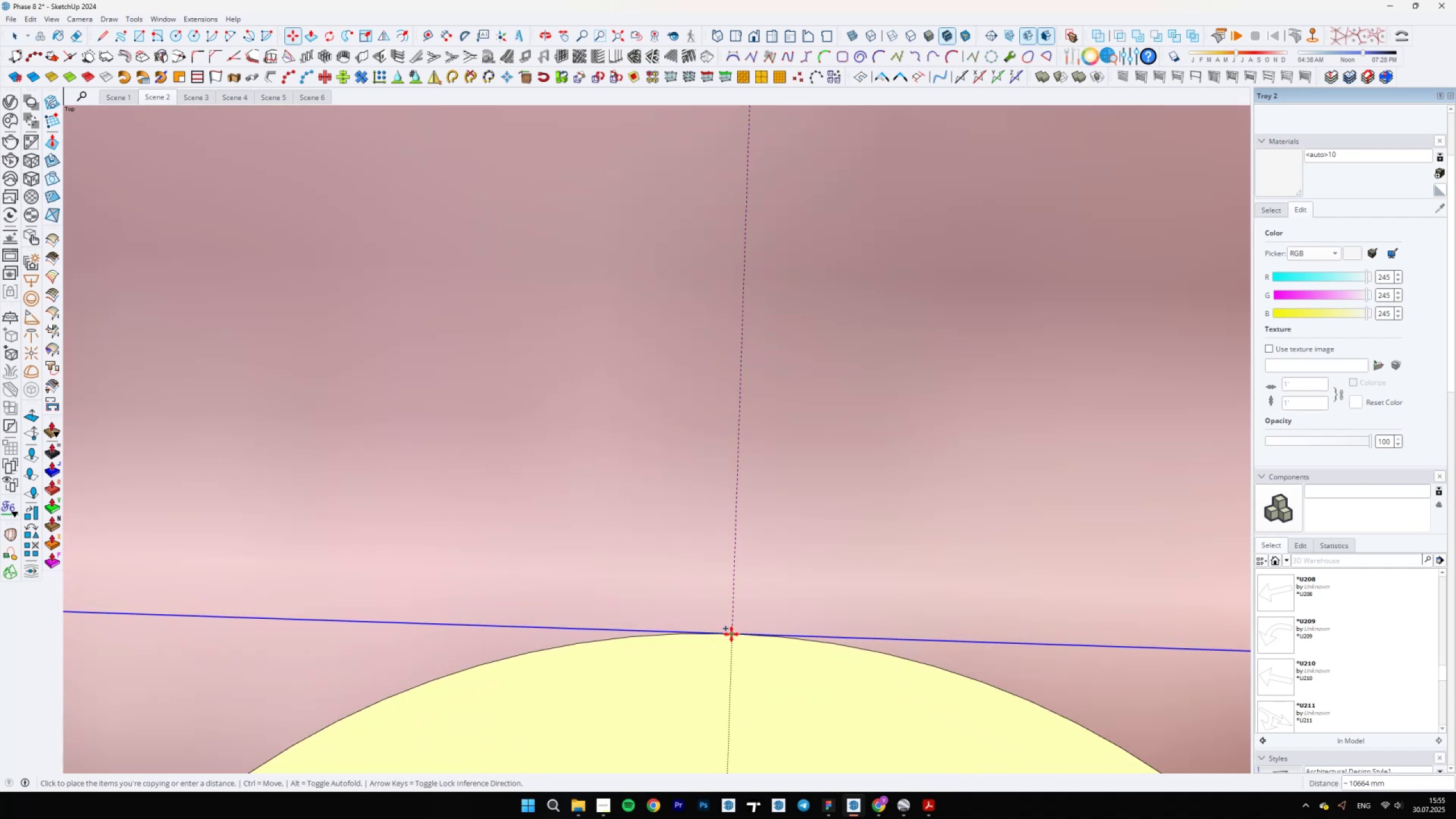 
left_click([731, 634])
 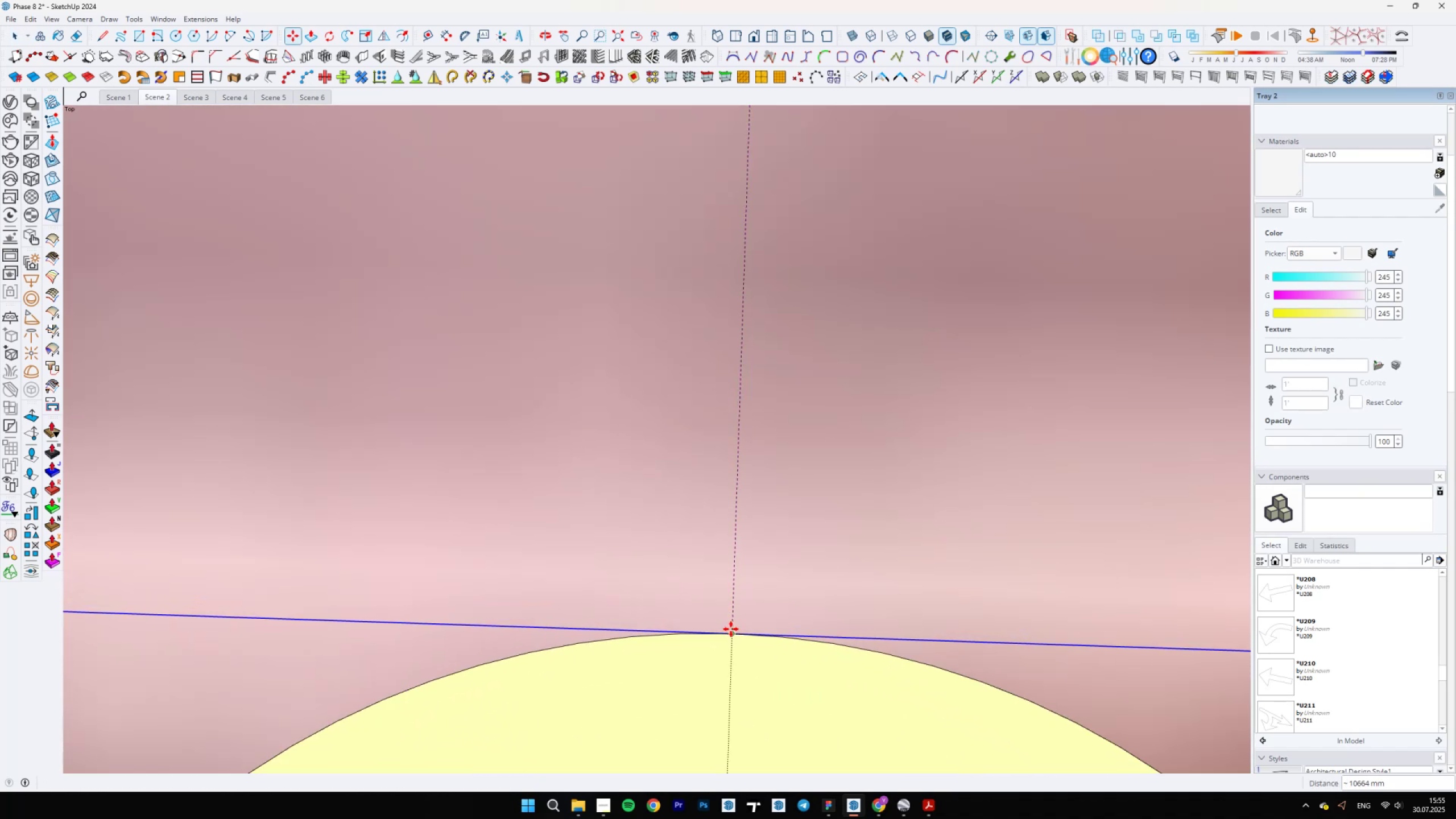 
key(Space)
 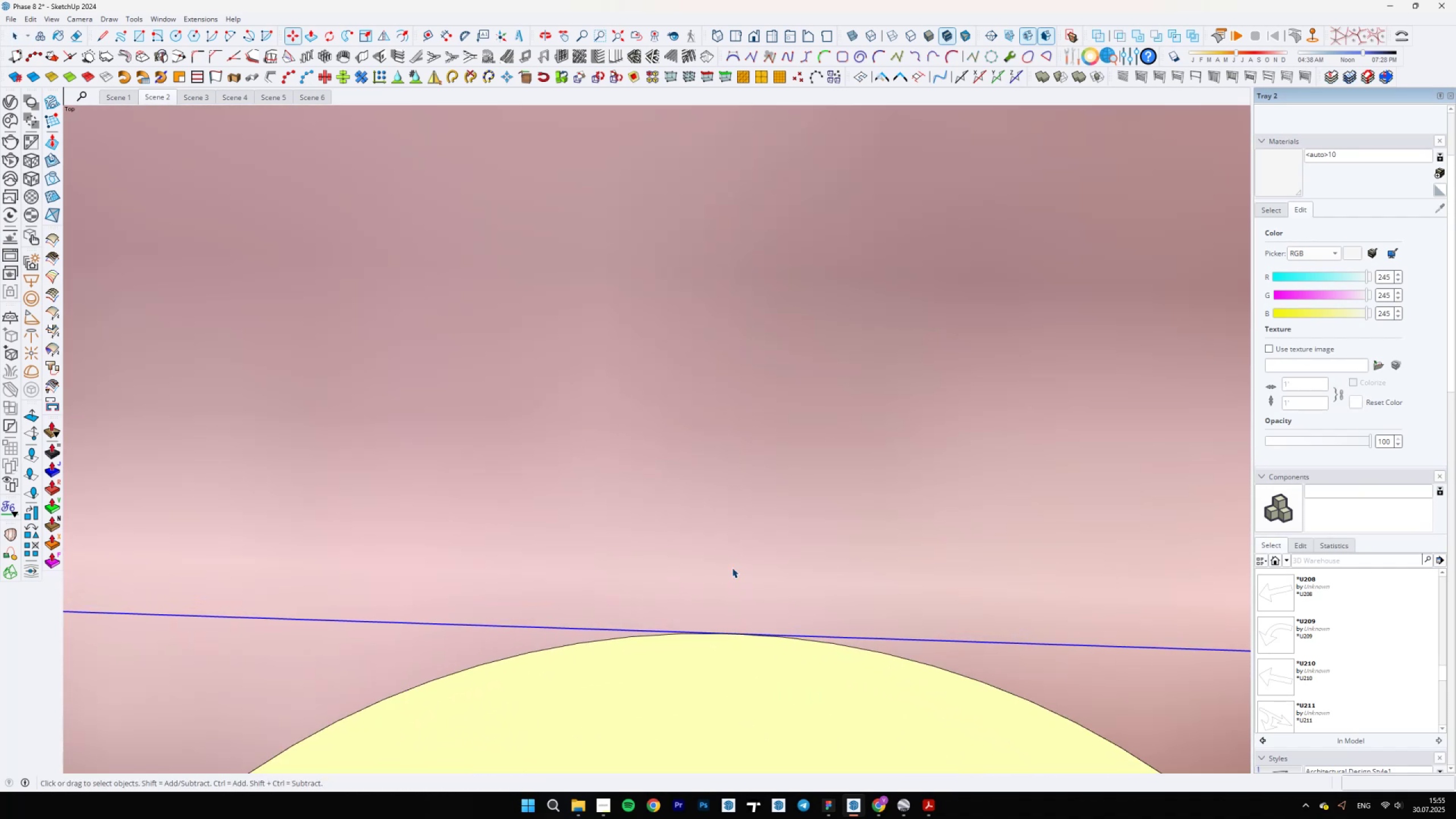 
scroll: coordinate [730, 527], scroll_direction: down, amount: 49.0
 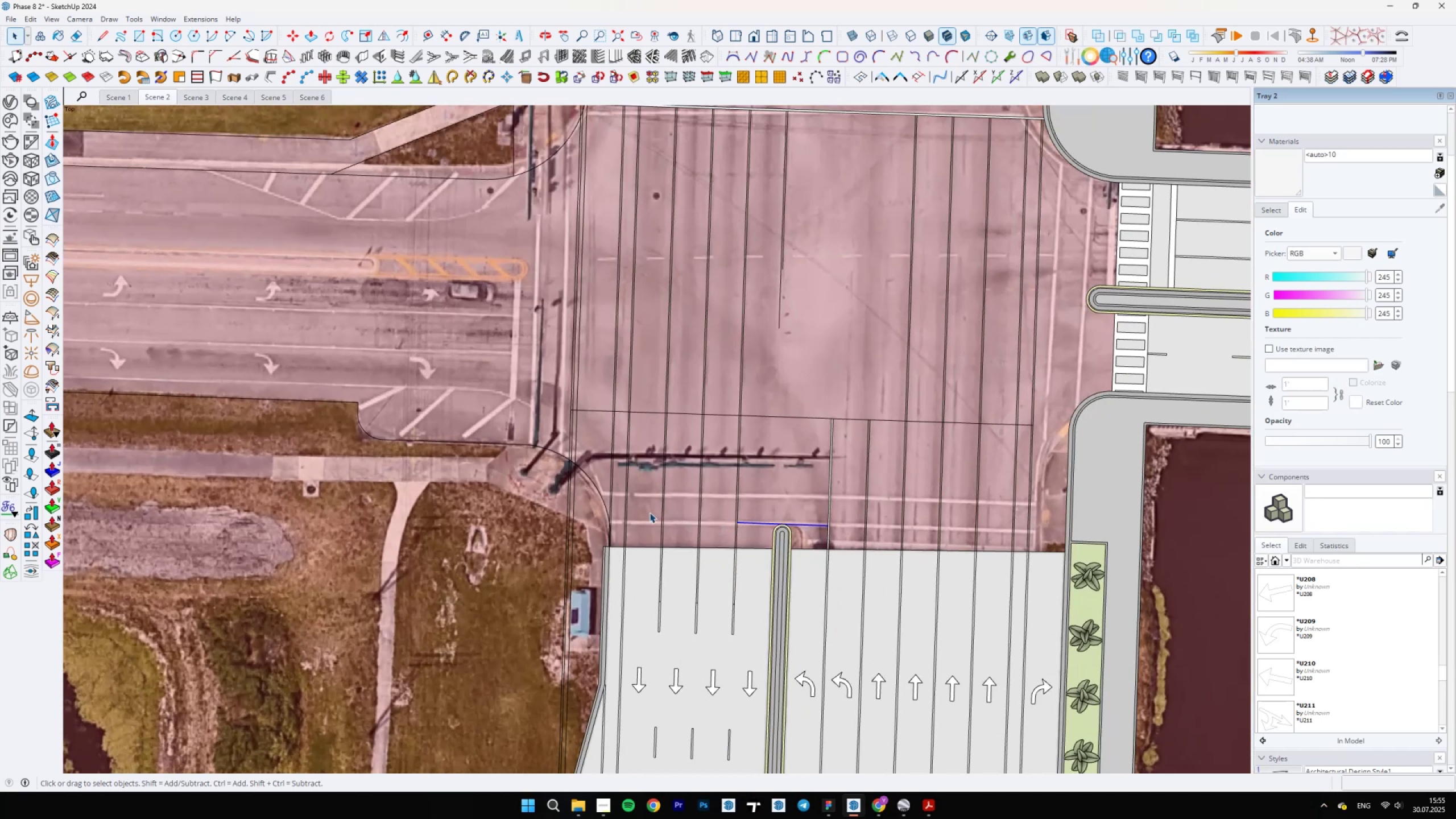 
scroll: coordinate [787, 574], scroll_direction: up, amount: 14.0
 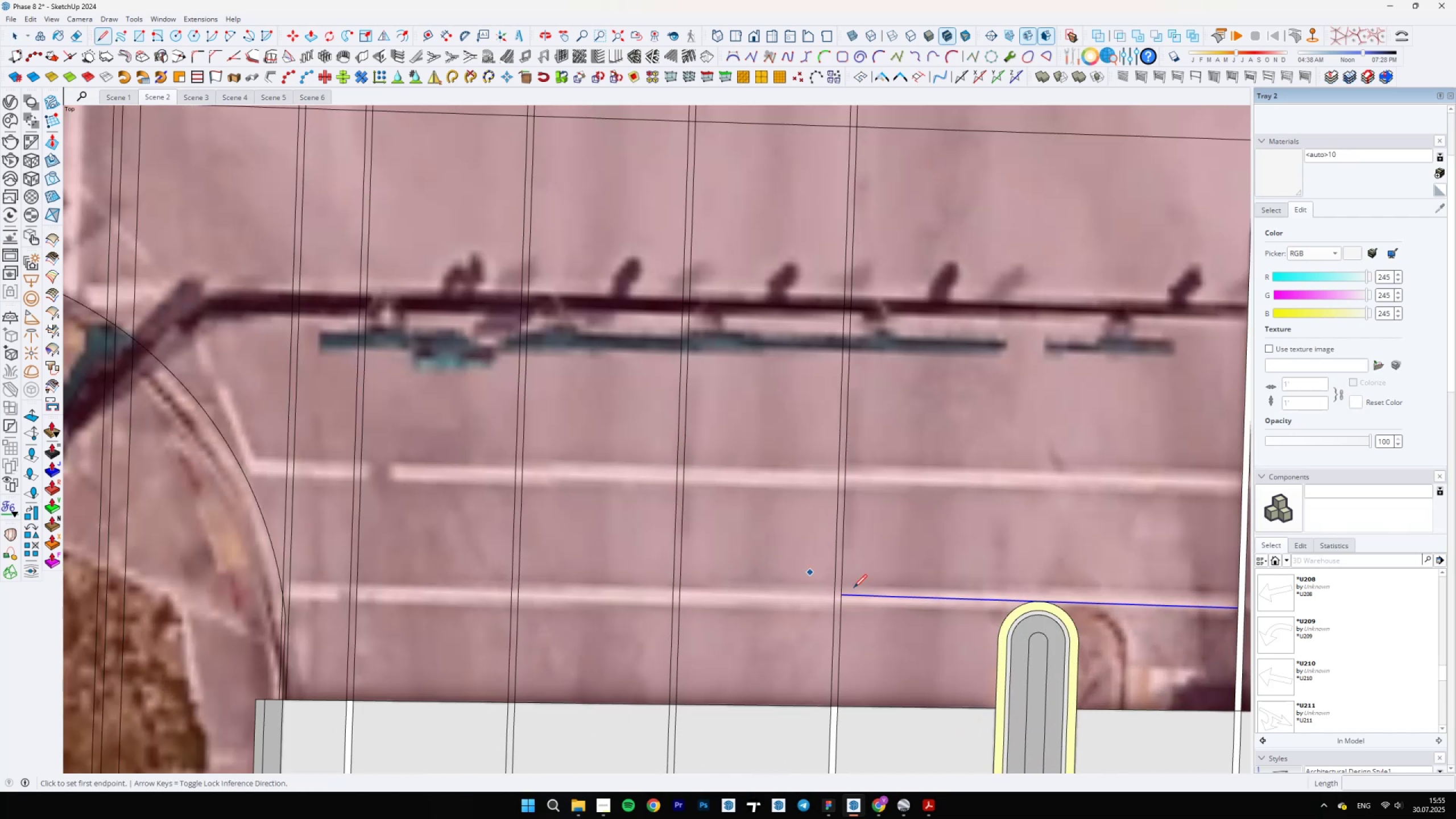 
key(L)
 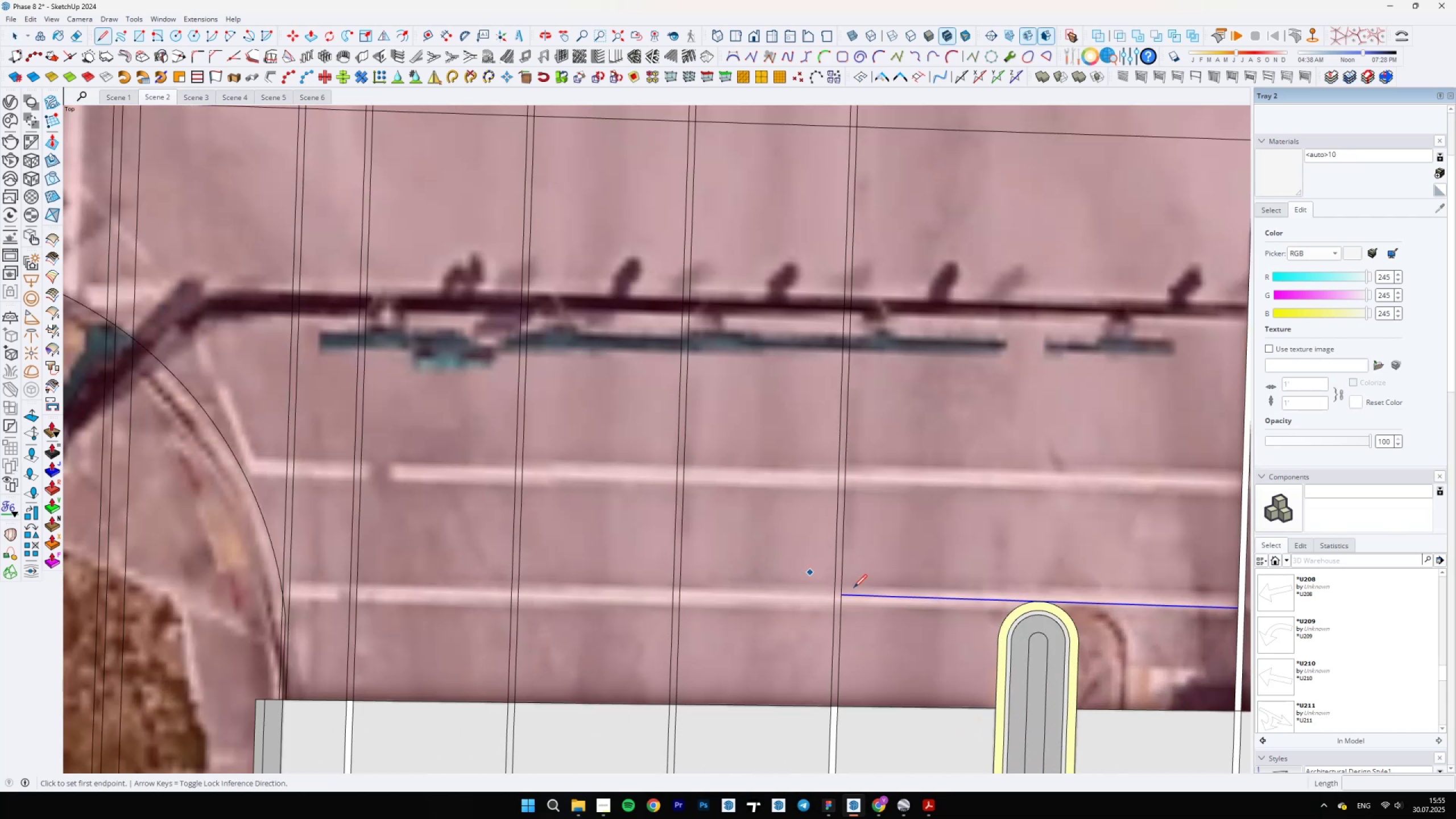 
left_click([843, 597])
 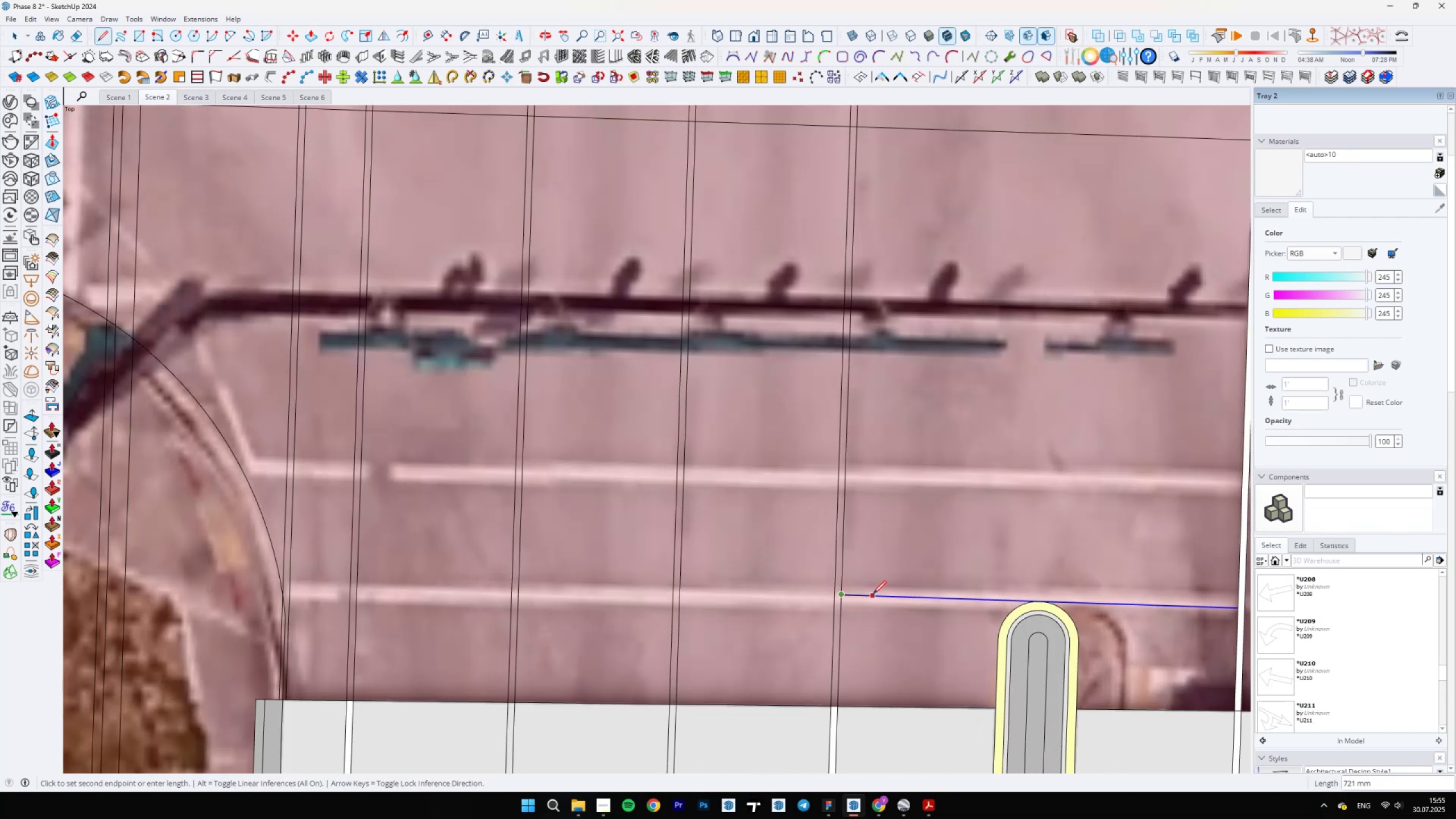 
hold_key(key=ShiftLeft, duration=1.52)
scroll: coordinate [560, 590], scroll_direction: down, amount: 1.0
 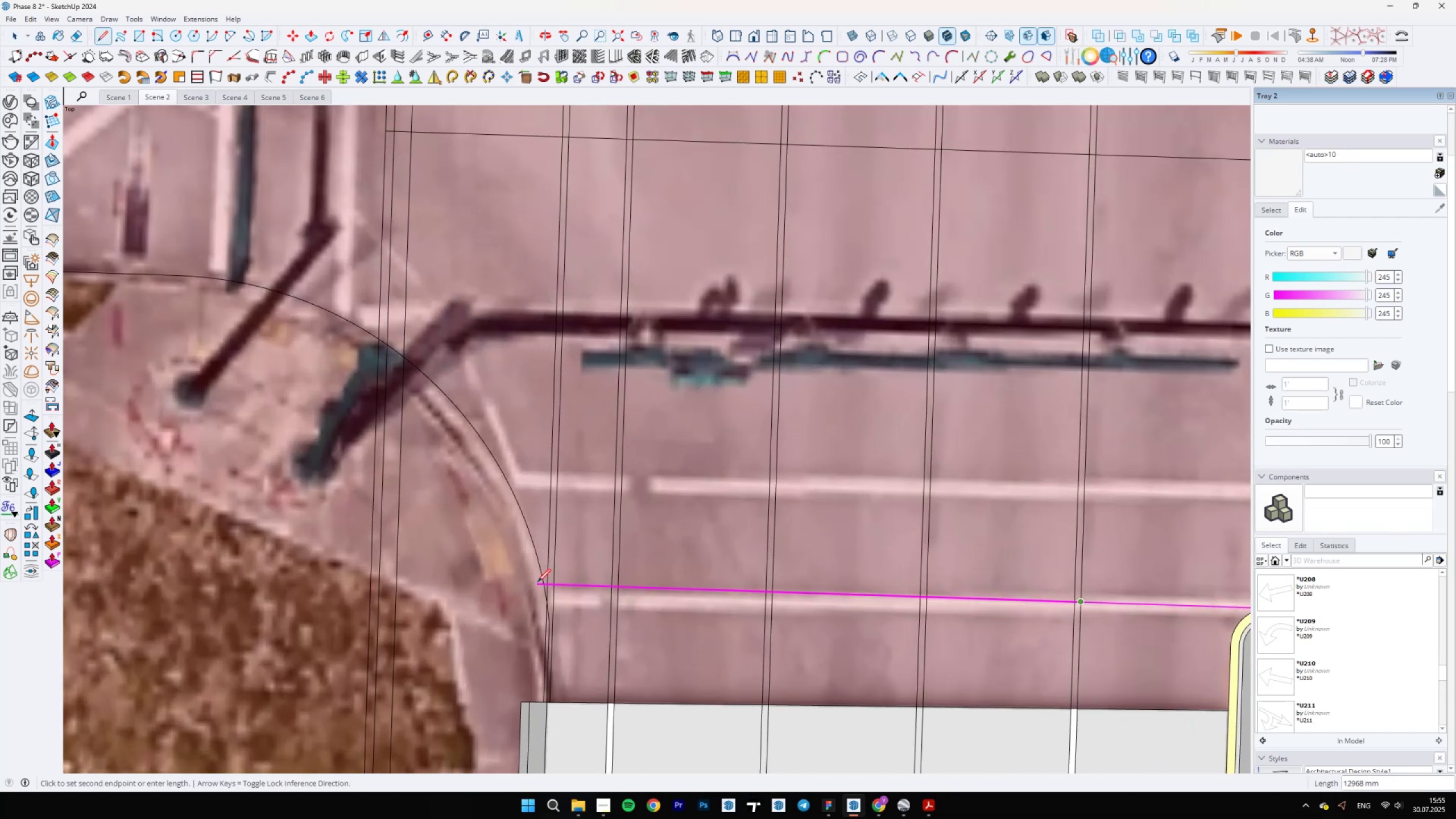 
hold_key(key=ShiftLeft, duration=1.42)
left_click([511, 579])
 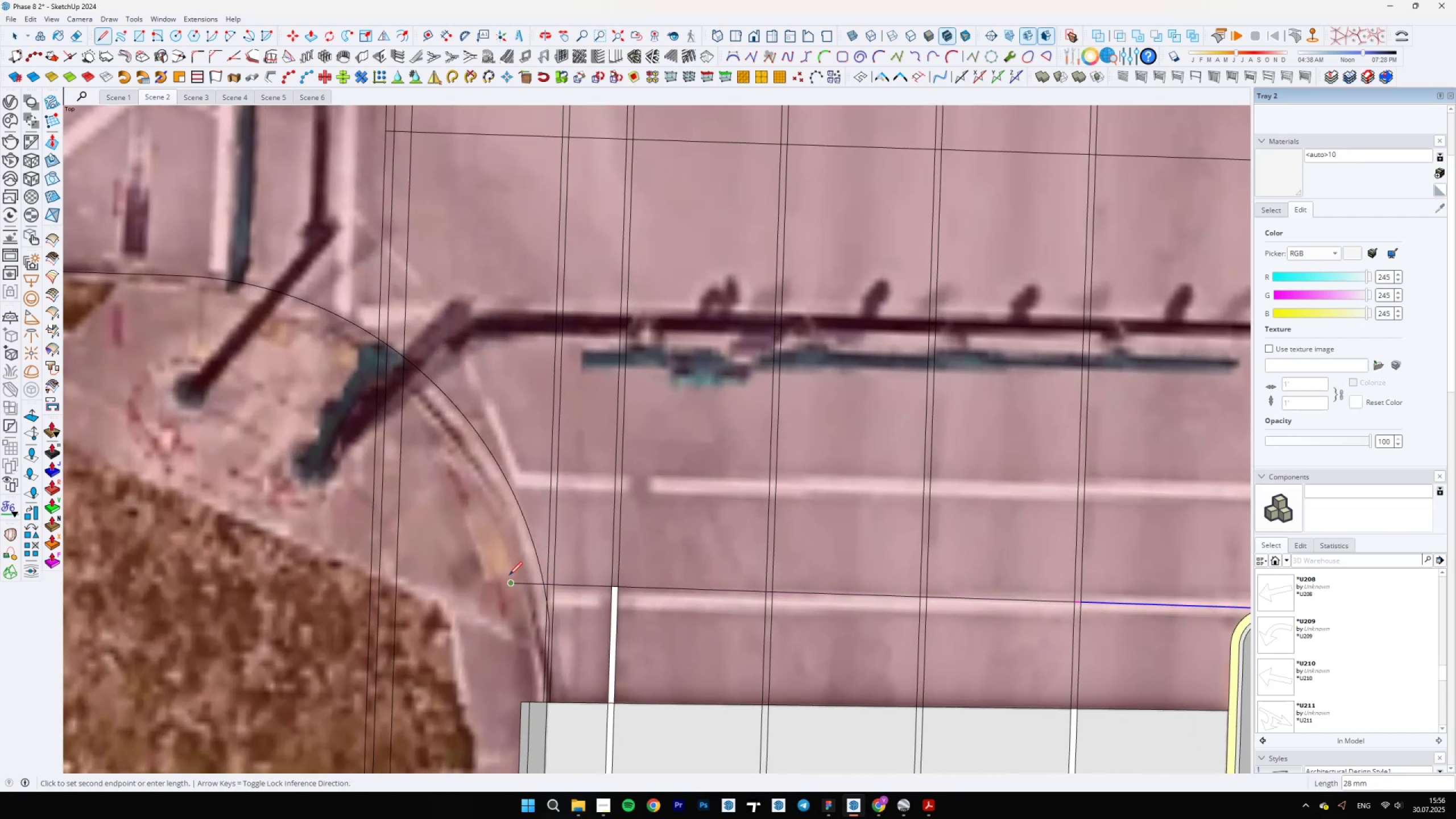 
scroll: coordinate [493, 569], scroll_direction: down, amount: 5.0
 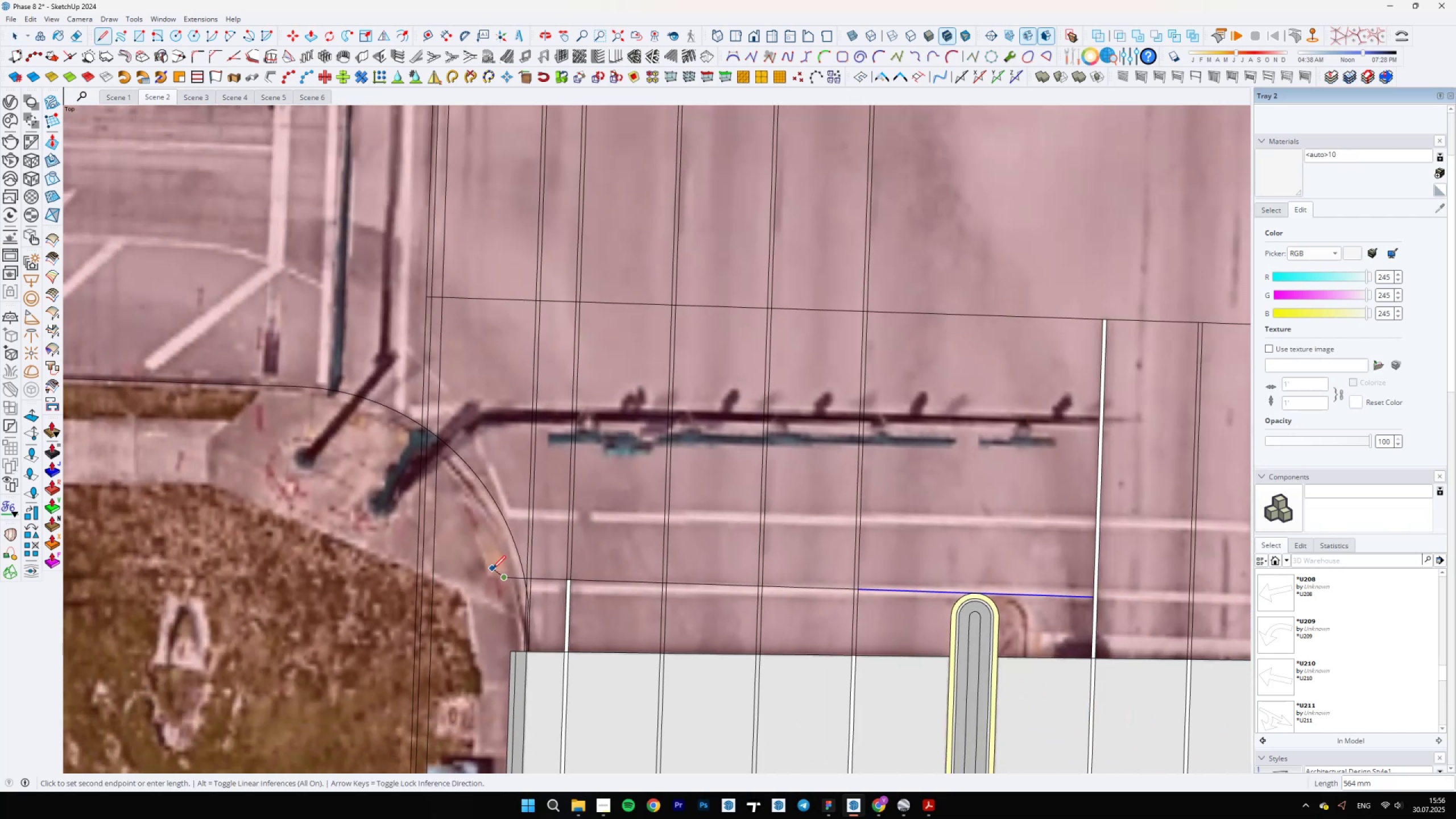 
key(Escape)
 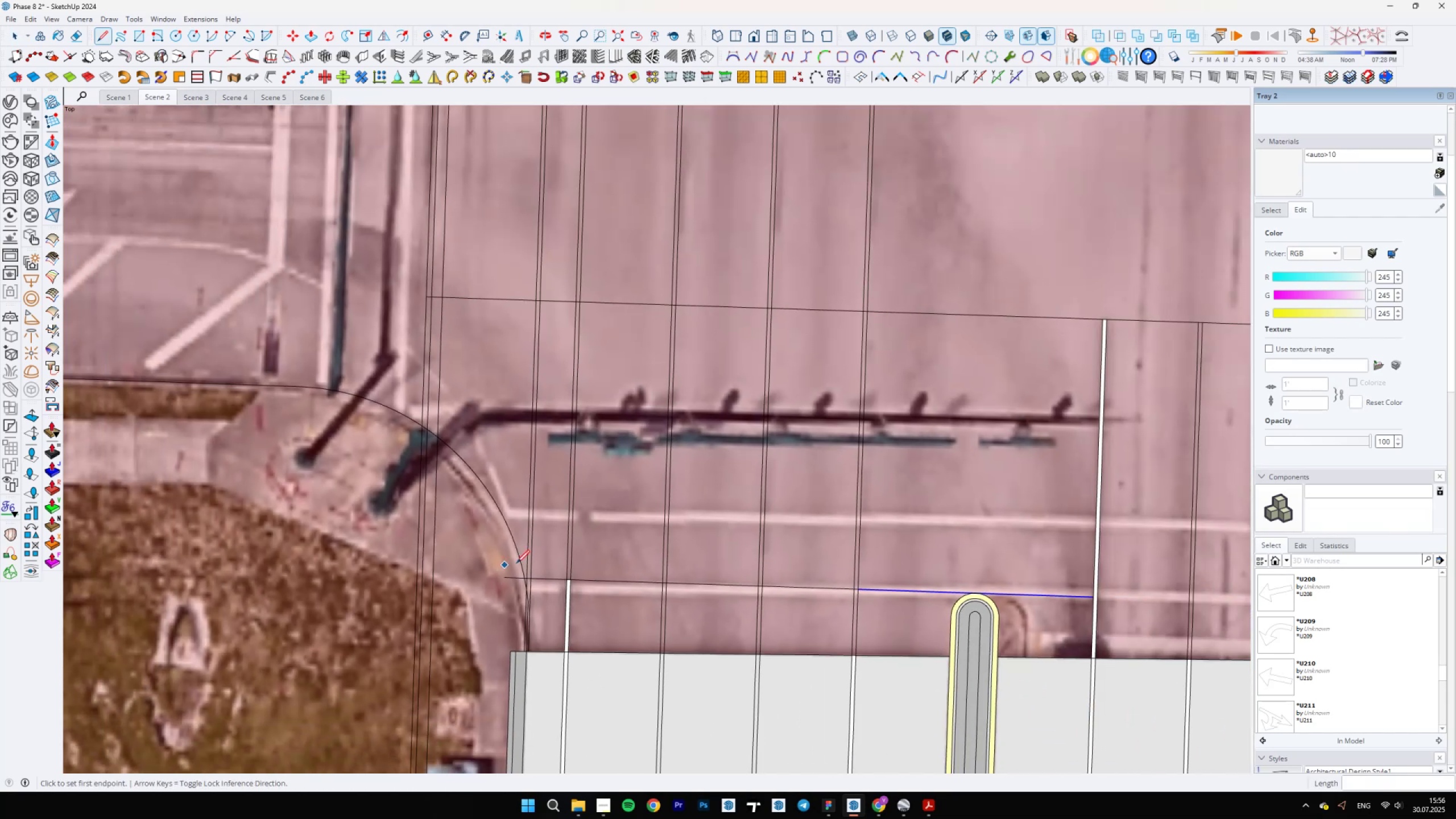 
scroll: coordinate [925, 585], scroll_direction: up, amount: 4.0
 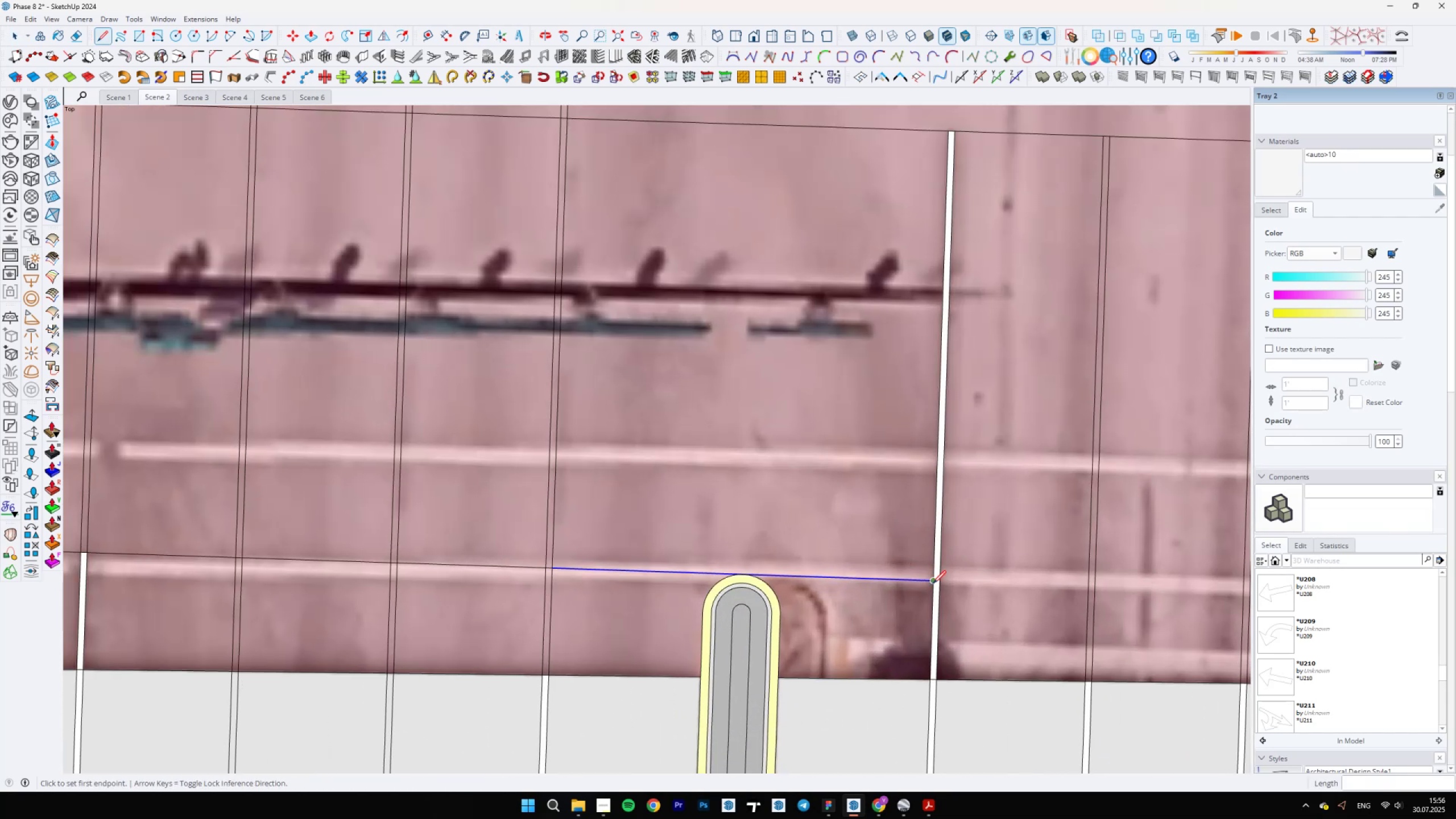 
left_click([934, 581])
 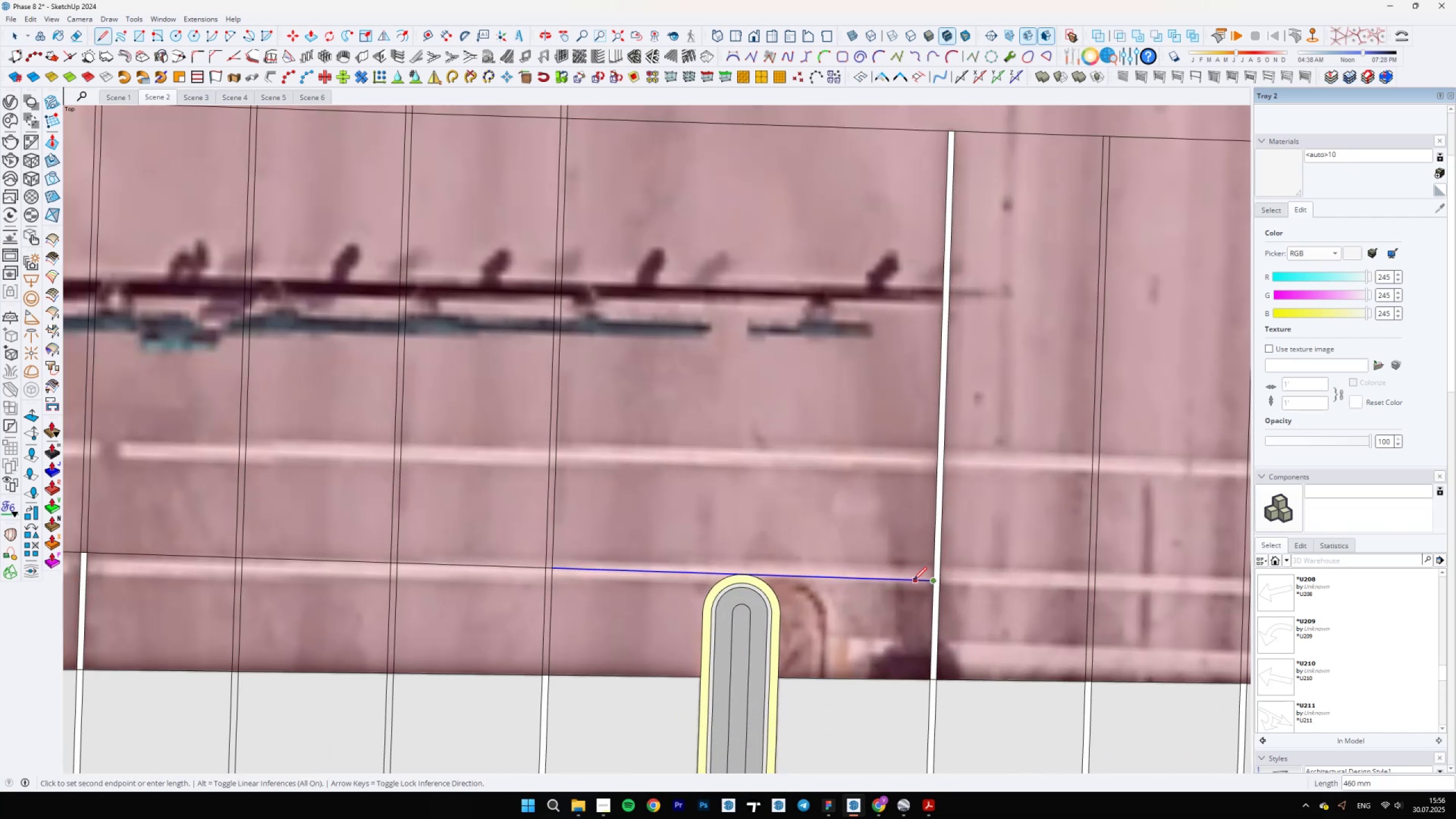 
hold_key(key=ShiftLeft, duration=1.54)
scroll: coordinate [1033, 566], scroll_direction: up, amount: 4.0
 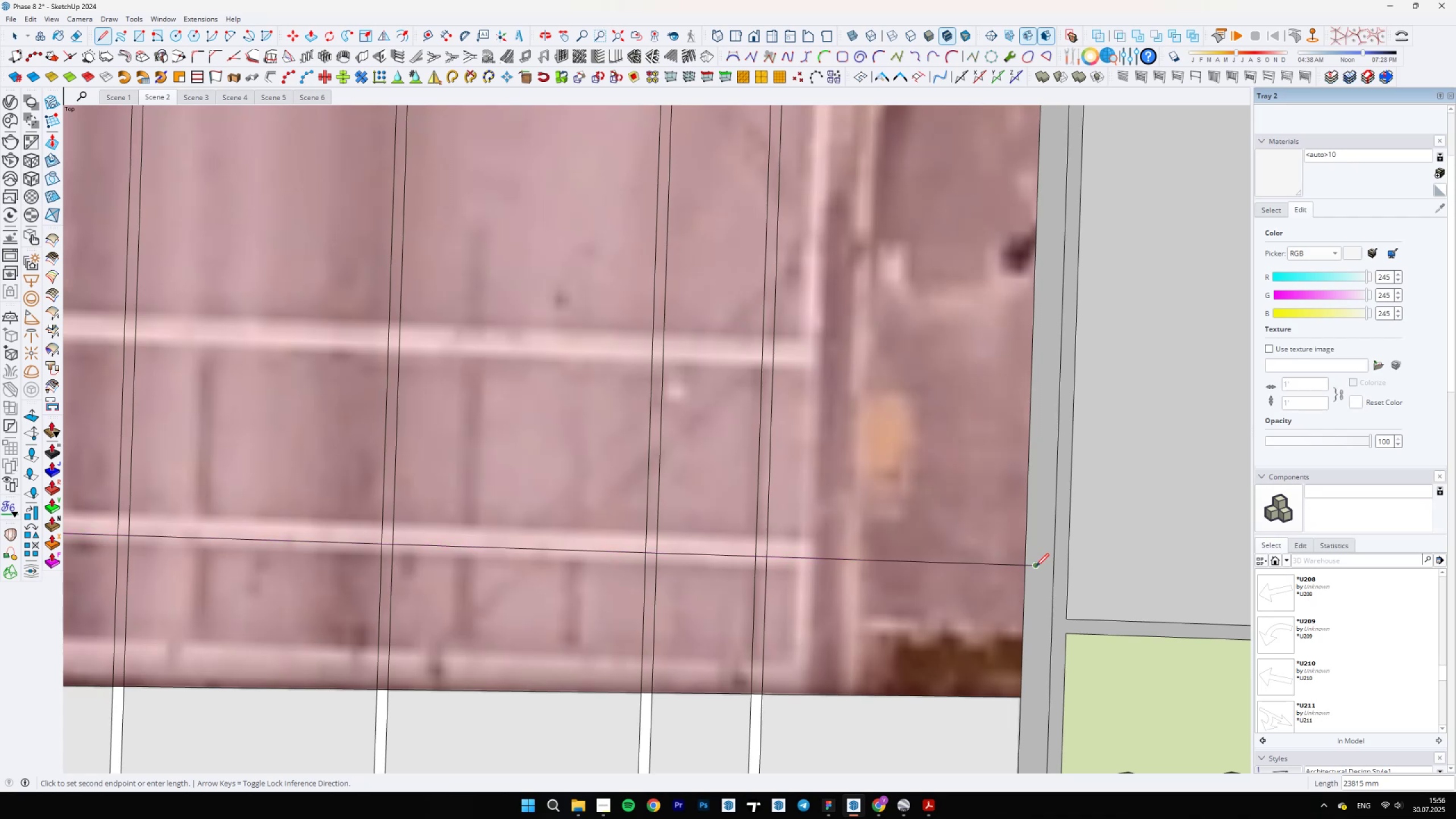 
hold_key(key=ShiftLeft, duration=0.99)
left_click([1036, 566])
 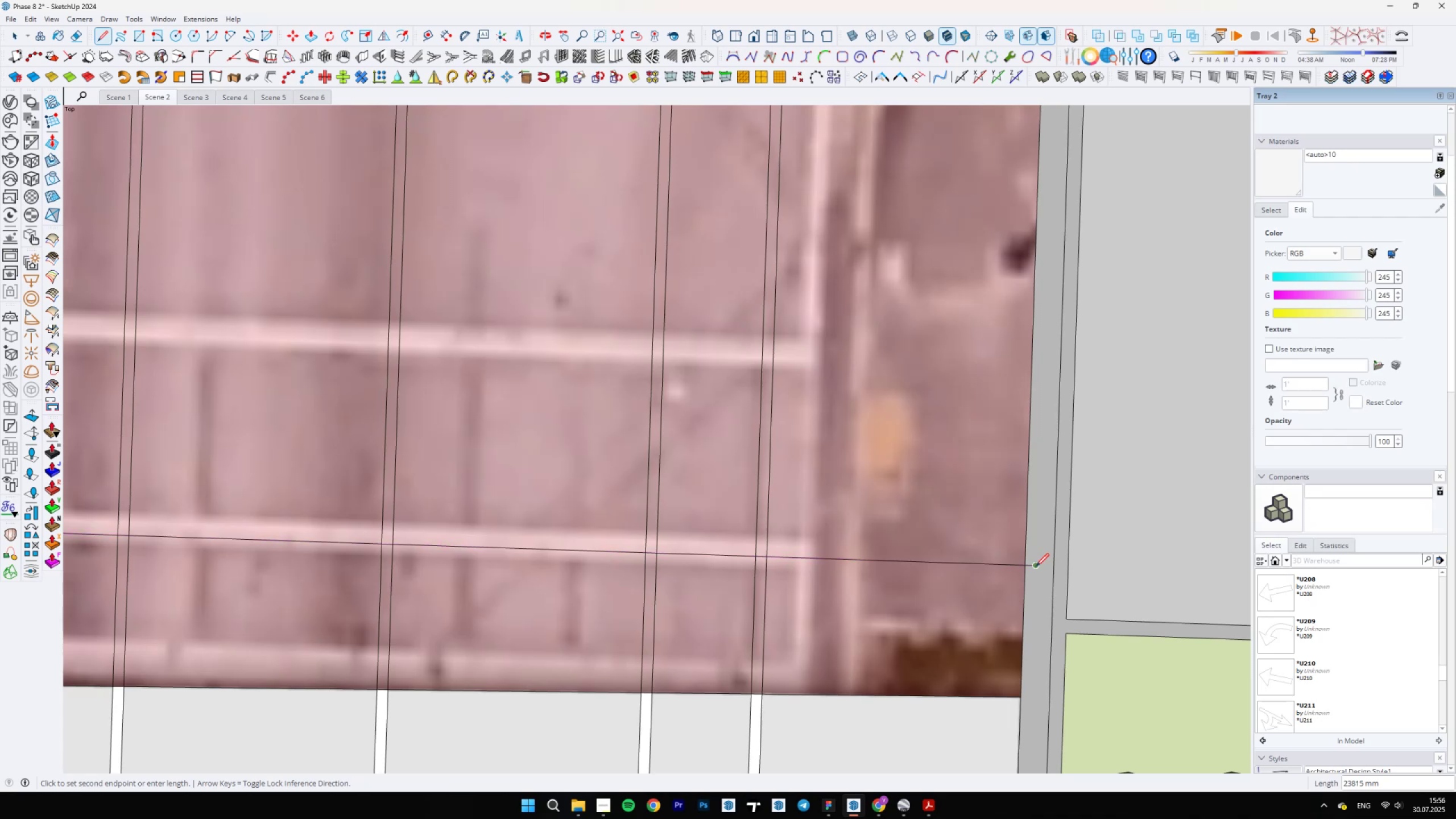 
scroll: coordinate [1031, 570], scroll_direction: down, amount: 1.0
 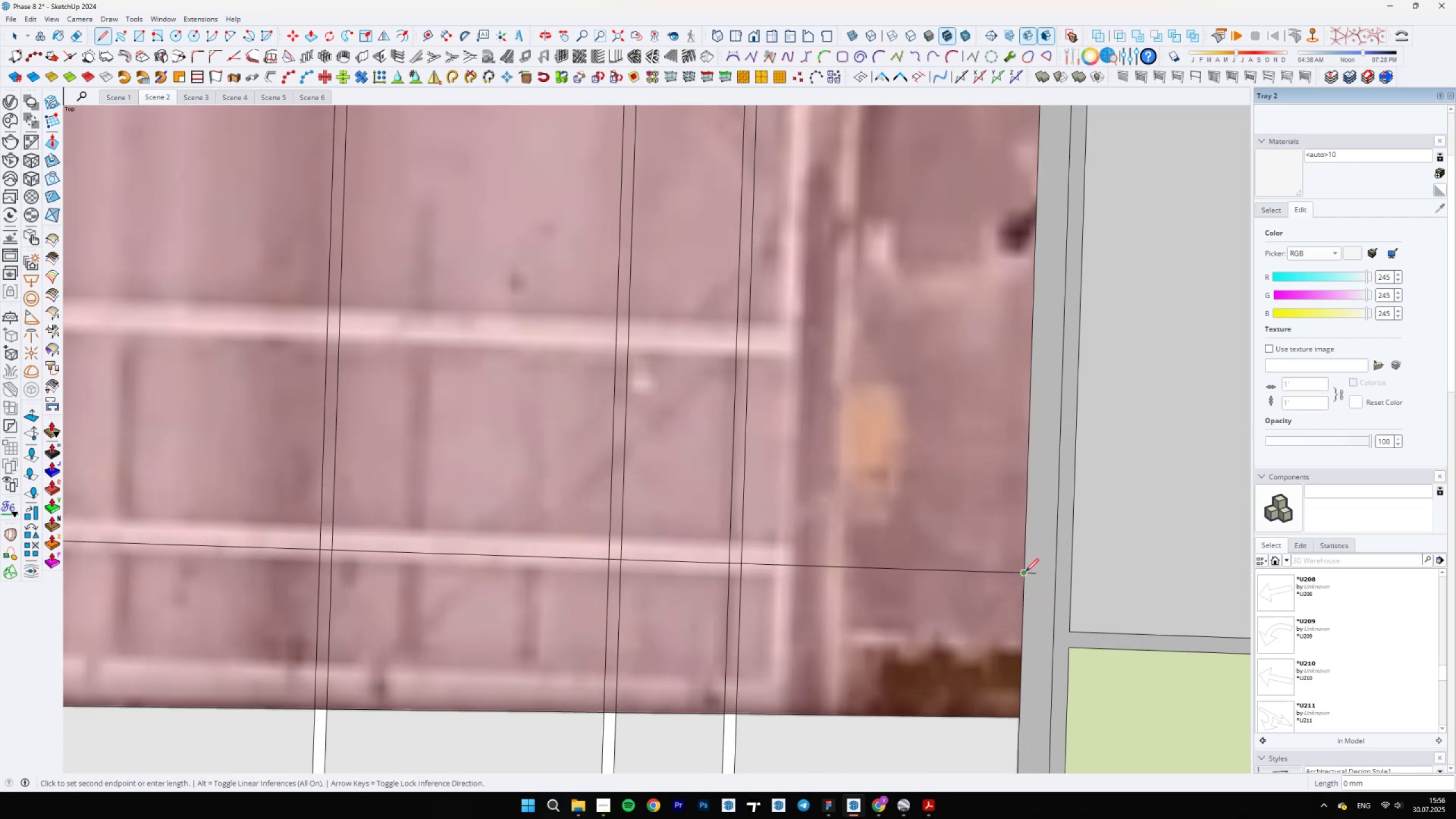 
key(Escape)
 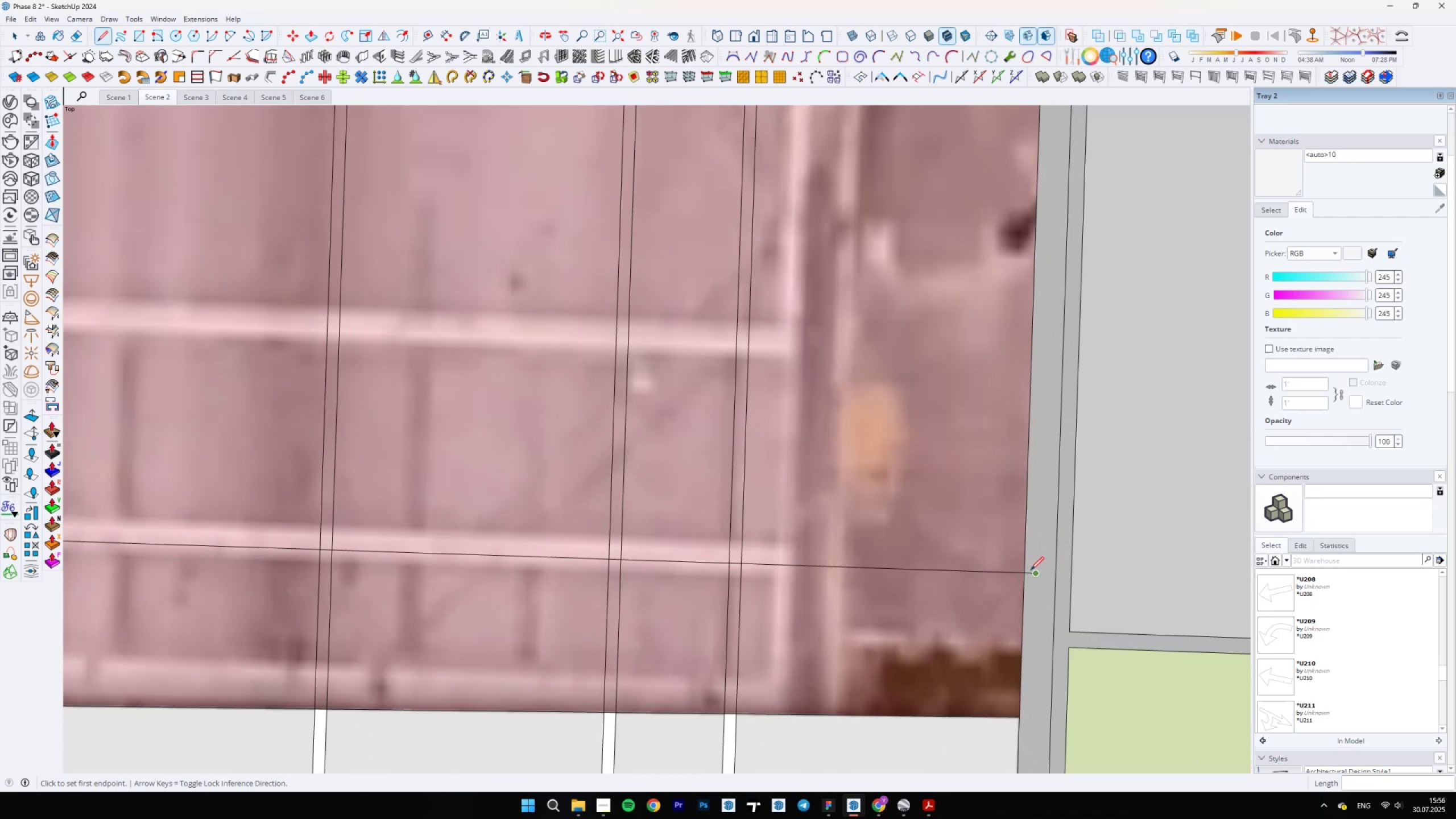 
left_click([1027, 572])
 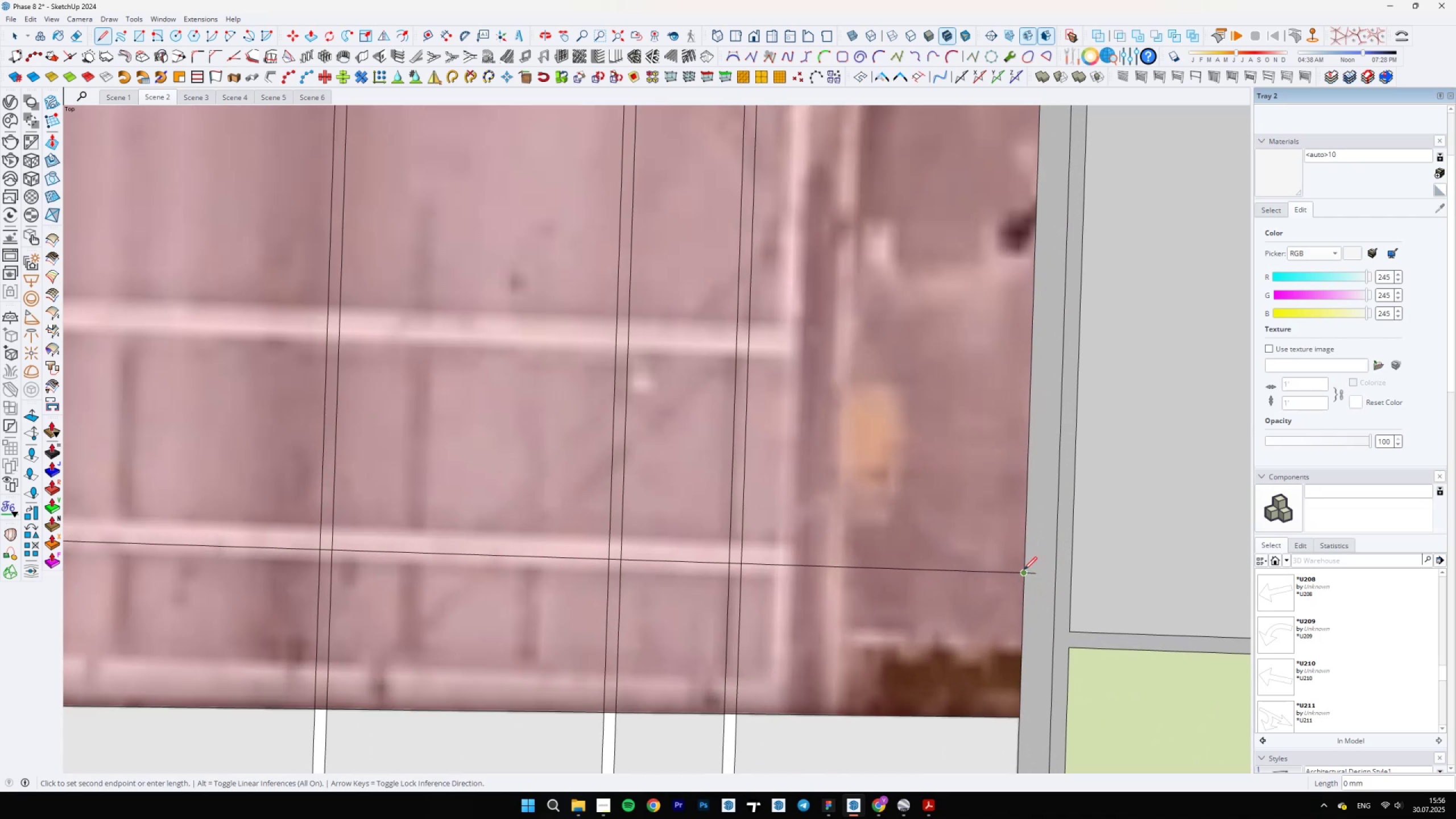 
scroll: coordinate [1026, 553], scroll_direction: up, amount: 9.0
 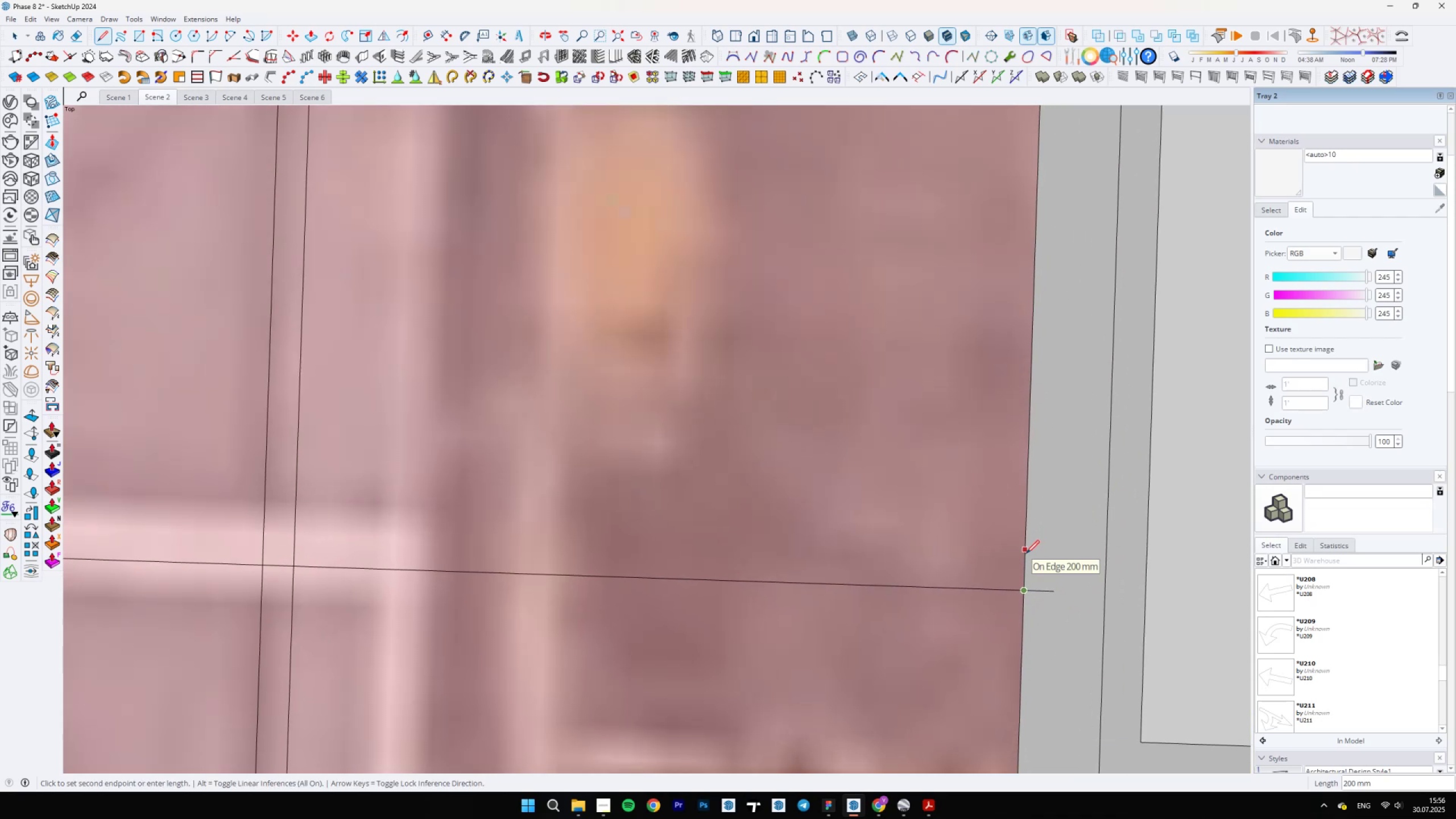 
type(200)
 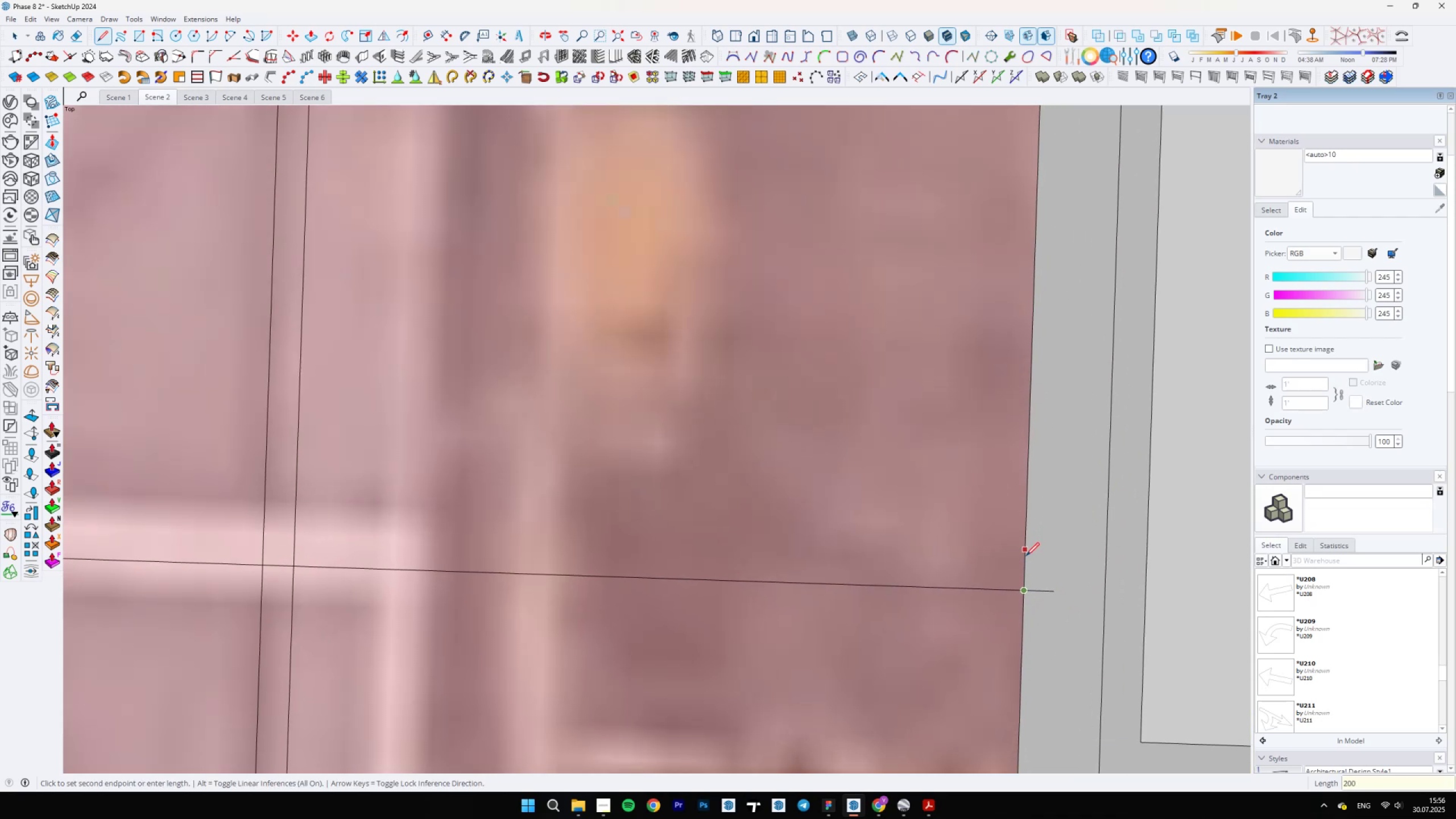 
key(Enter)
 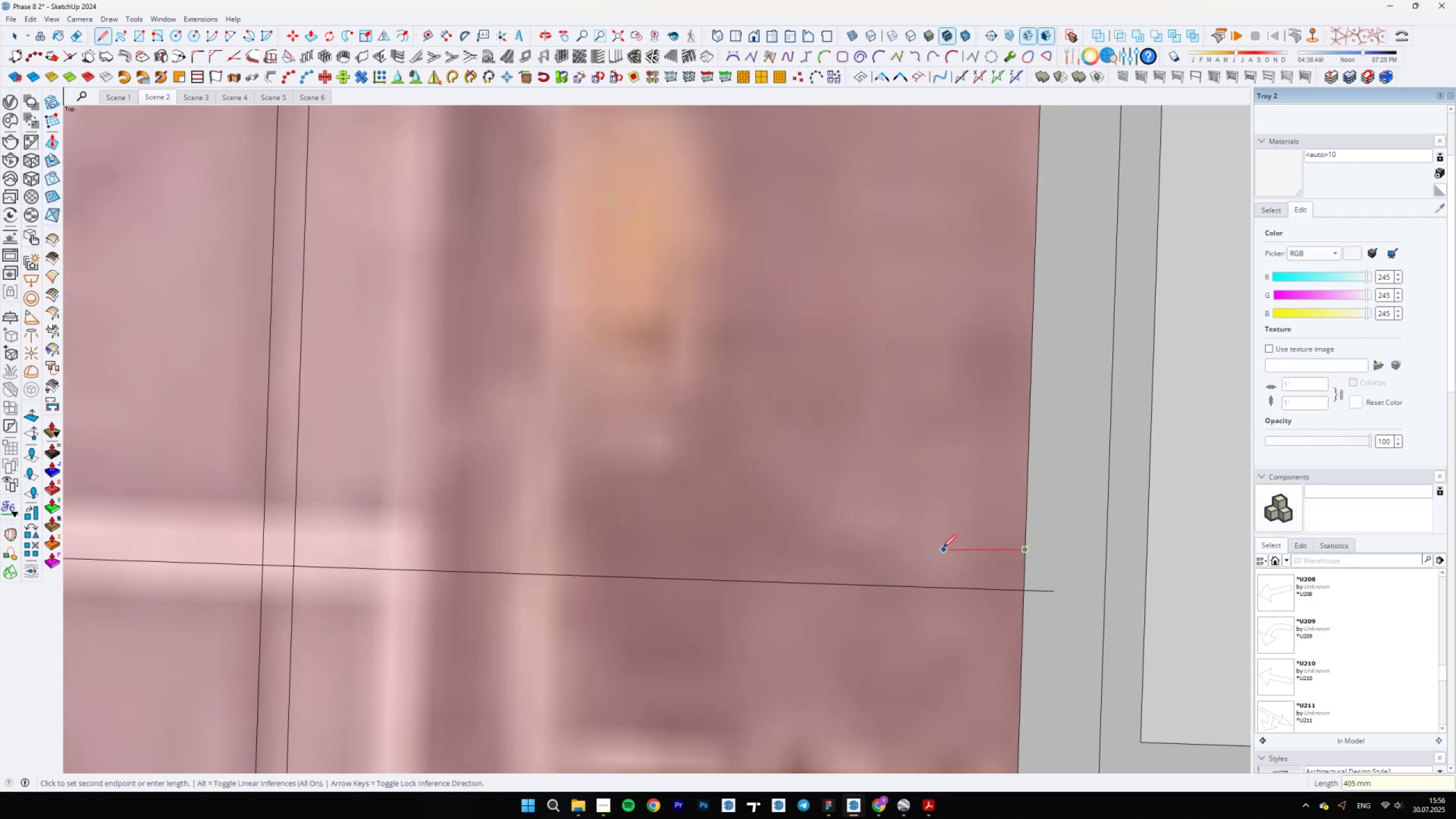 
hold_key(key=ShiftLeft, duration=1.52)
scroll: coordinate [1203, 556], scroll_direction: down, amount: 24.0
 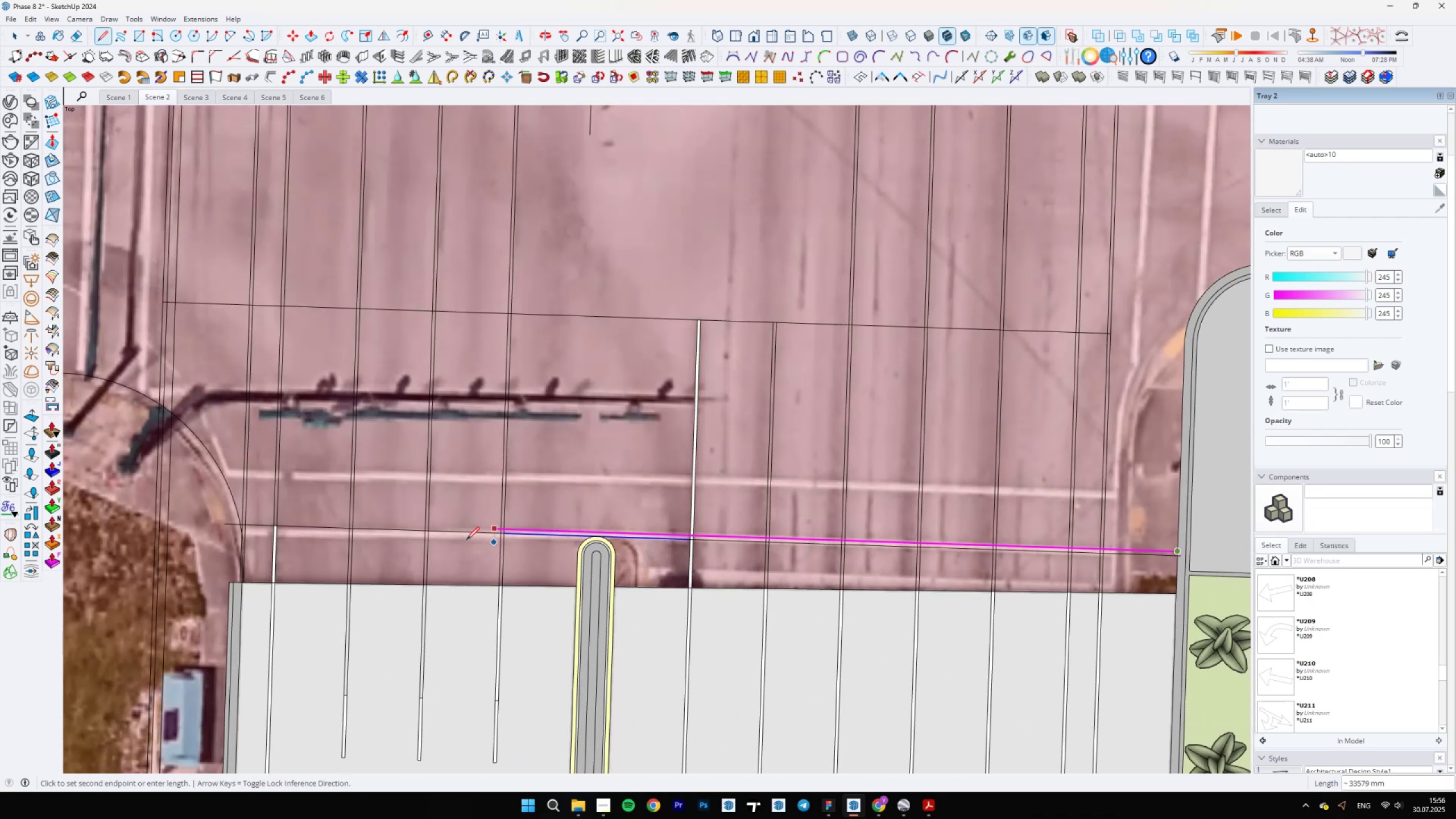 
hold_key(key=ShiftLeft, duration=1.0)
scroll: coordinate [218, 526], scroll_direction: up, amount: 5.0
 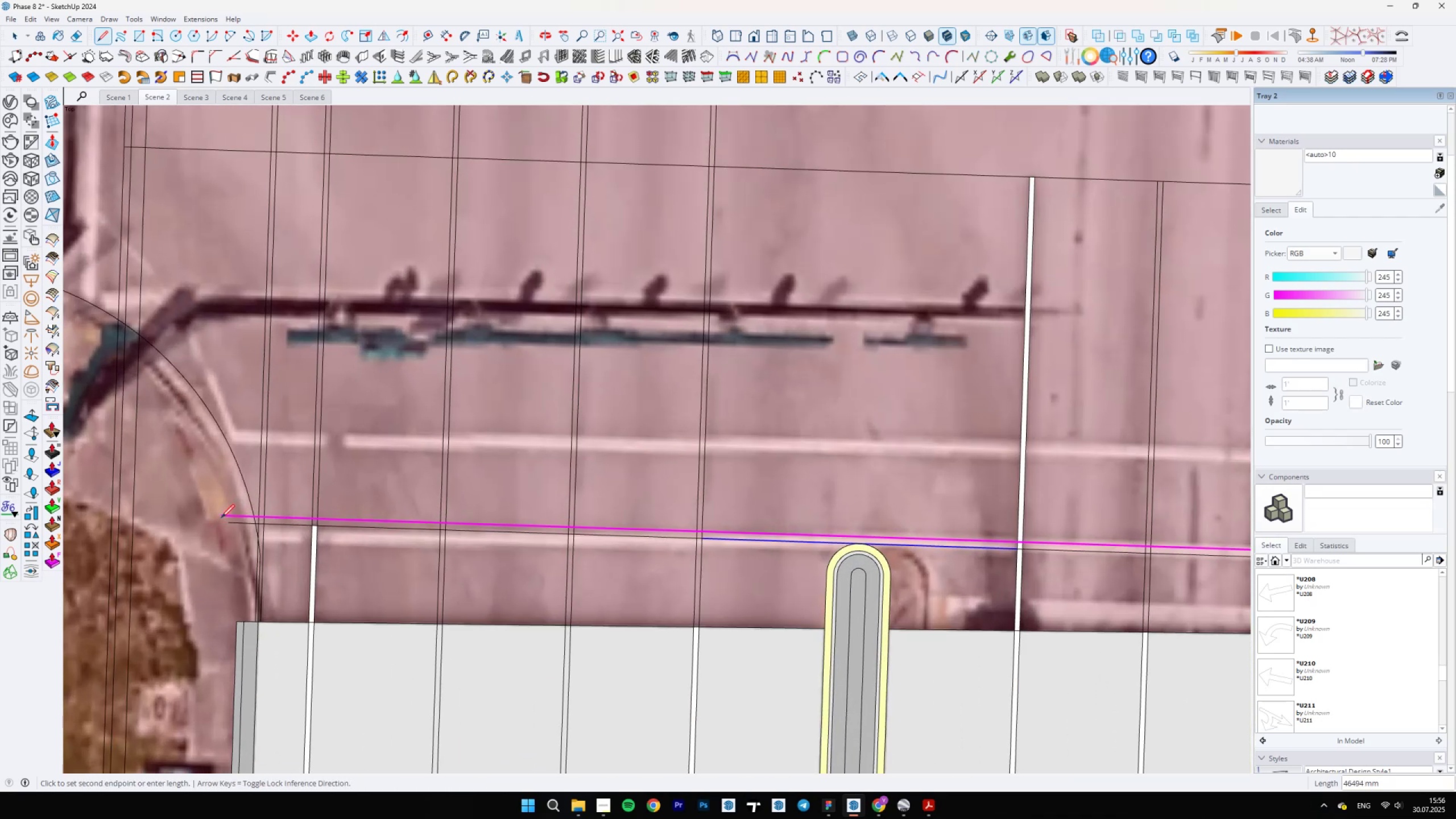 
left_click([221, 518])
 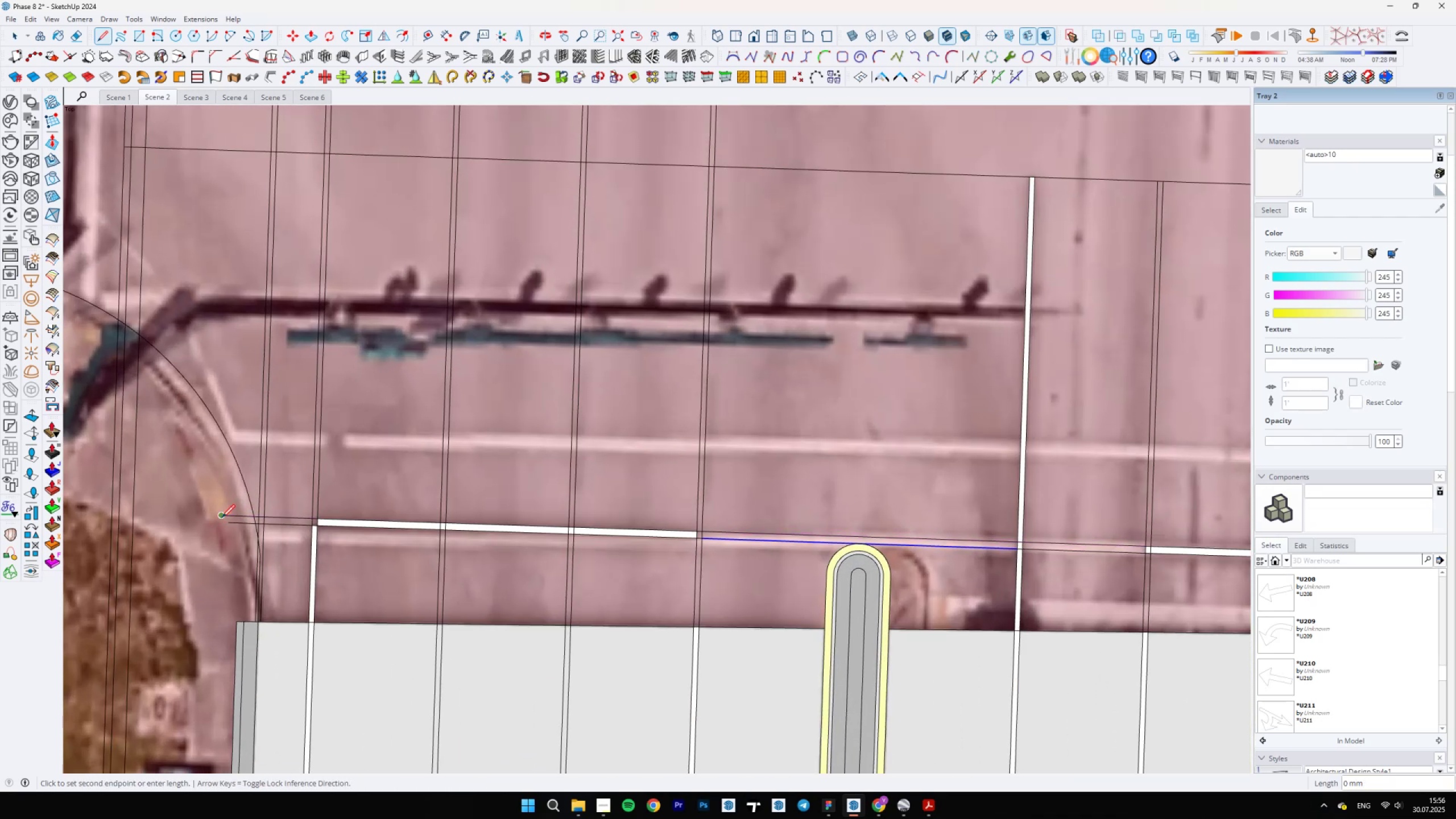 
scroll: coordinate [236, 516], scroll_direction: up, amount: 10.0
 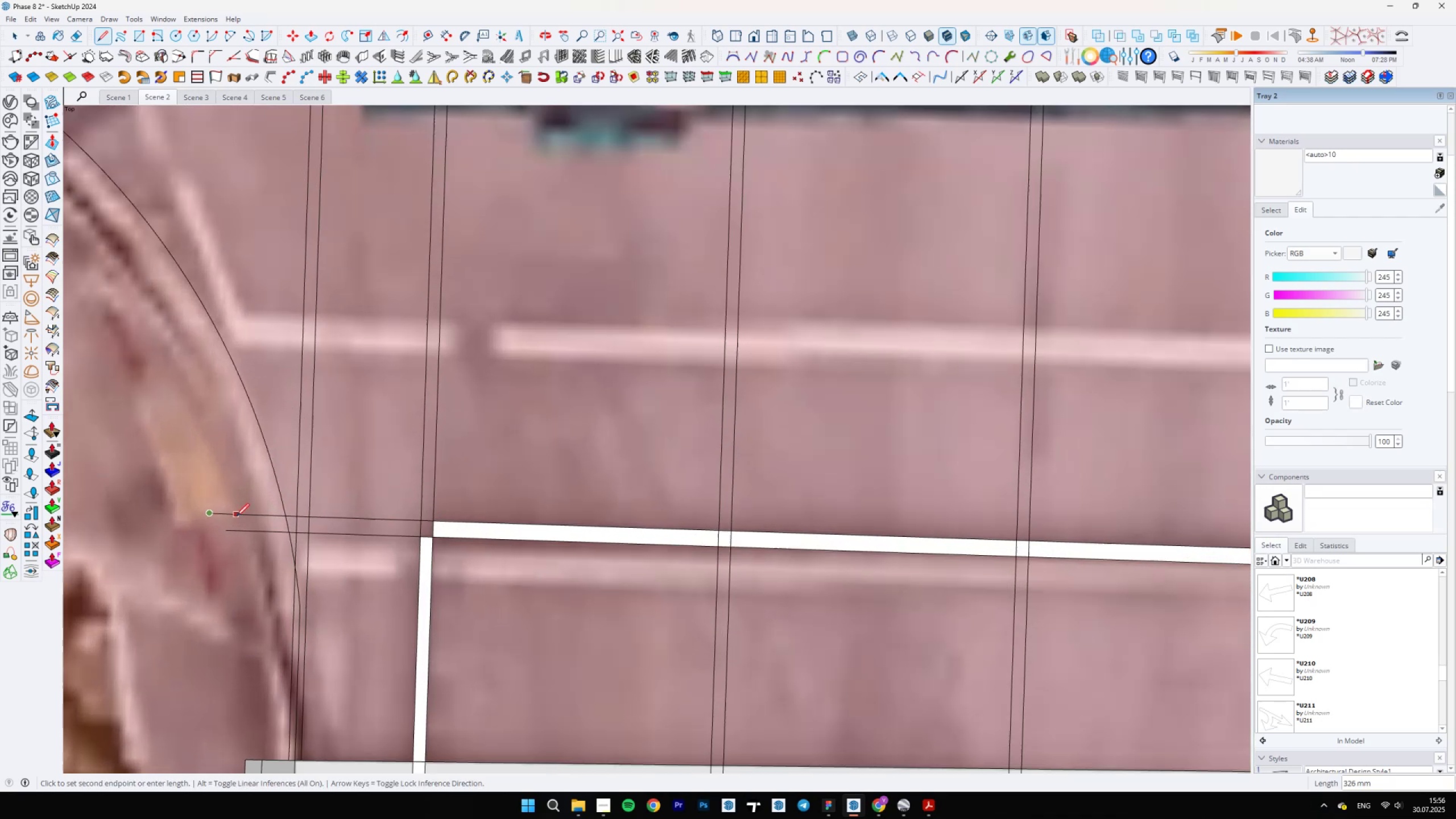 
key(E)
 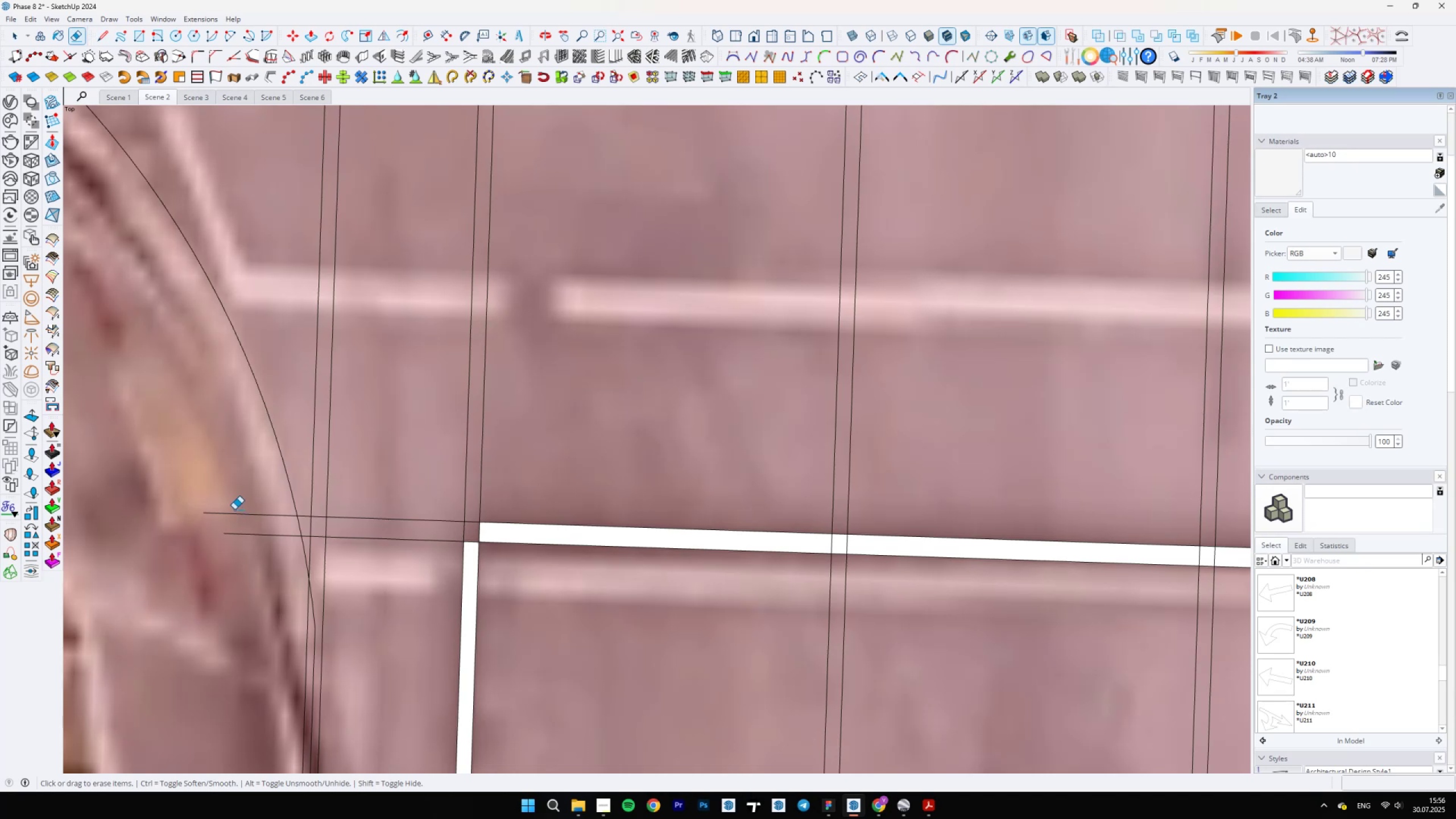 
scroll: coordinate [460, 573], scroll_direction: down, amount: 13.0
 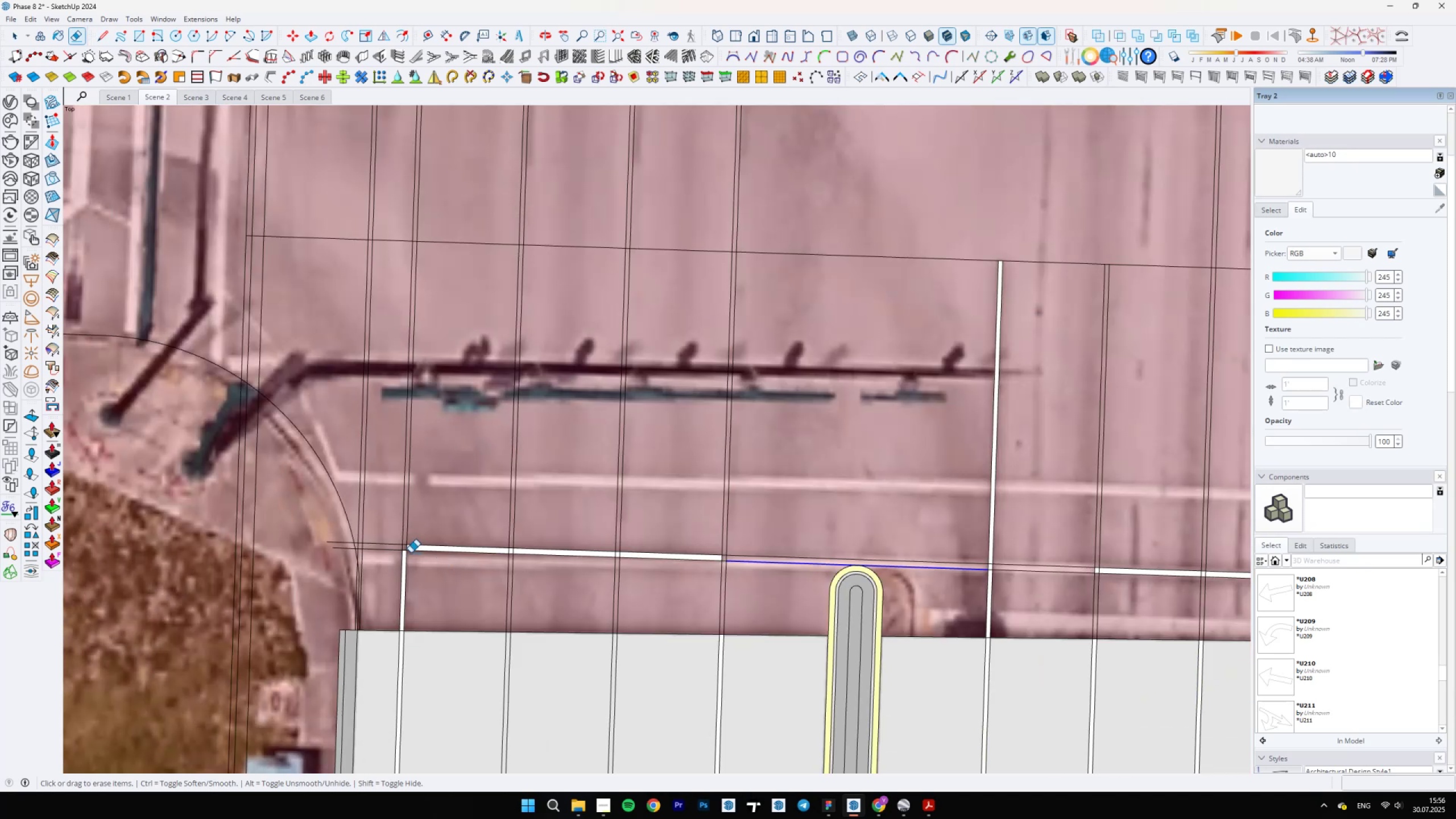 
left_click_drag(start_coordinate=[338, 541], to_coordinate=[346, 566])
 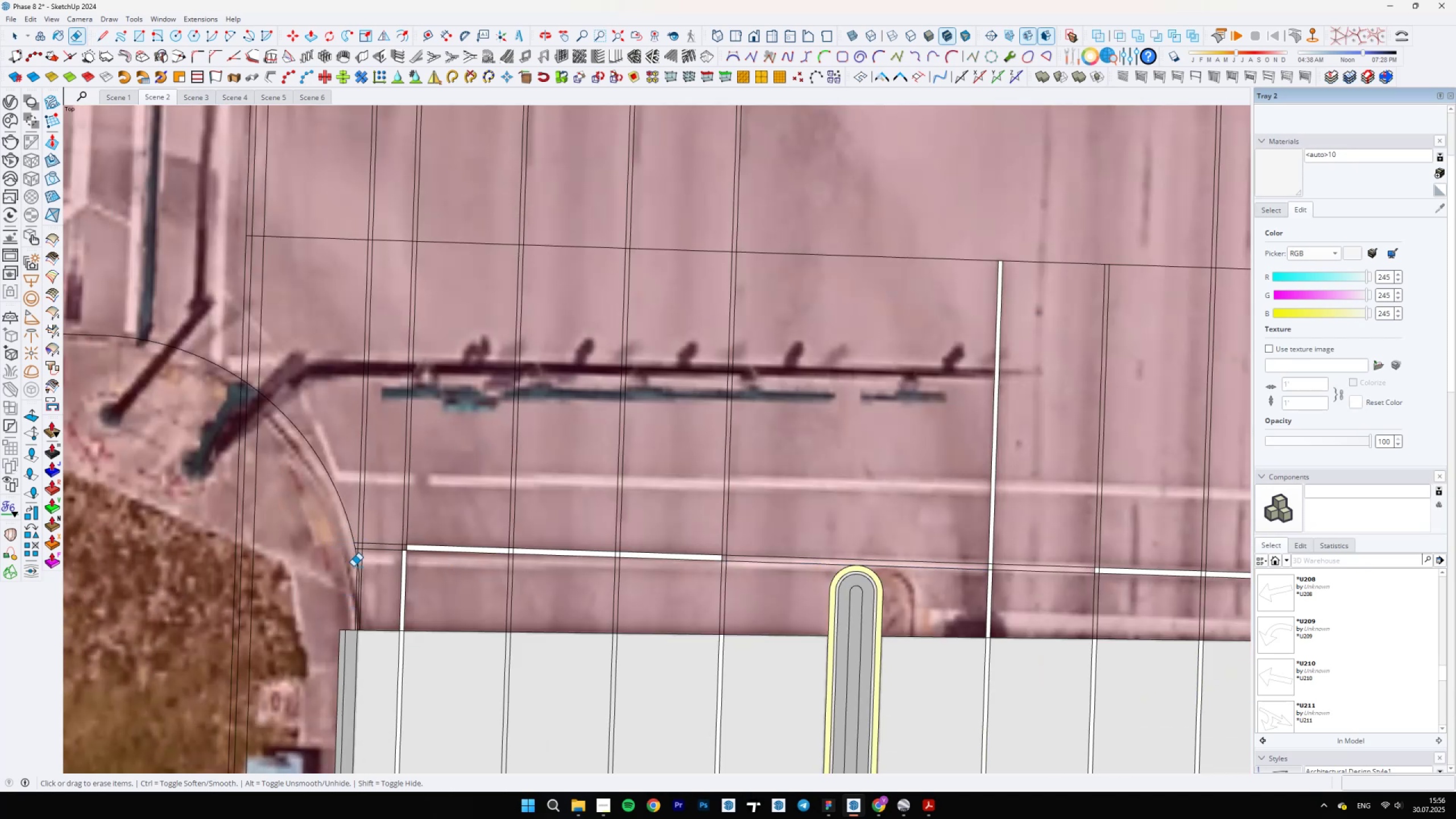 
scroll: coordinate [363, 545], scroll_direction: down, amount: 6.0
 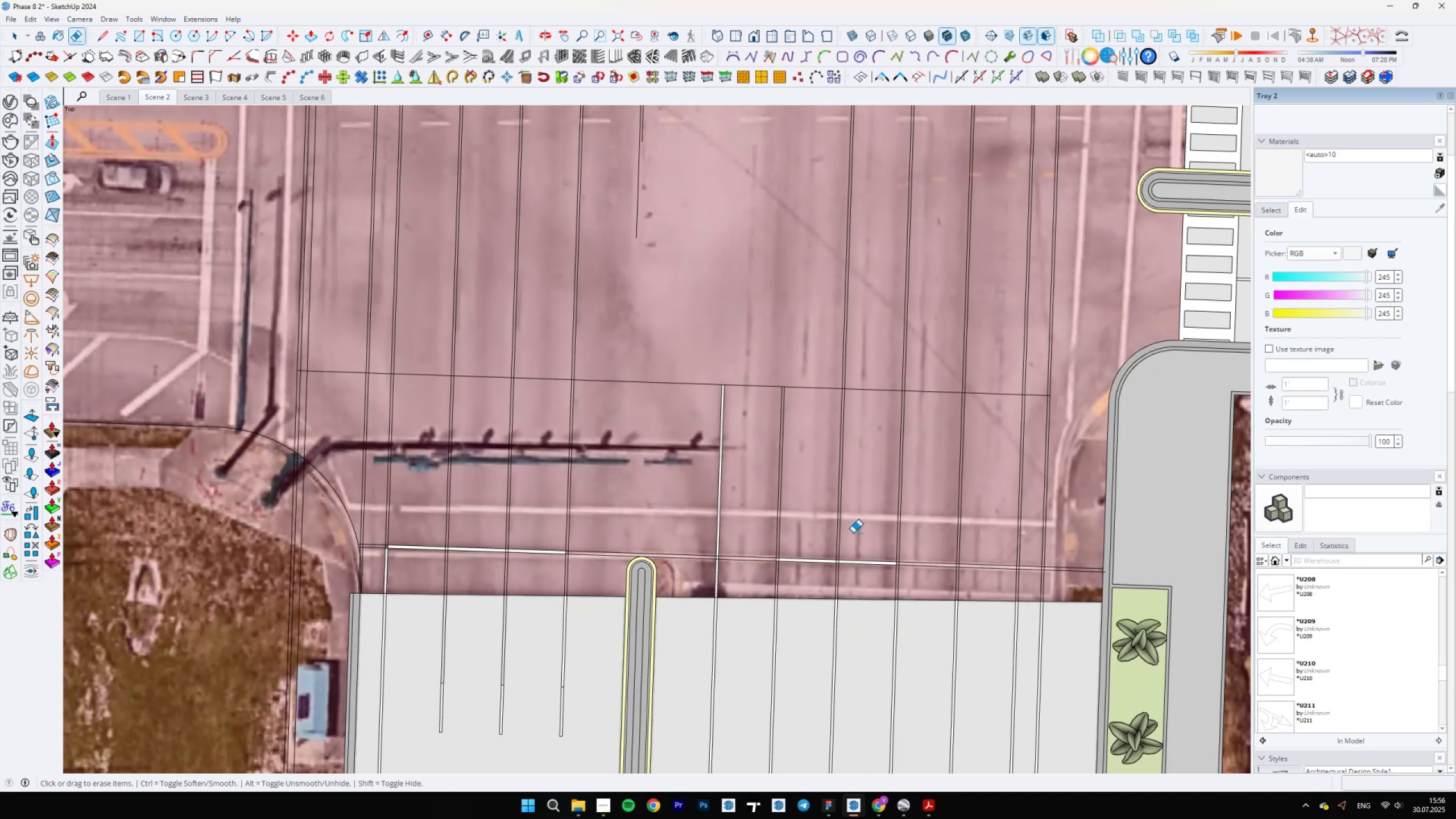 
key(Space)
 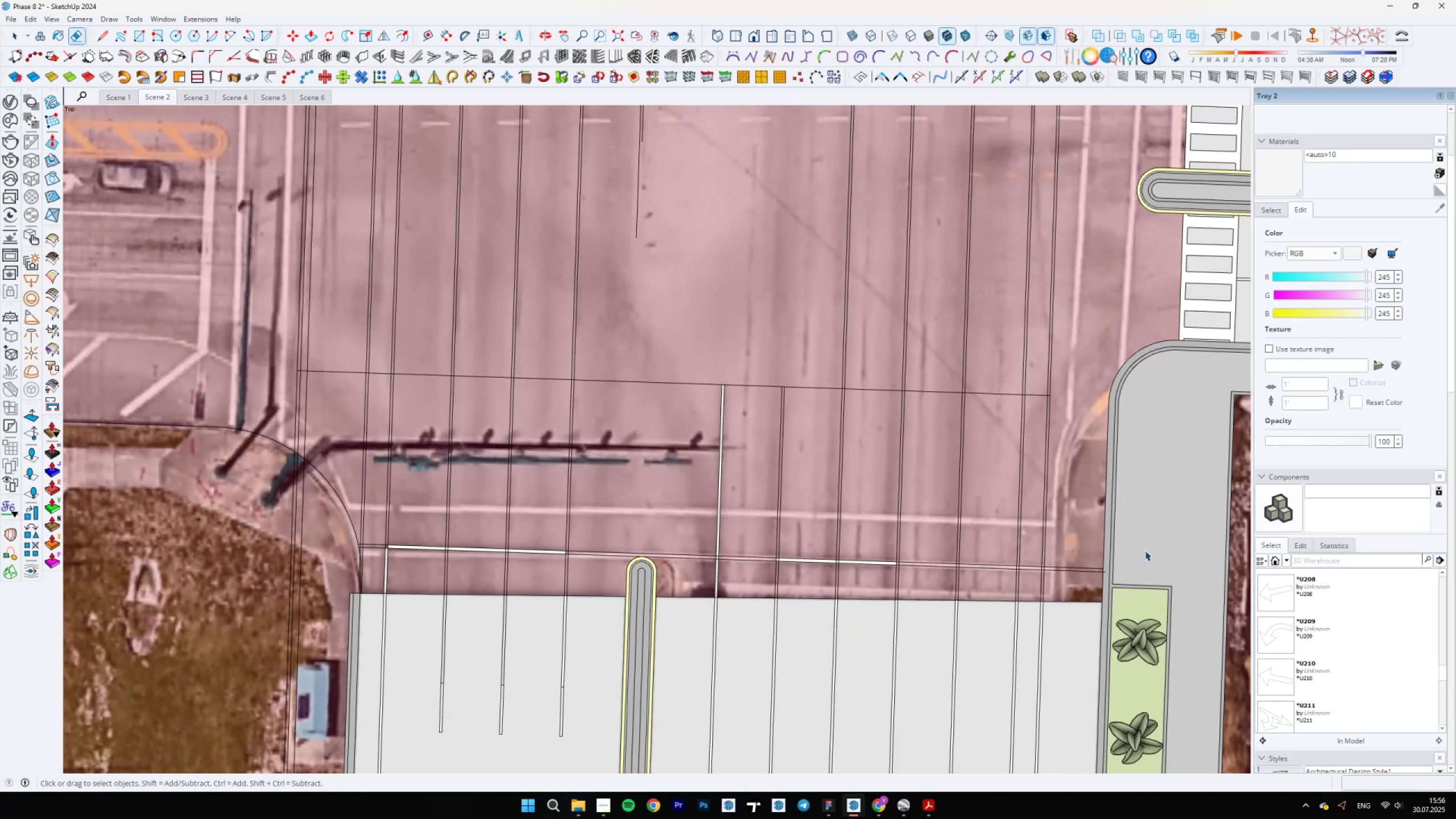 
scroll: coordinate [816, 586], scroll_direction: down, amount: 1.0
 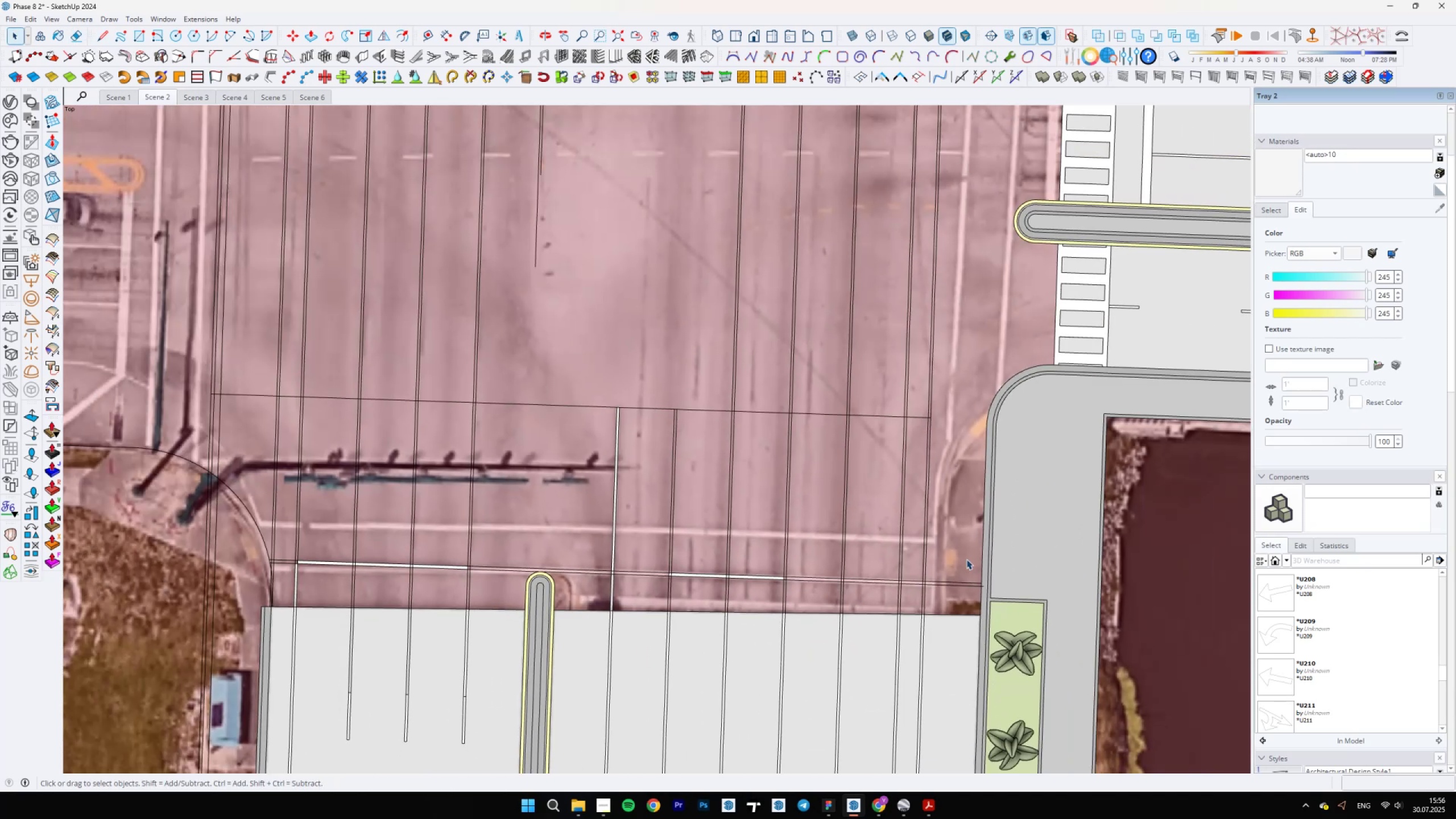 
scroll: coordinate [511, 245], scroll_direction: up, amount: 6.0
 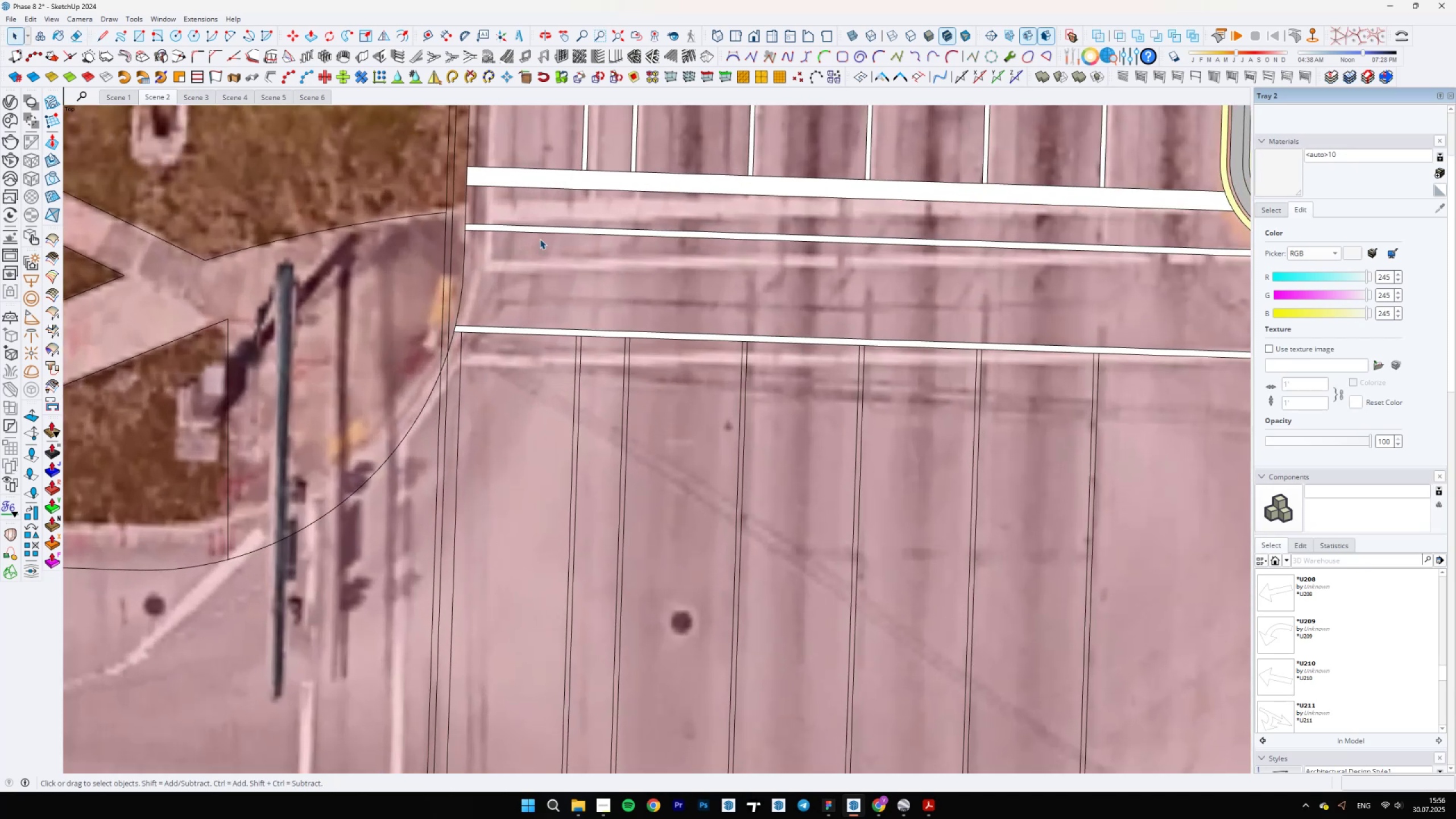 
key(L)
 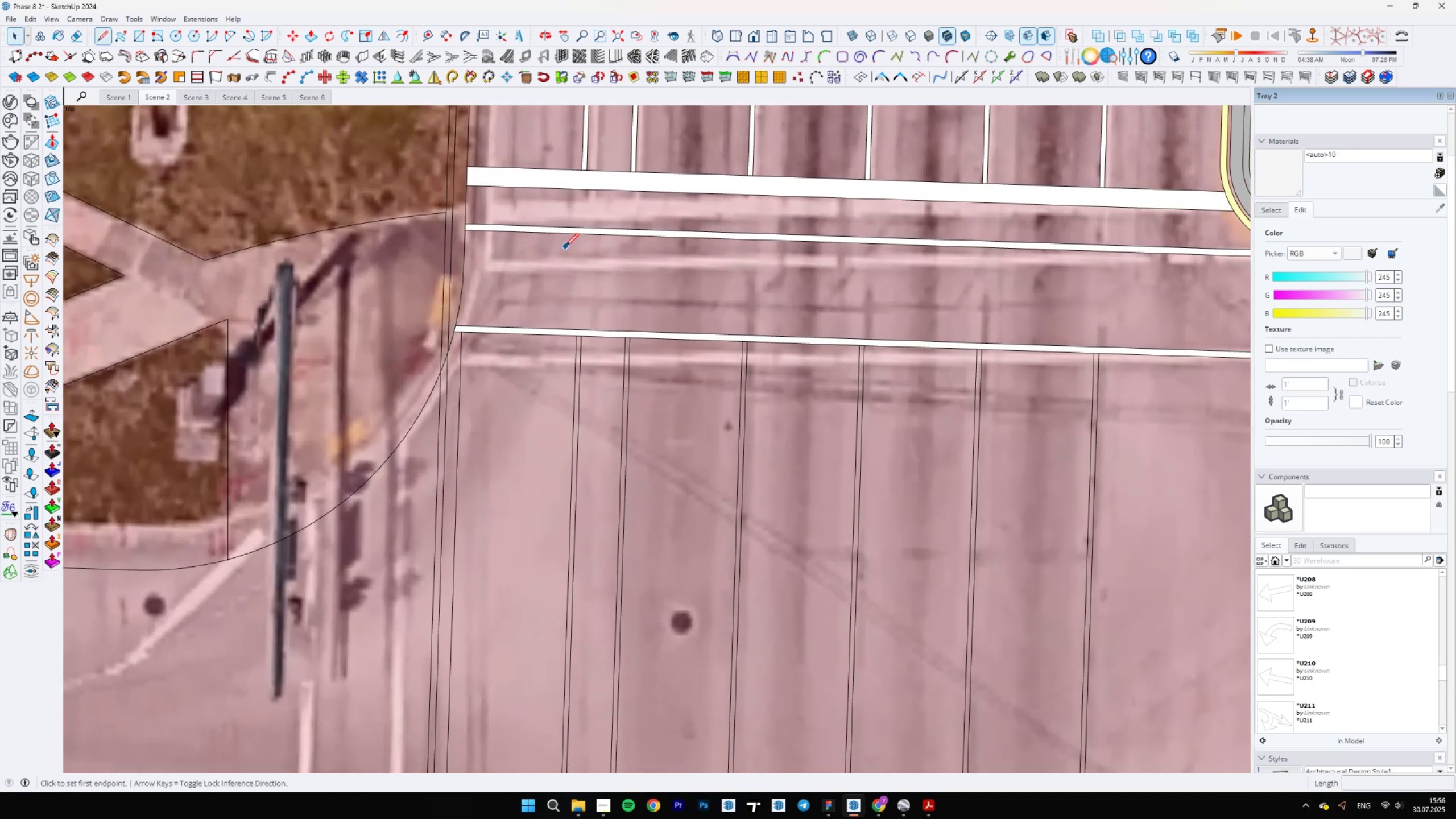 
left_click([570, 237])
 